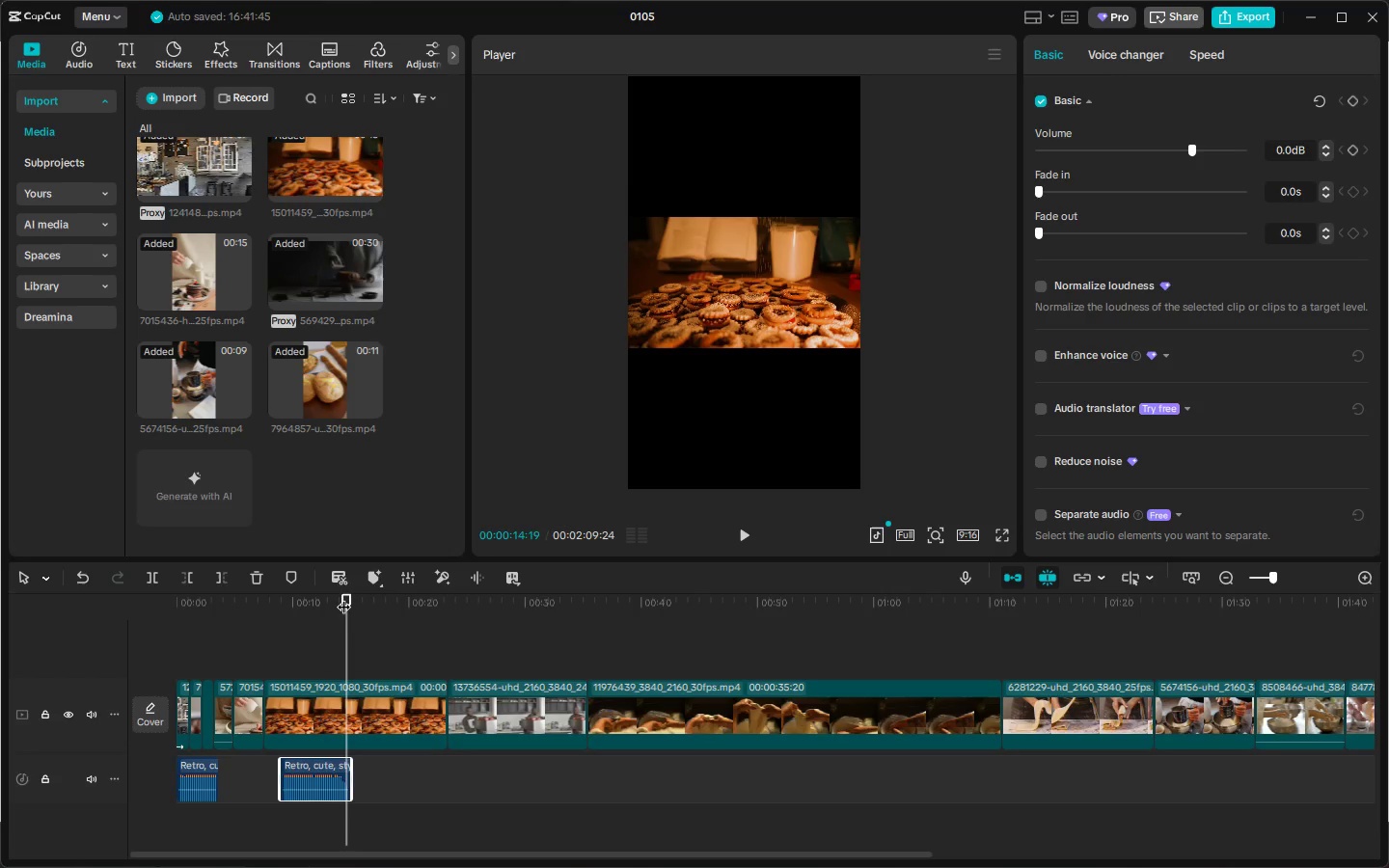 
key(ArrowRight)
 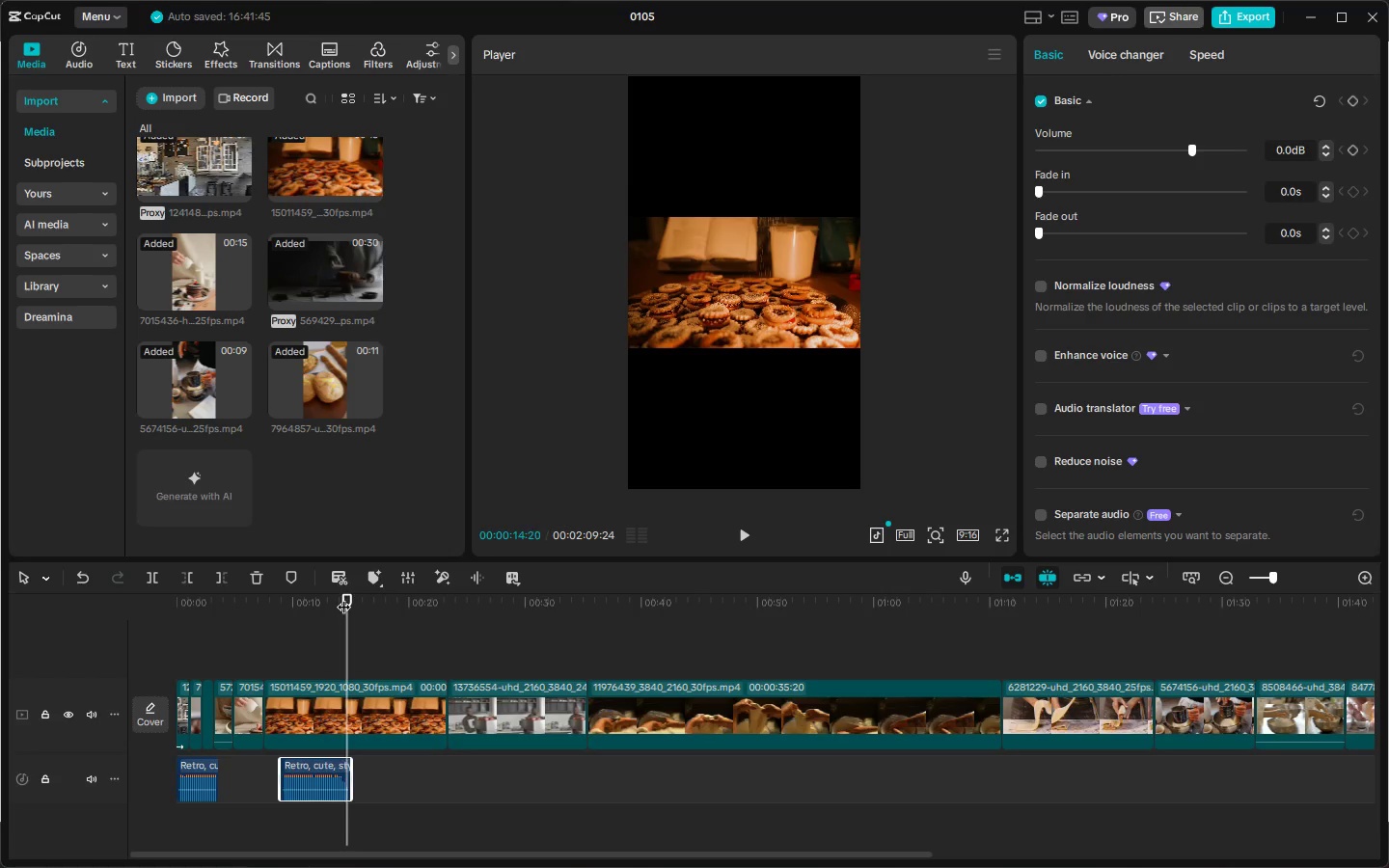 
key(ArrowRight)
 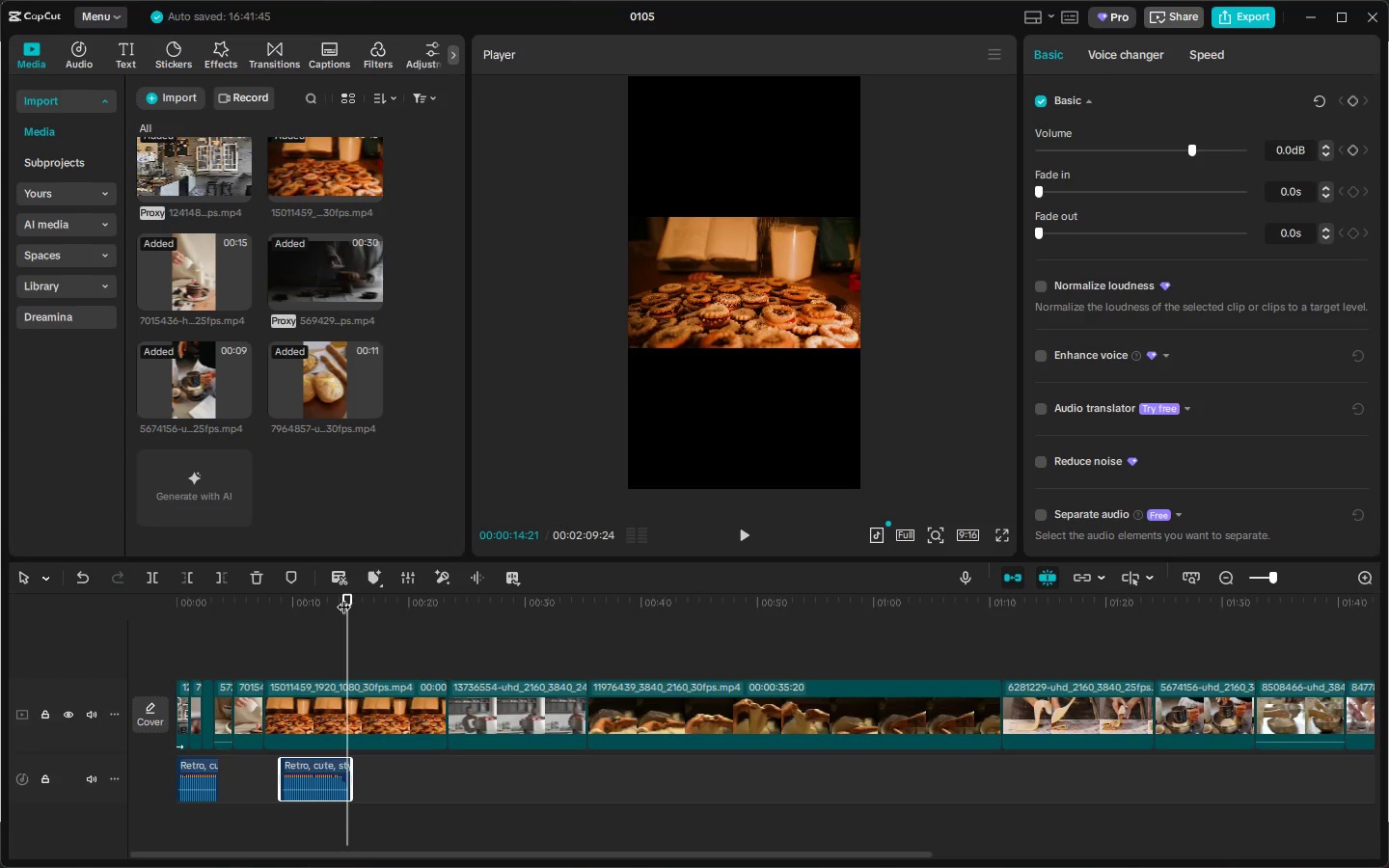 
key(ArrowRight)
 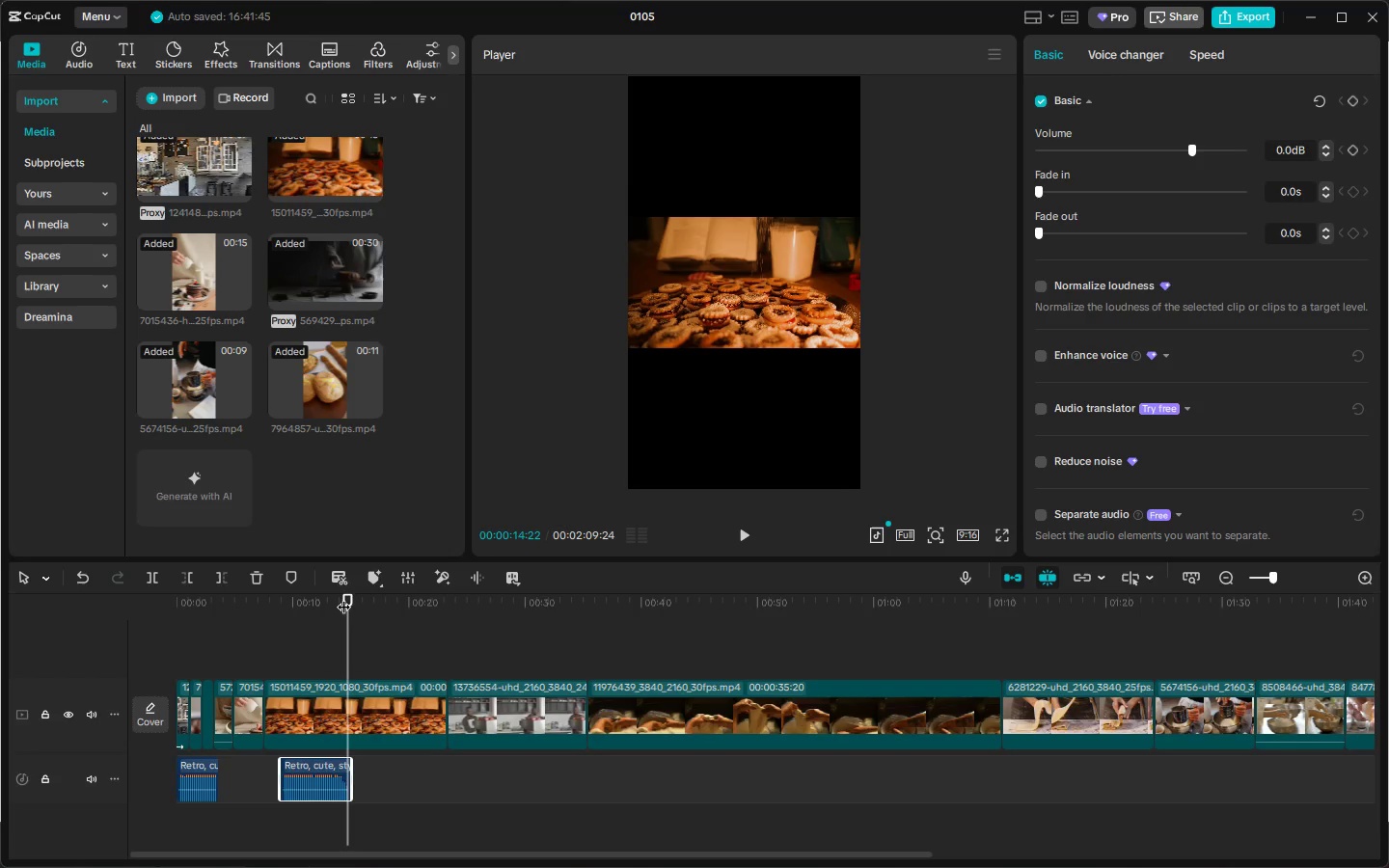 
key(ArrowRight)
 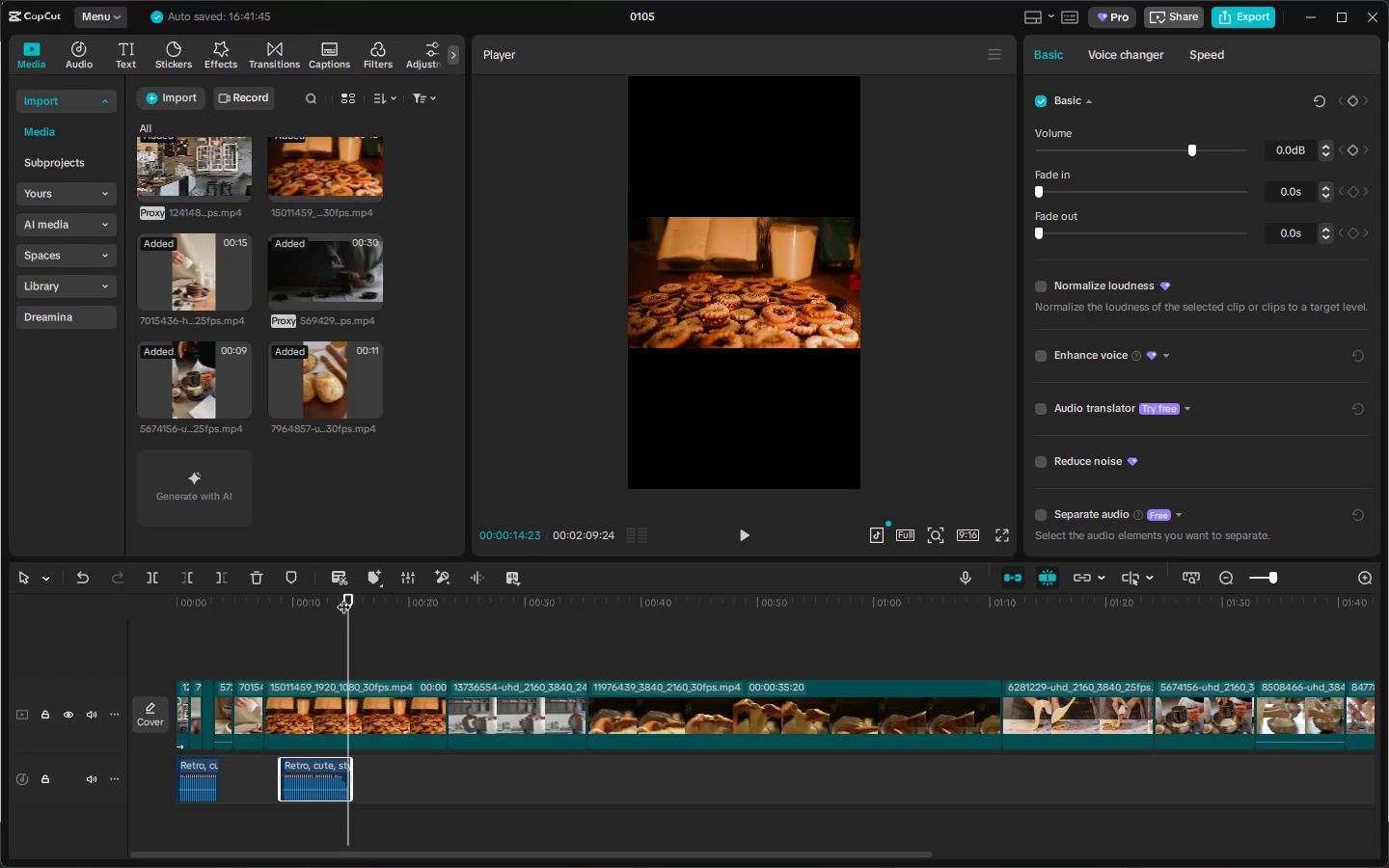 
key(ArrowRight)
 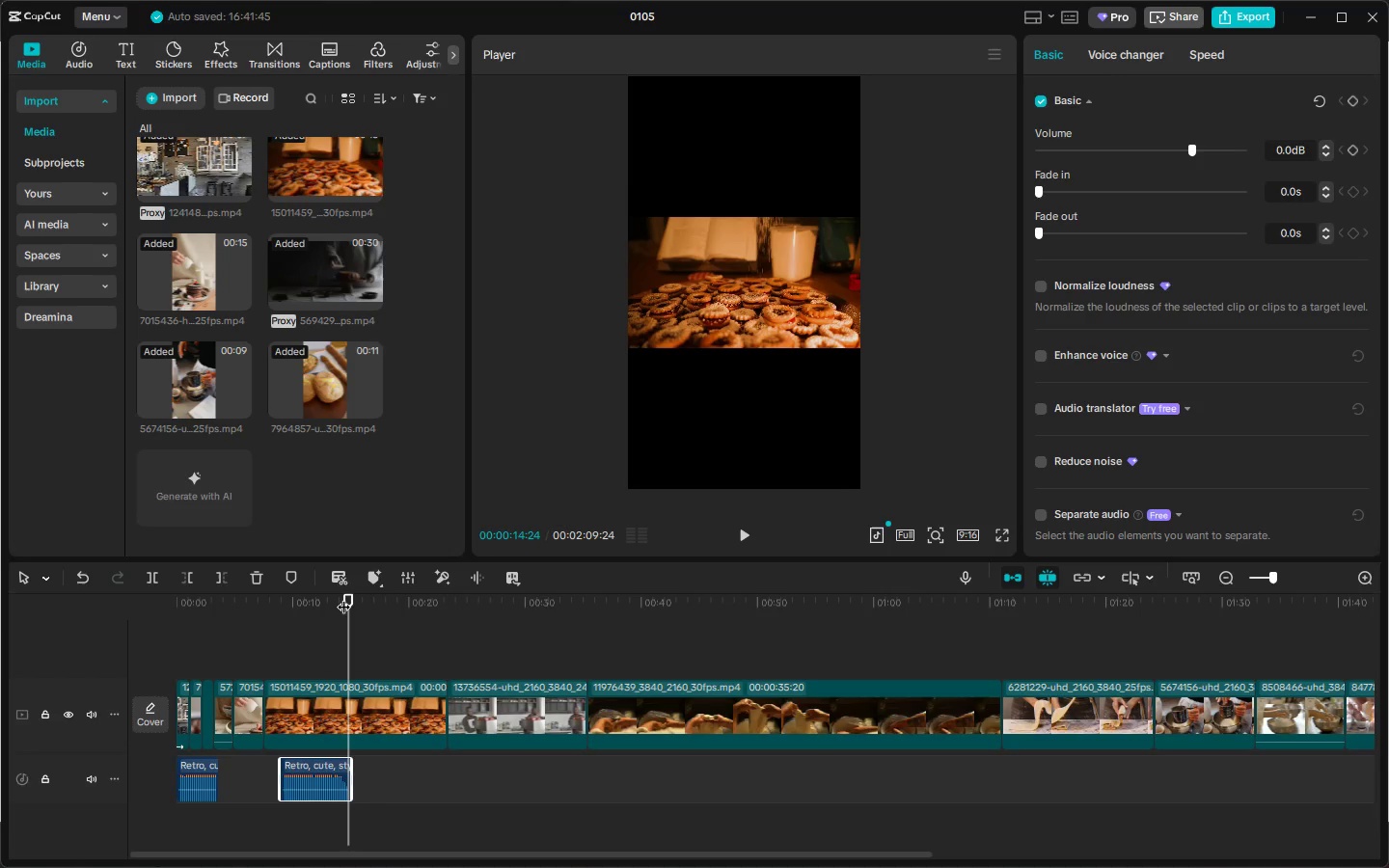 
key(ArrowRight)
 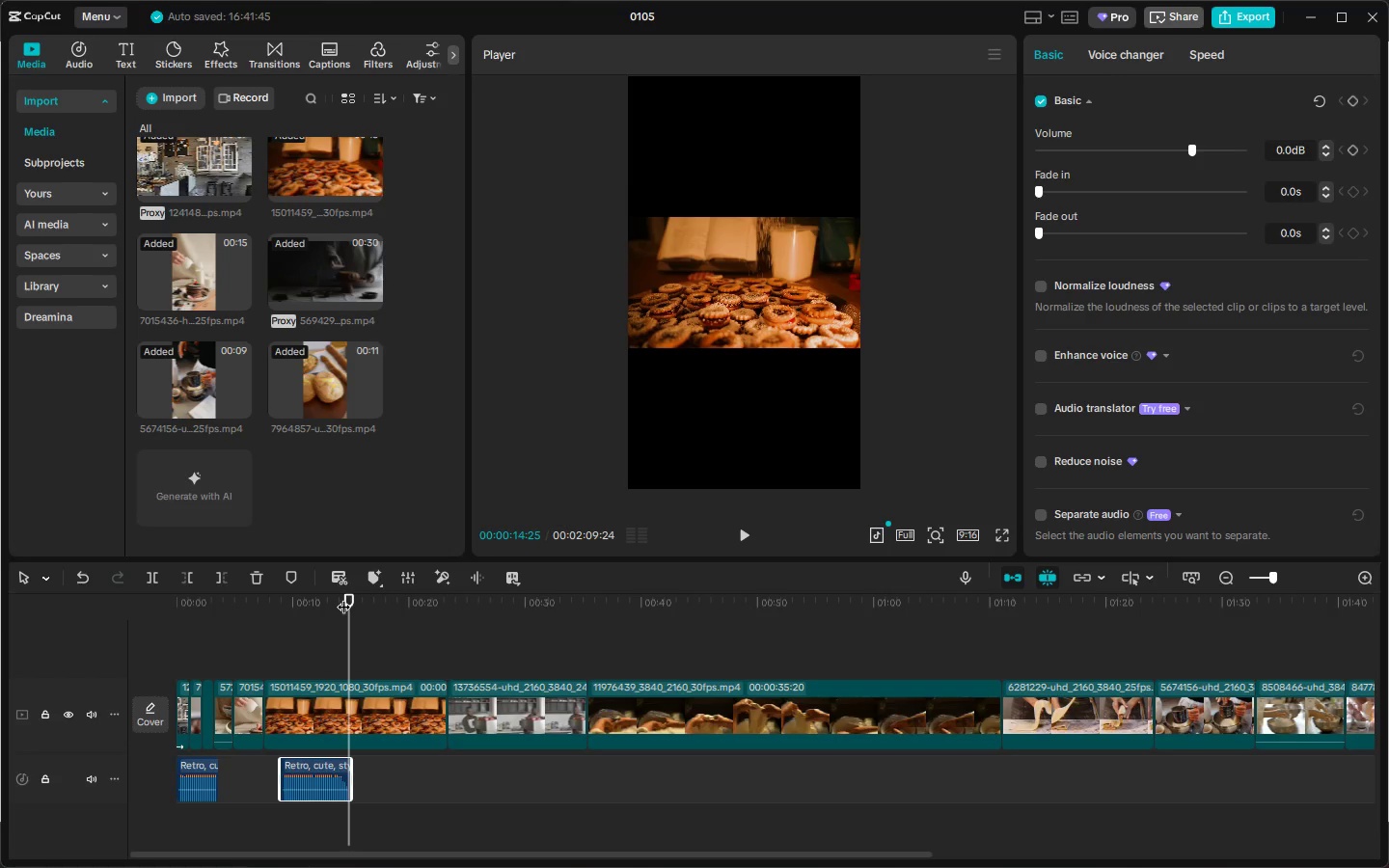 
key(ArrowRight)
 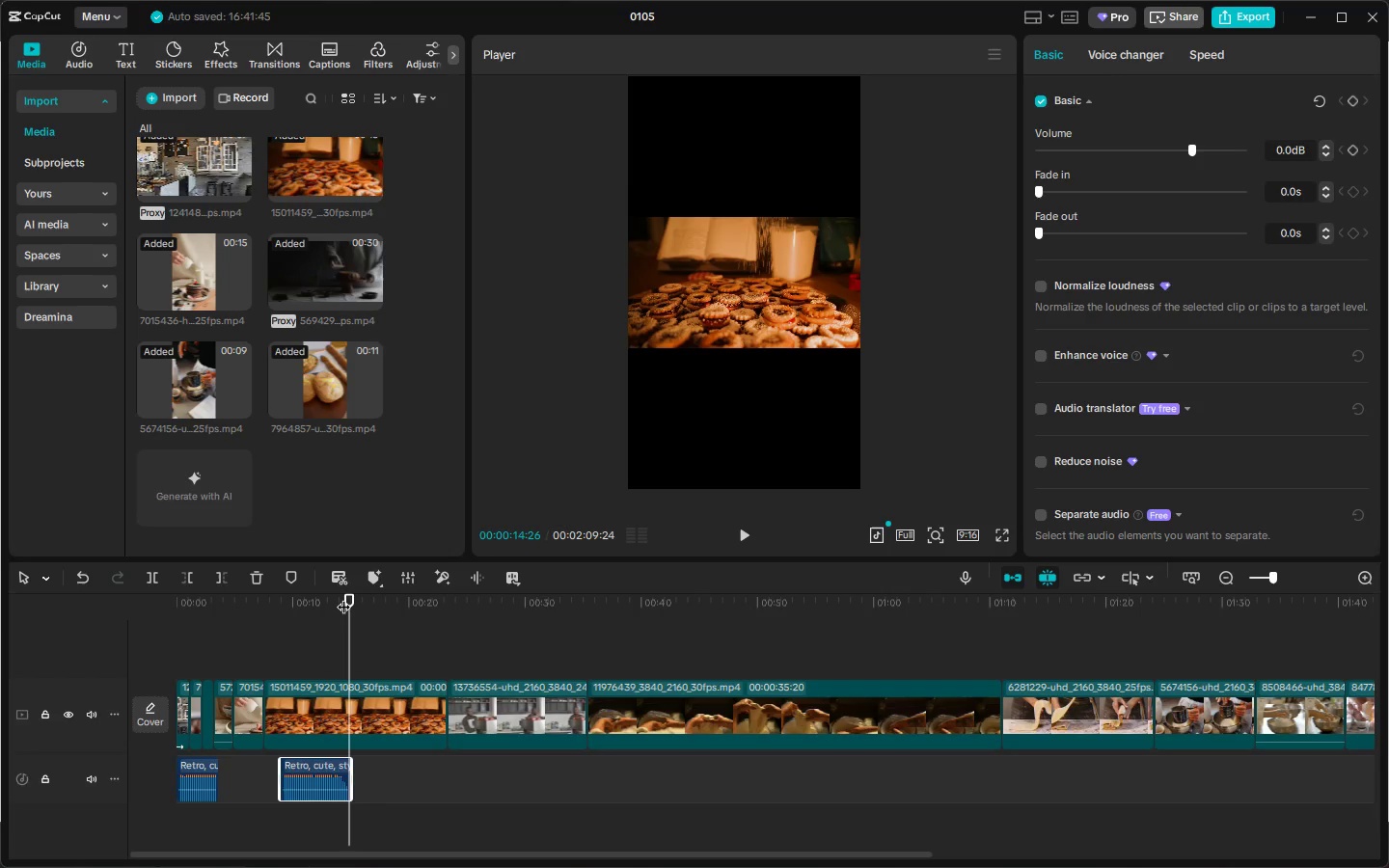 
key(ArrowRight)
 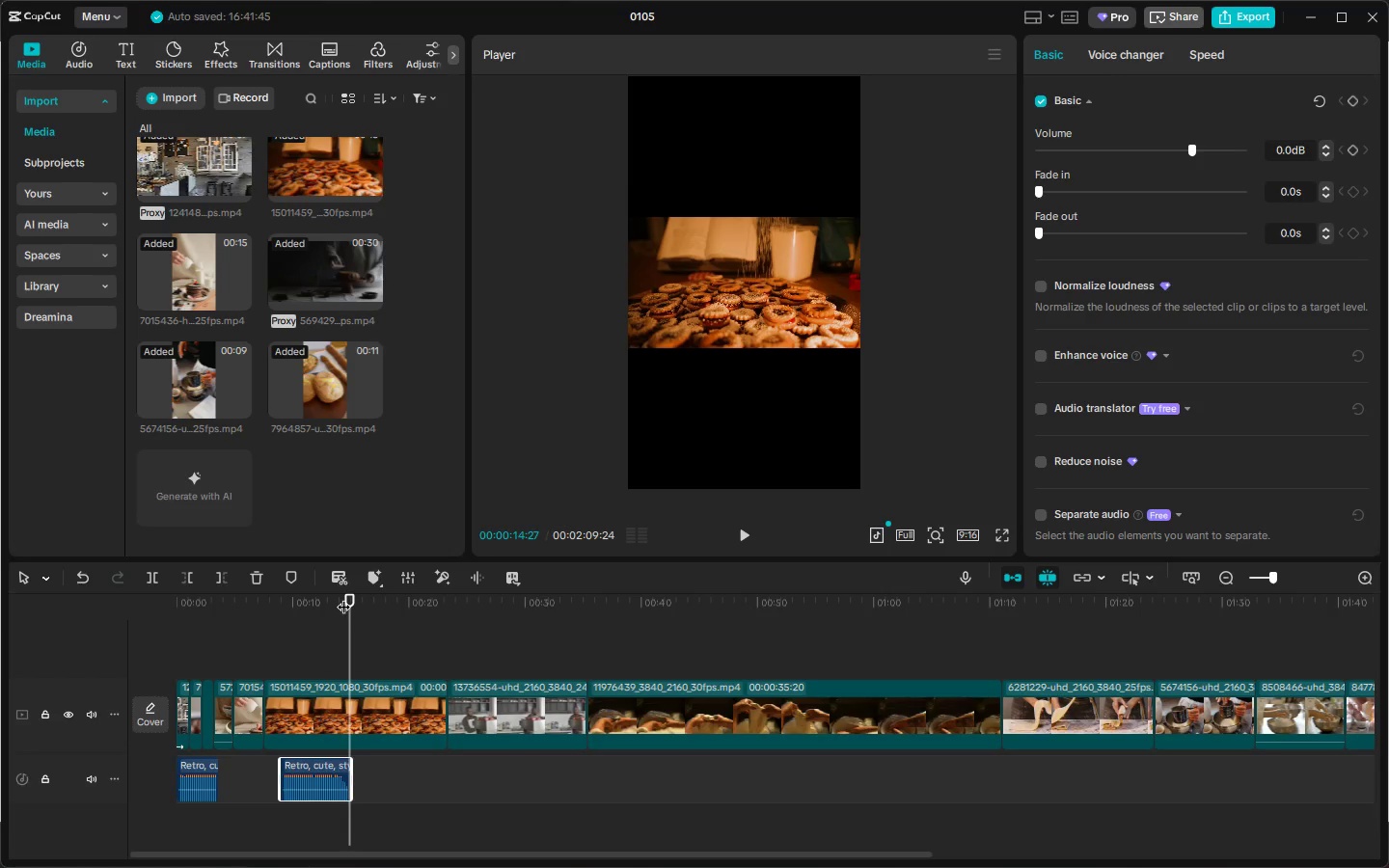 
key(ArrowRight)
 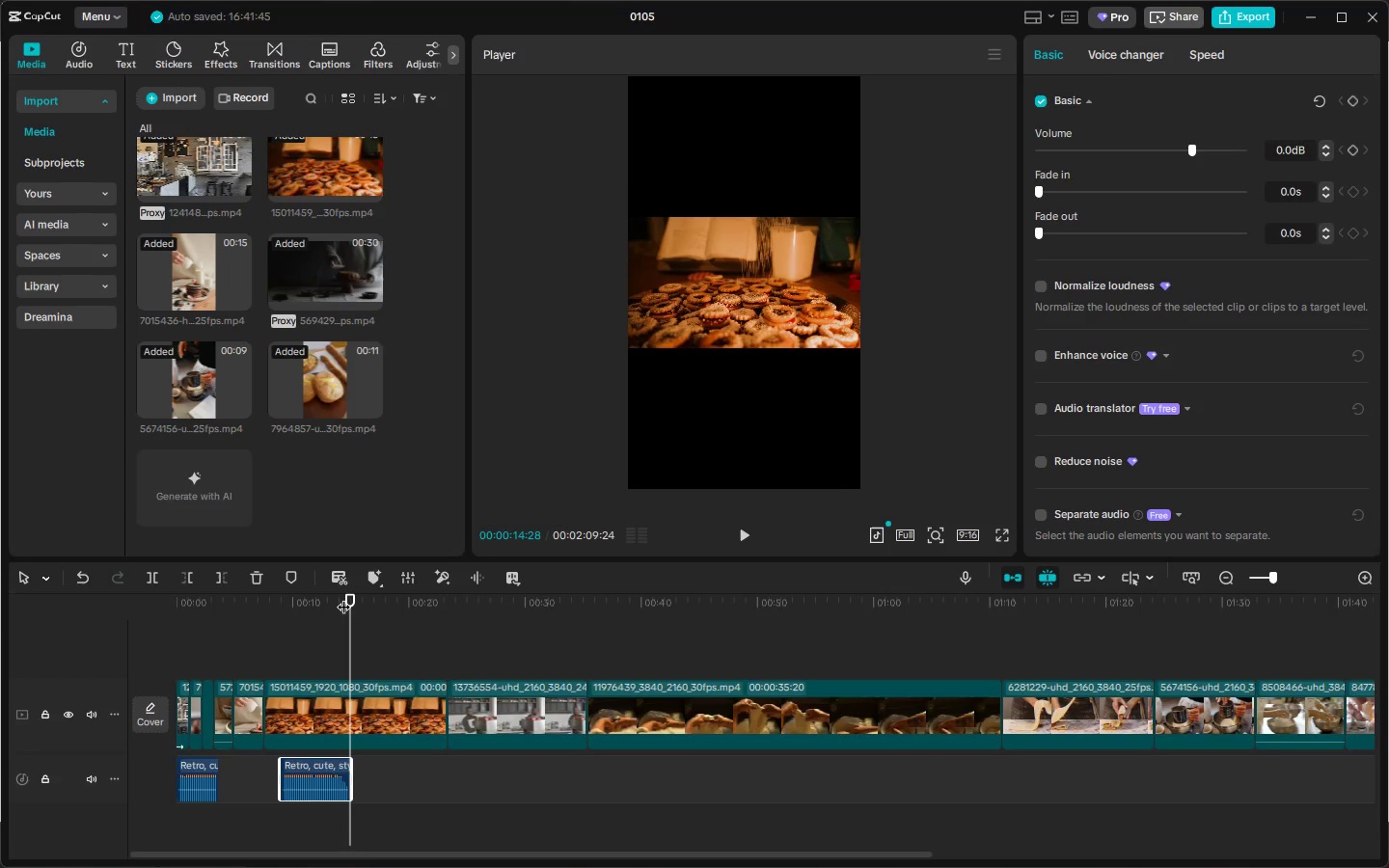 
key(ArrowRight)
 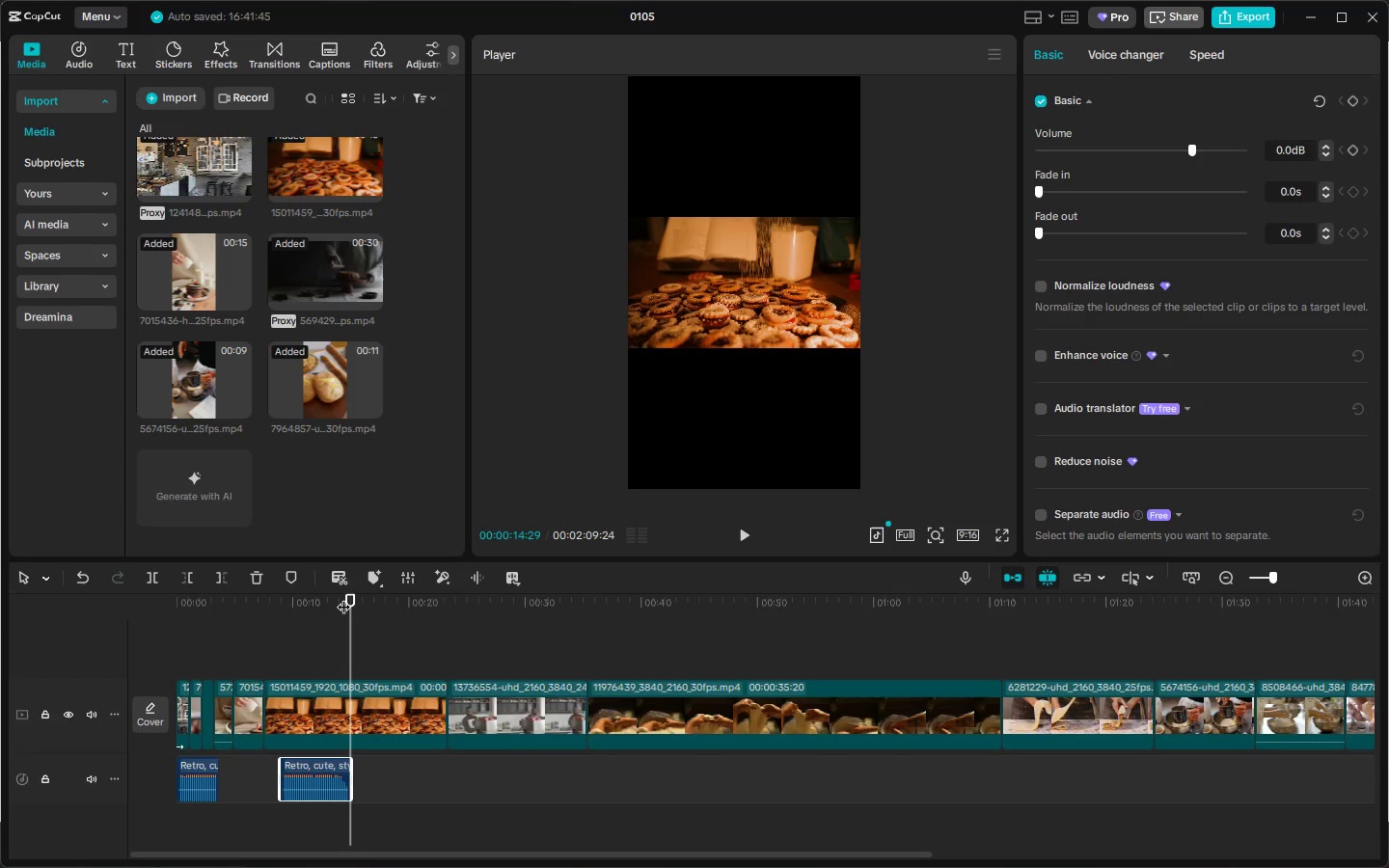 
key(ArrowRight)
 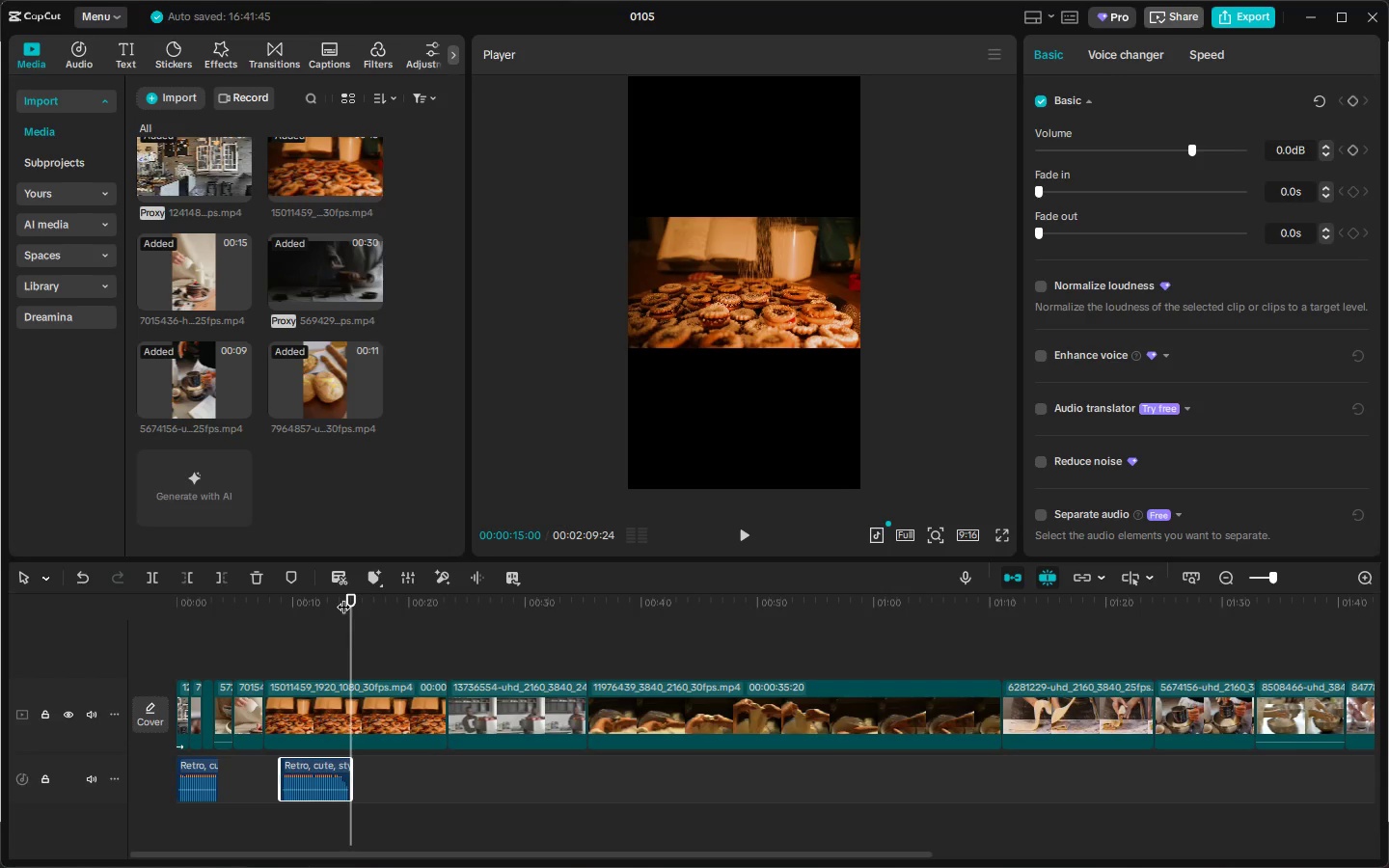 
wait(26.52)
 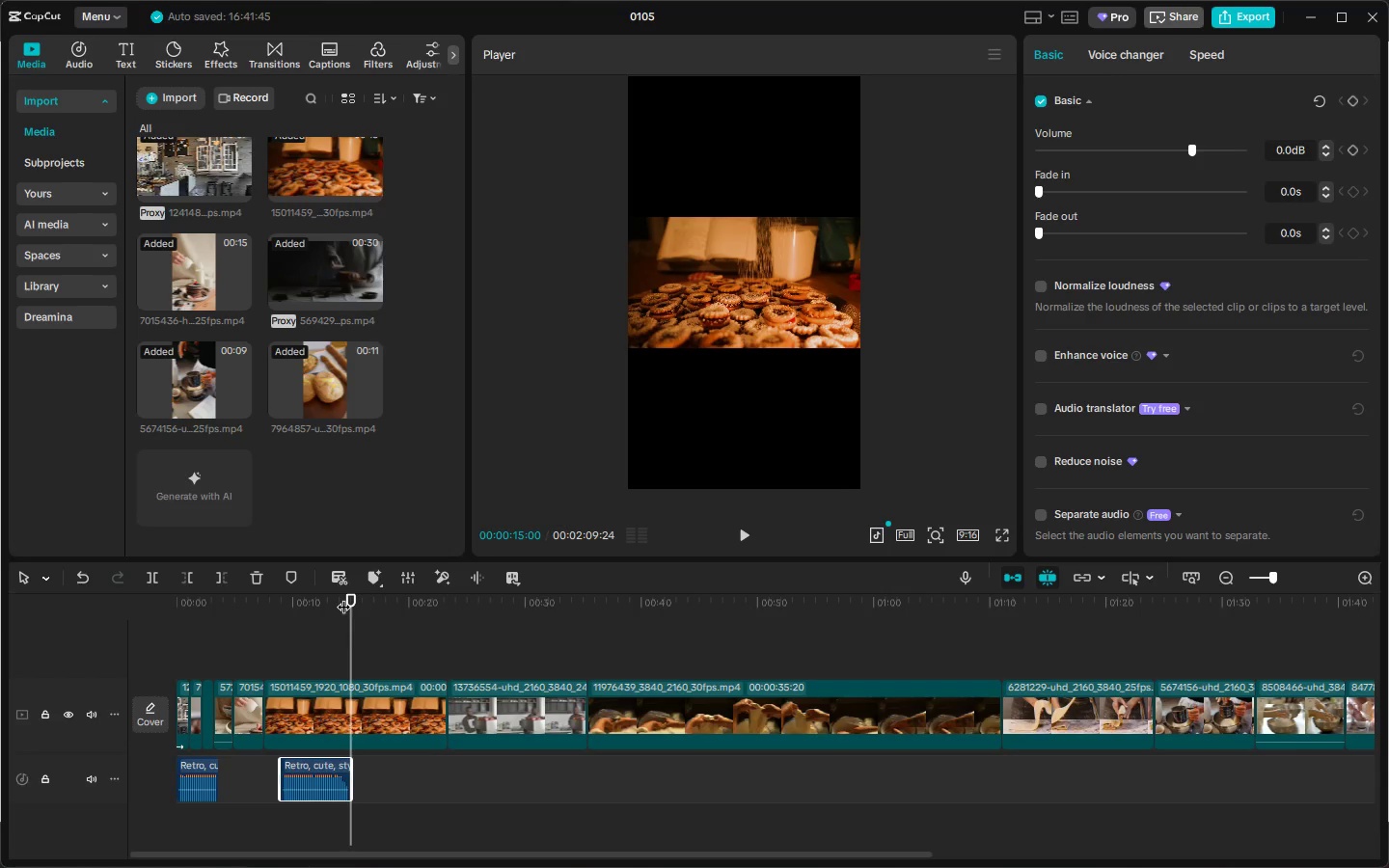 
left_click_drag(start_coordinate=[251, 602], to_coordinate=[131, 624])
 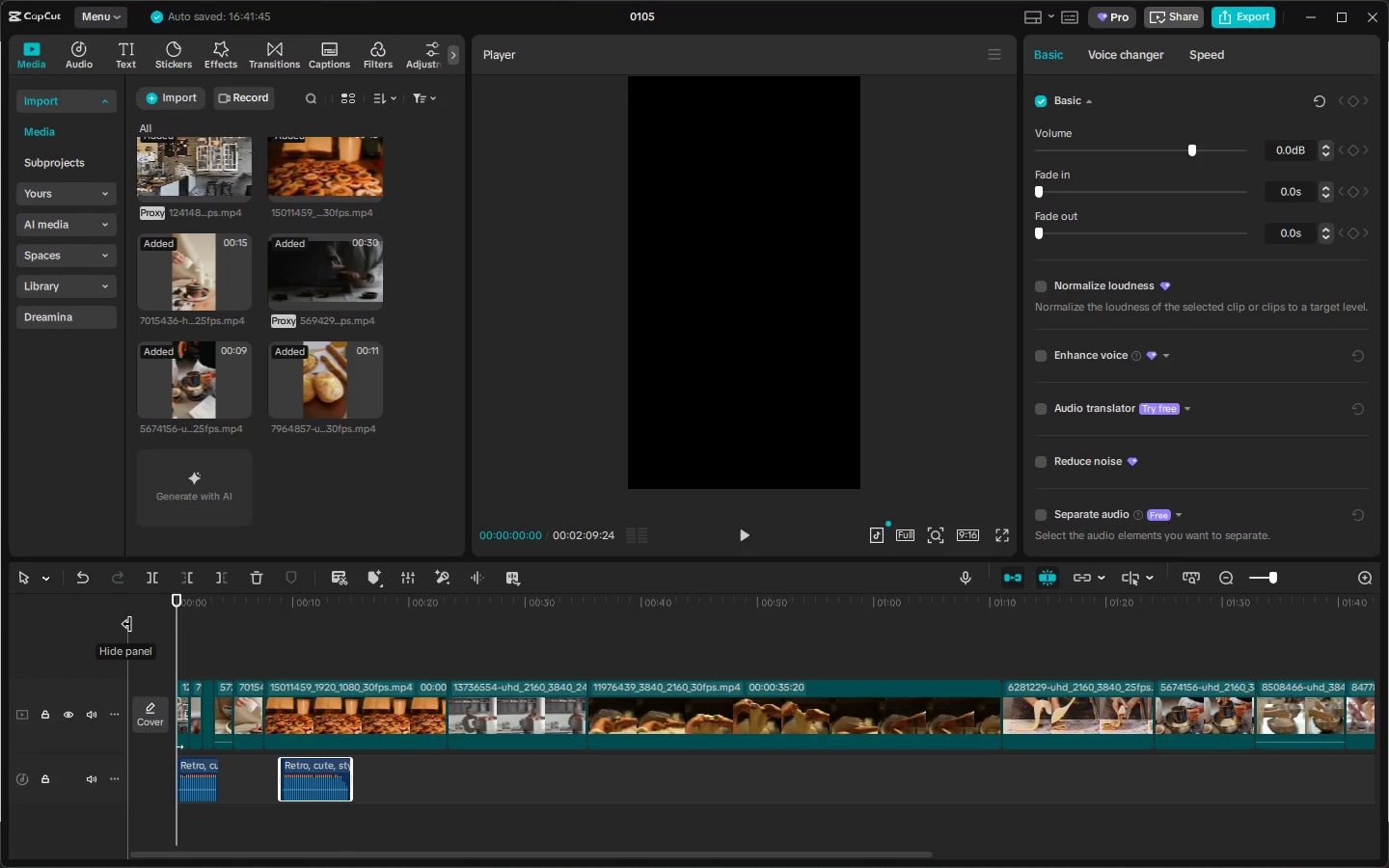 
key(Space)
 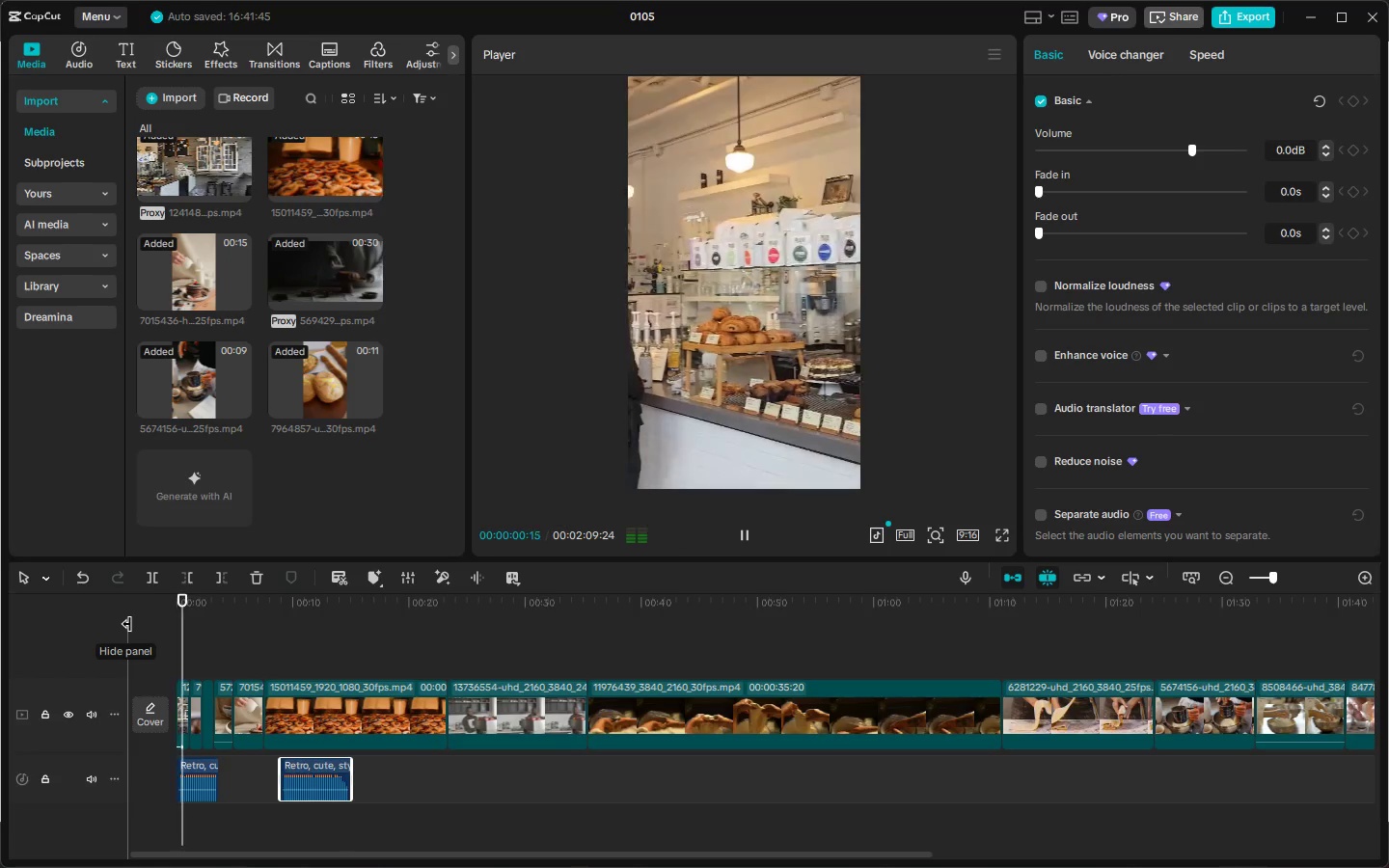 
key(Space)
 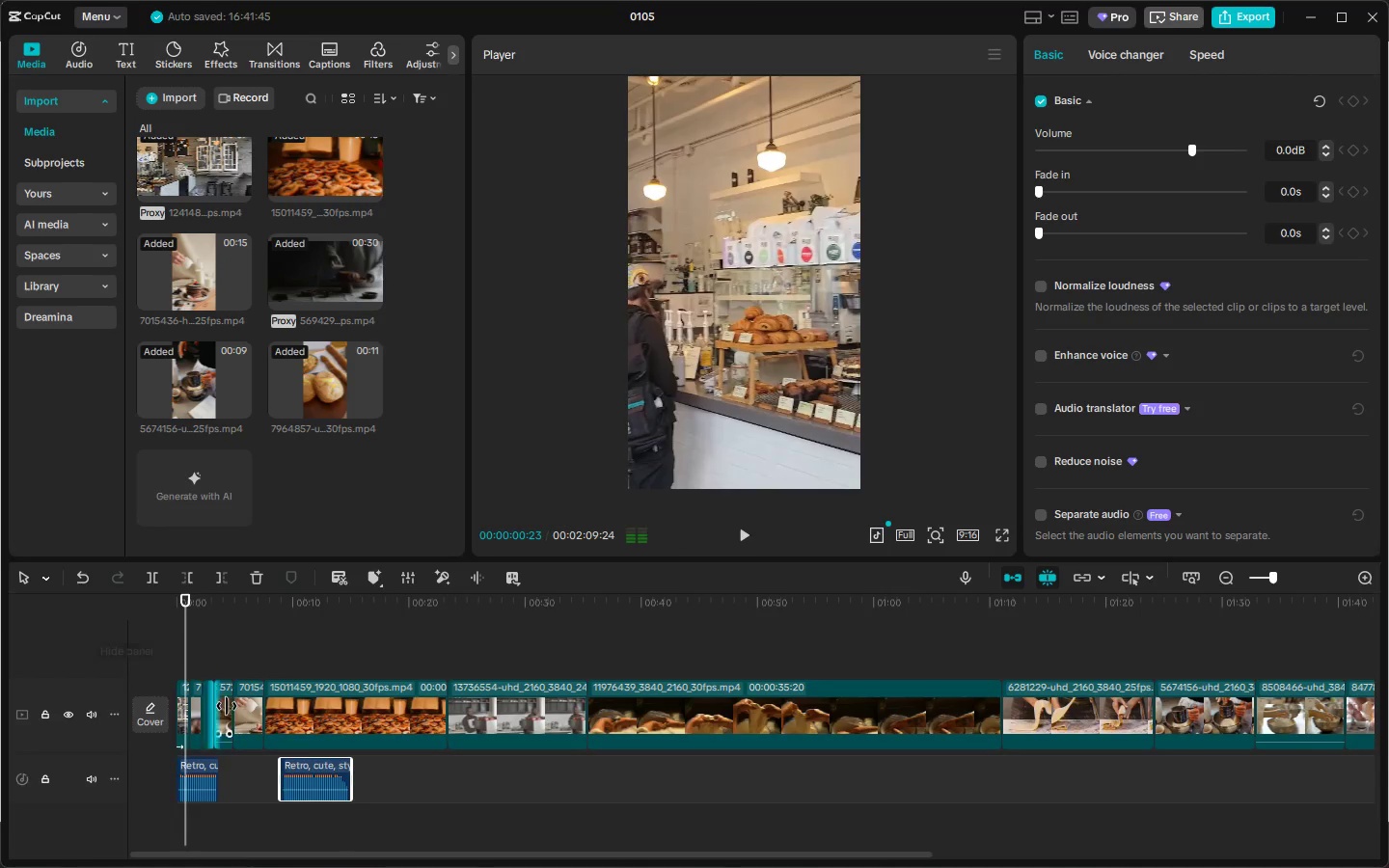 
key(Space)
 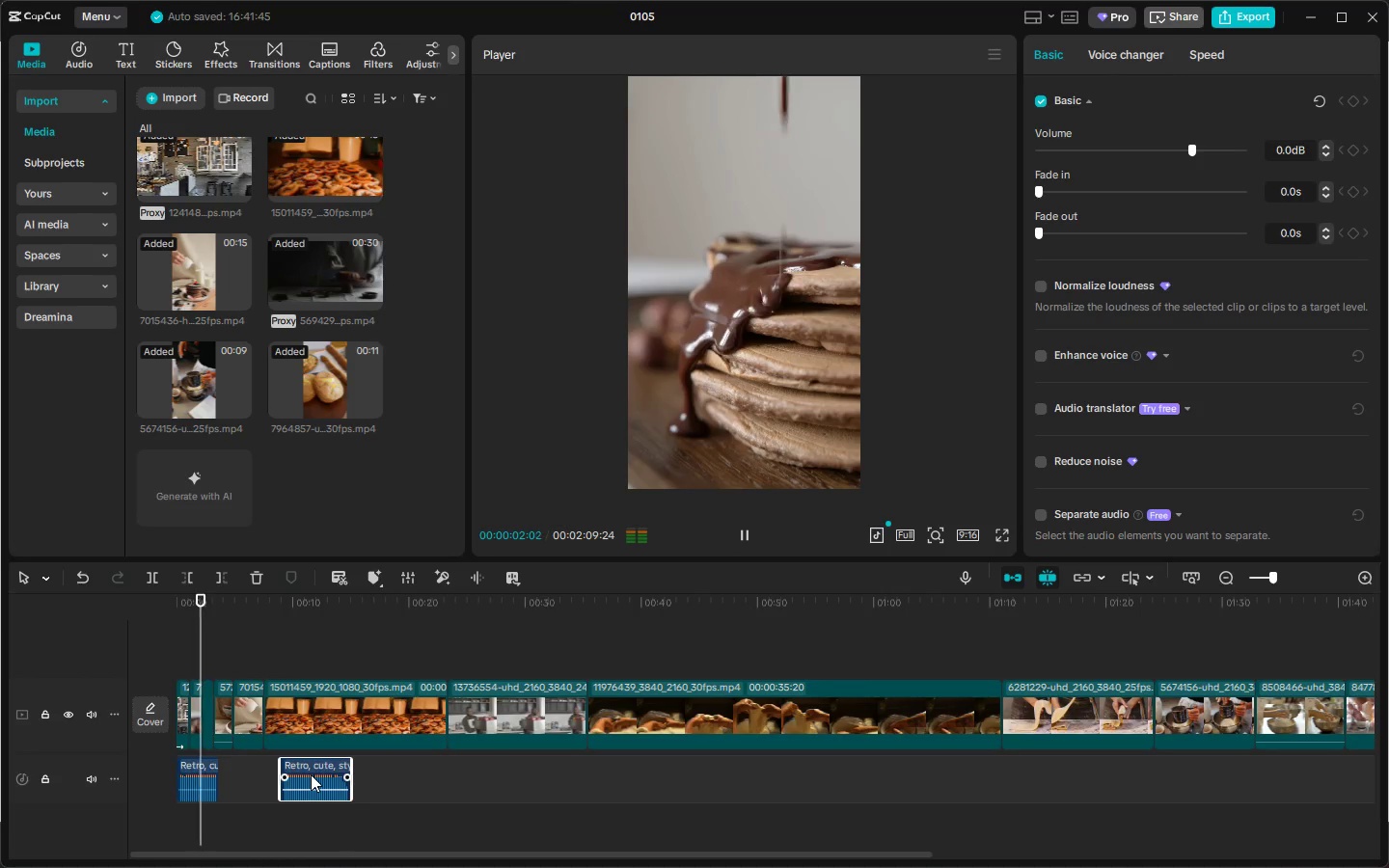 
key(Space)
 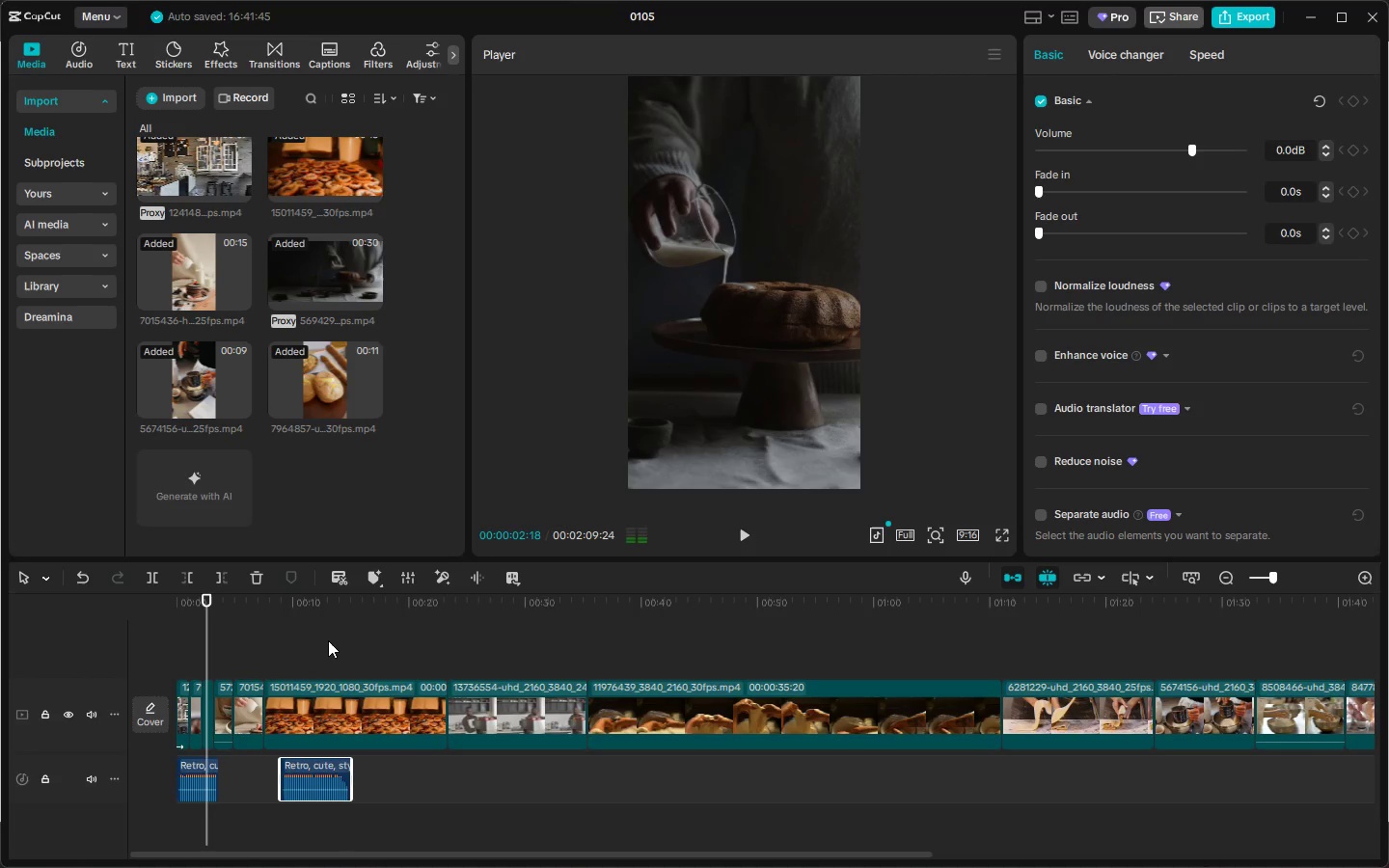 
key(Space)
 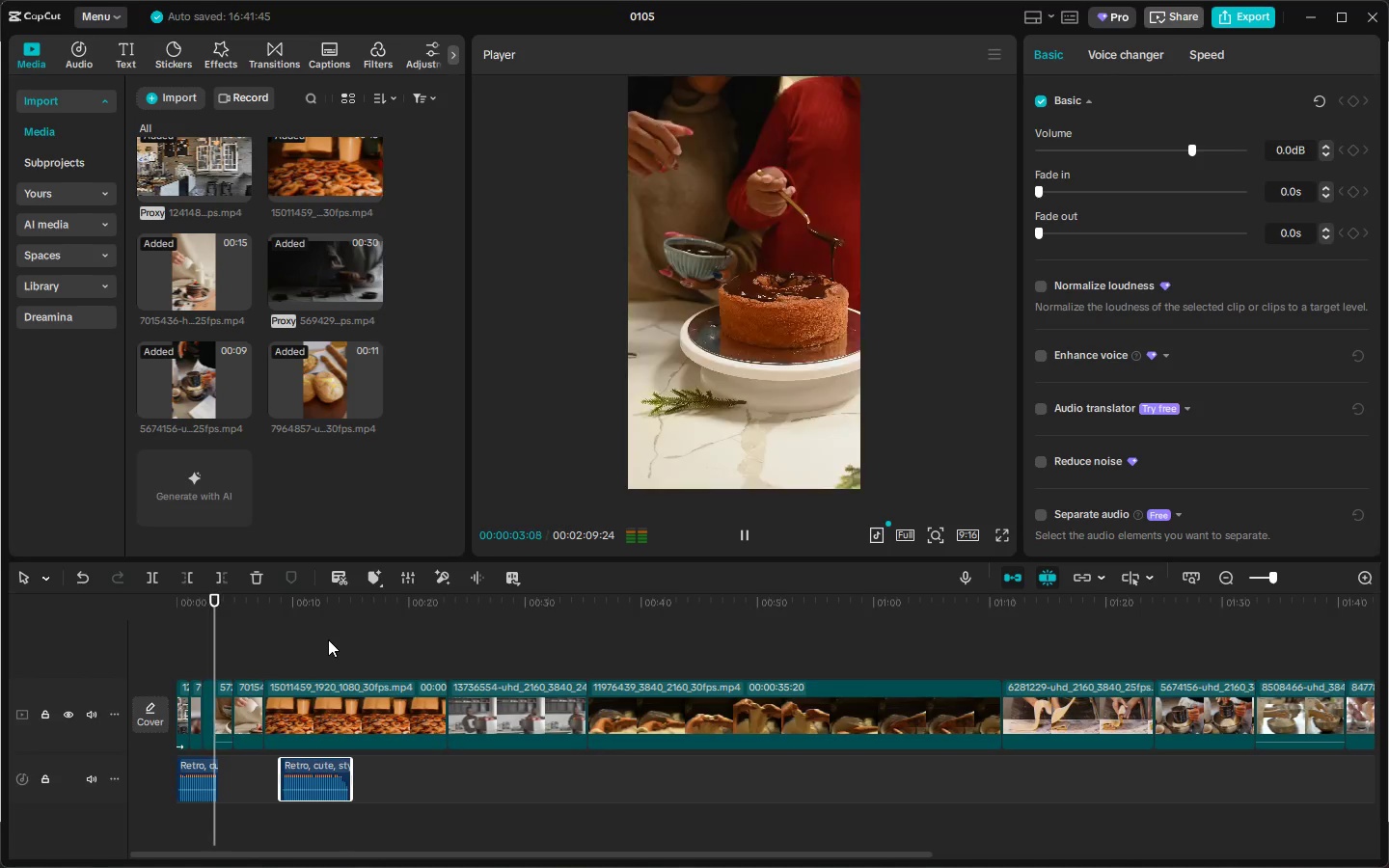 
key(Space)
 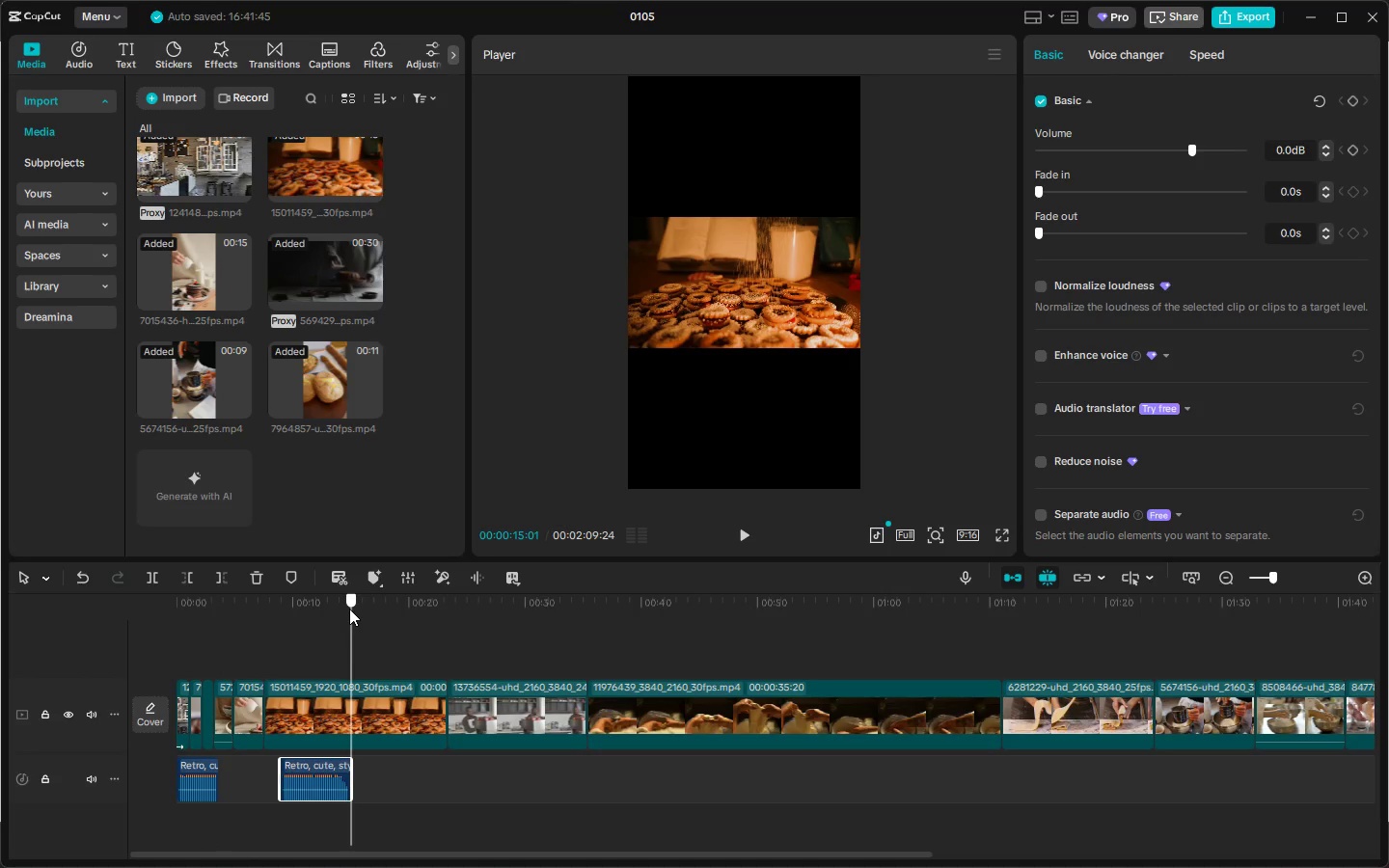 
left_click([349, 609])
 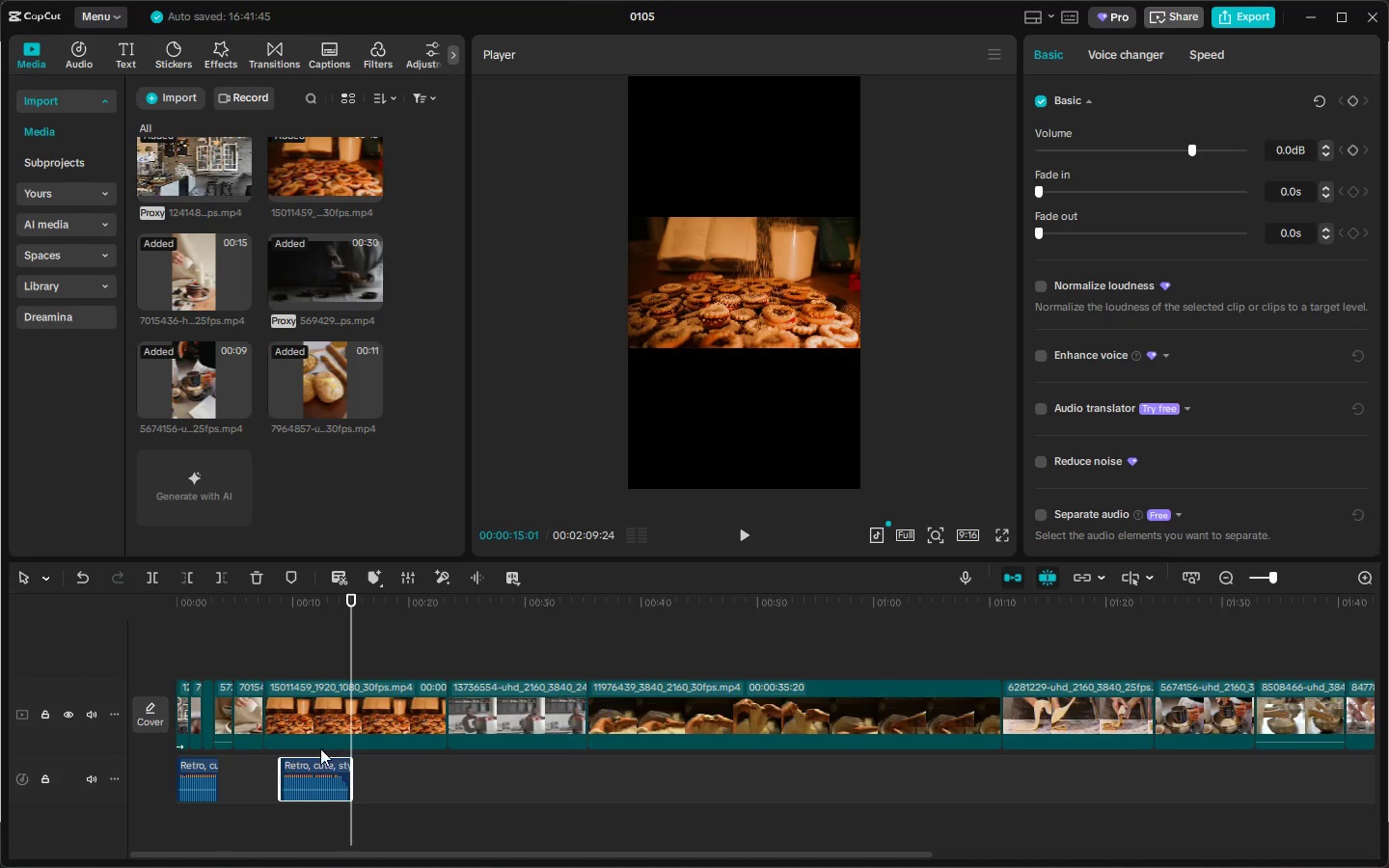 
left_click_drag(start_coordinate=[314, 759], to_coordinate=[309, 760])
 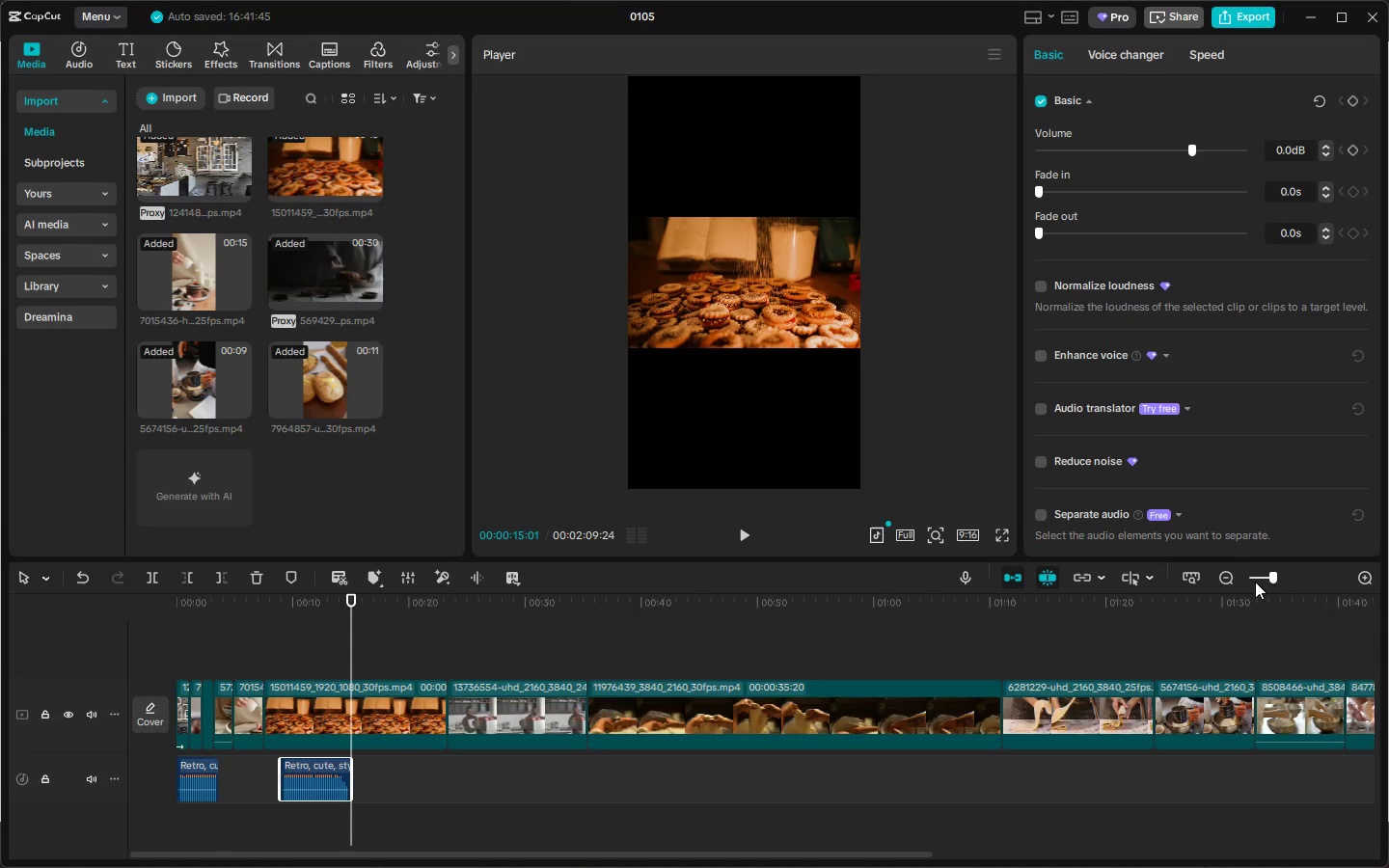 
left_click_drag(start_coordinate=[1285, 575], to_coordinate=[1296, 575])
 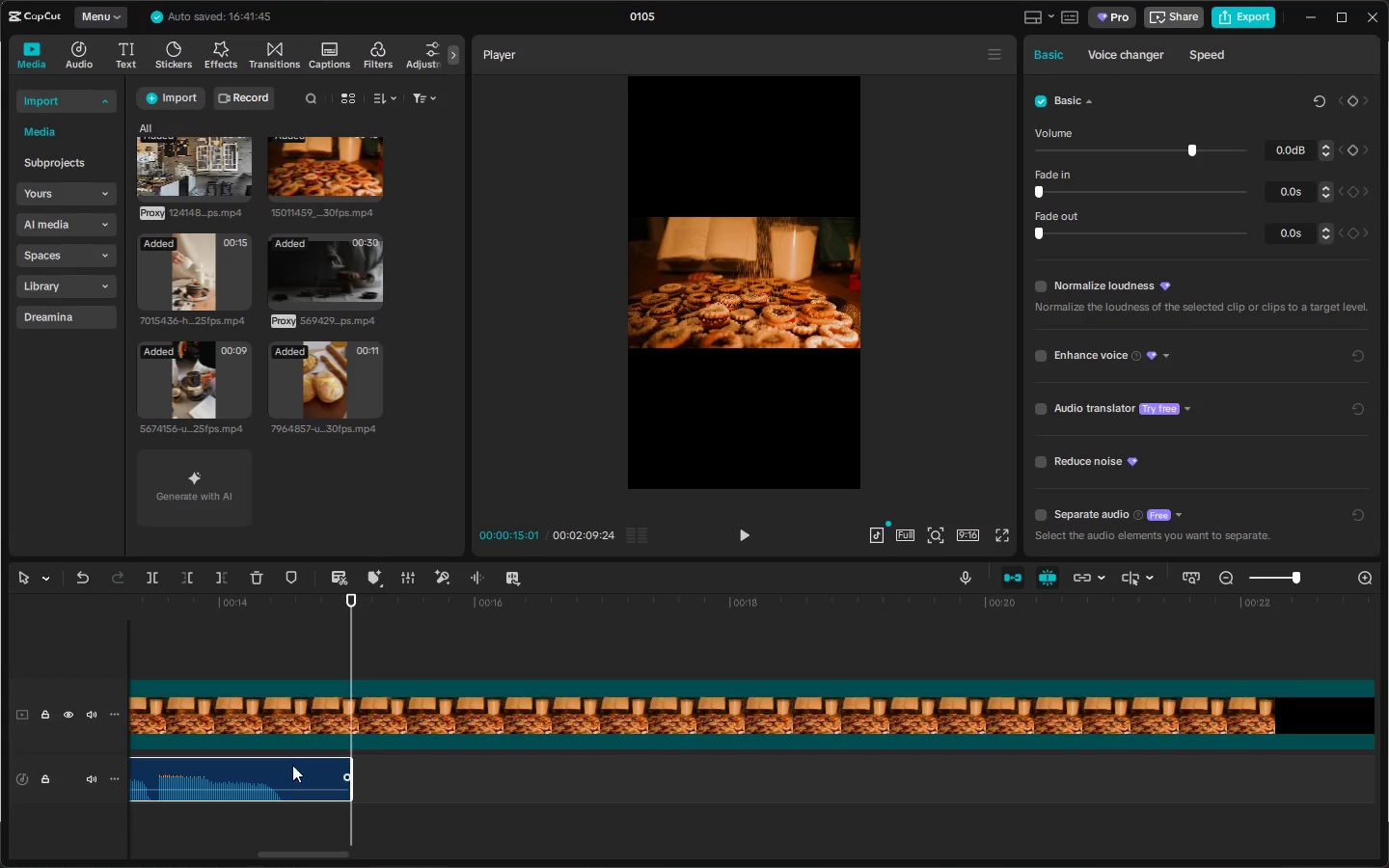 
left_click_drag(start_coordinate=[294, 765], to_coordinate=[288, 766])
 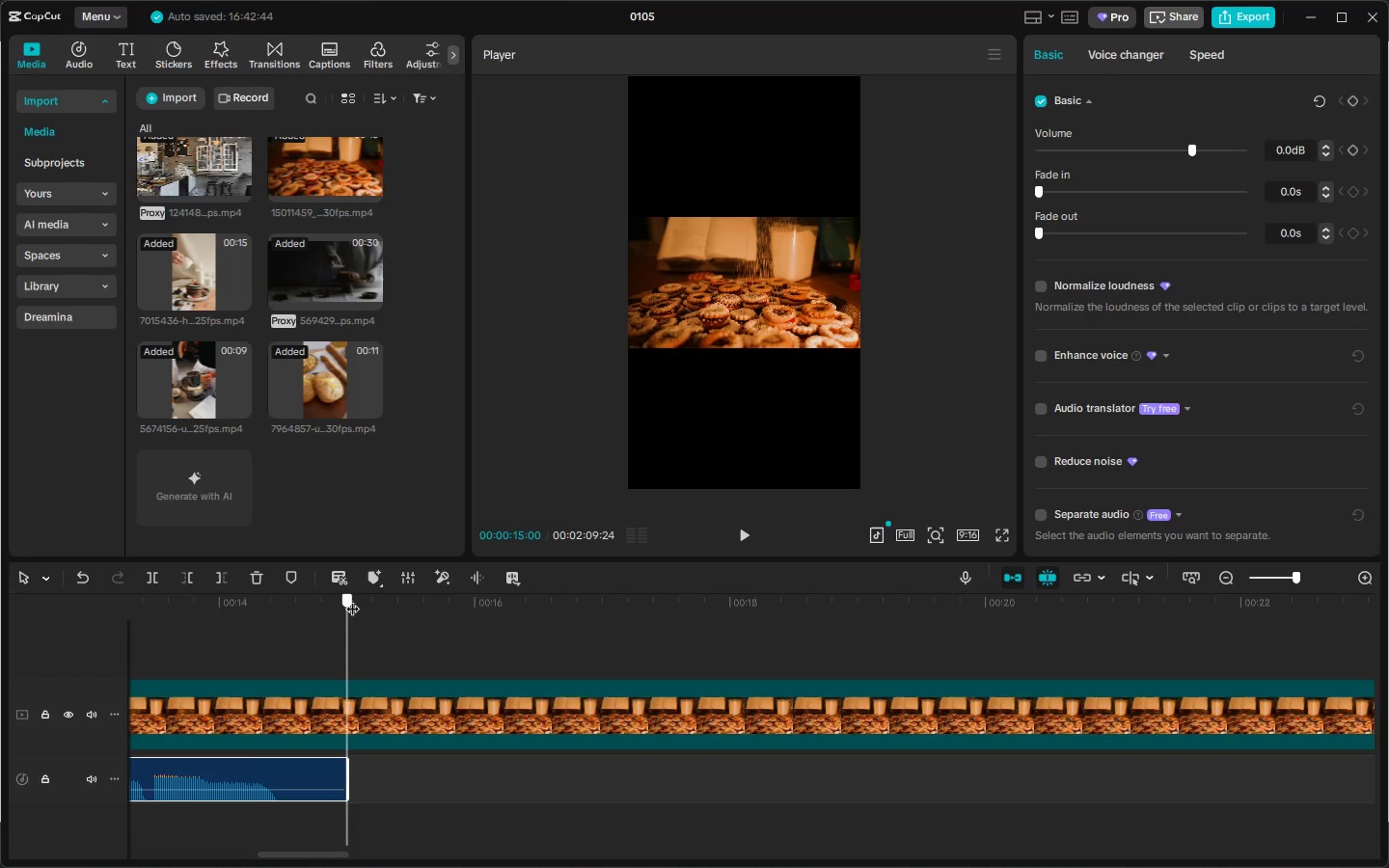 
left_click([352, 599])
 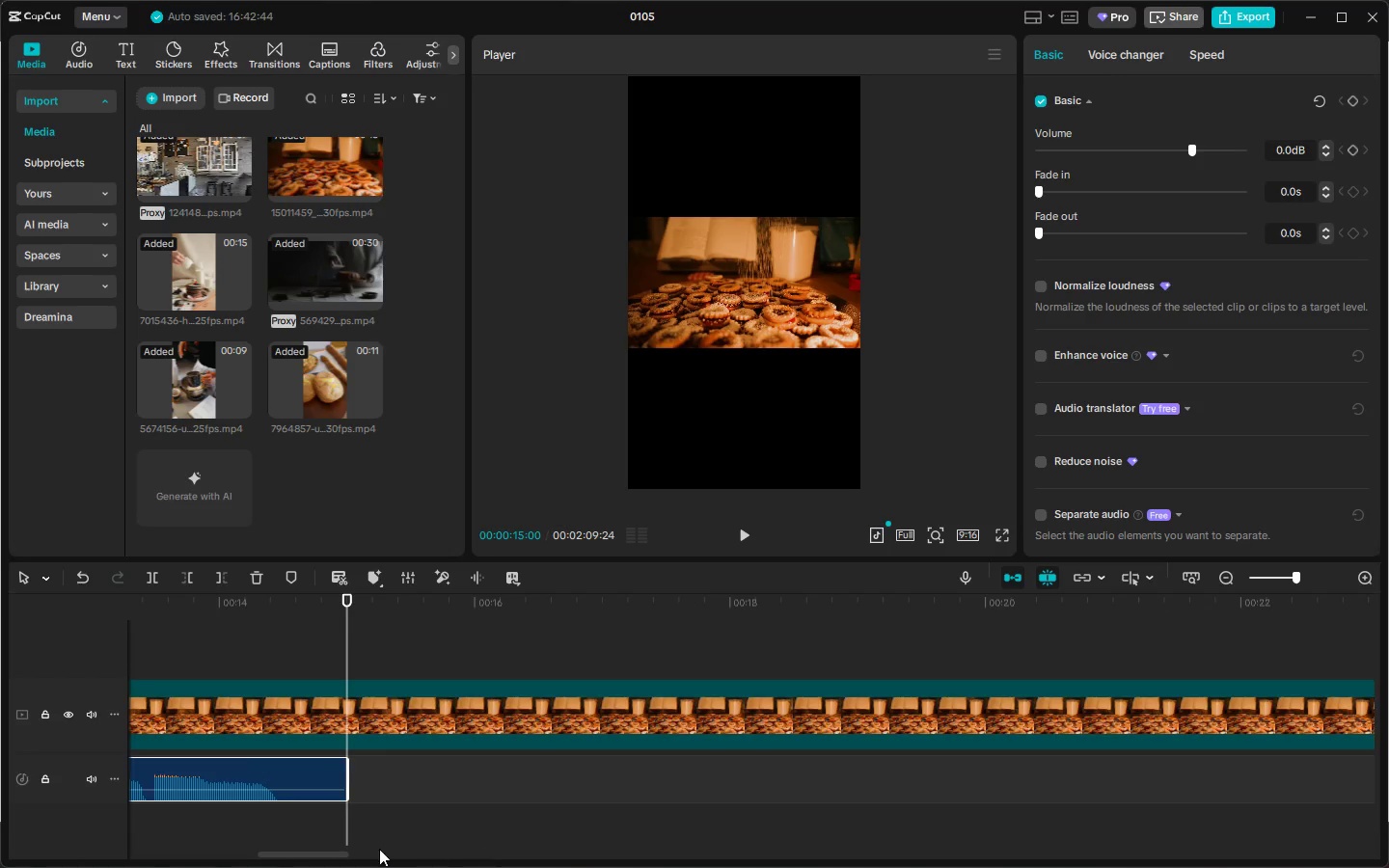 
left_click_drag(start_coordinate=[340, 852], to_coordinate=[195, 852])
 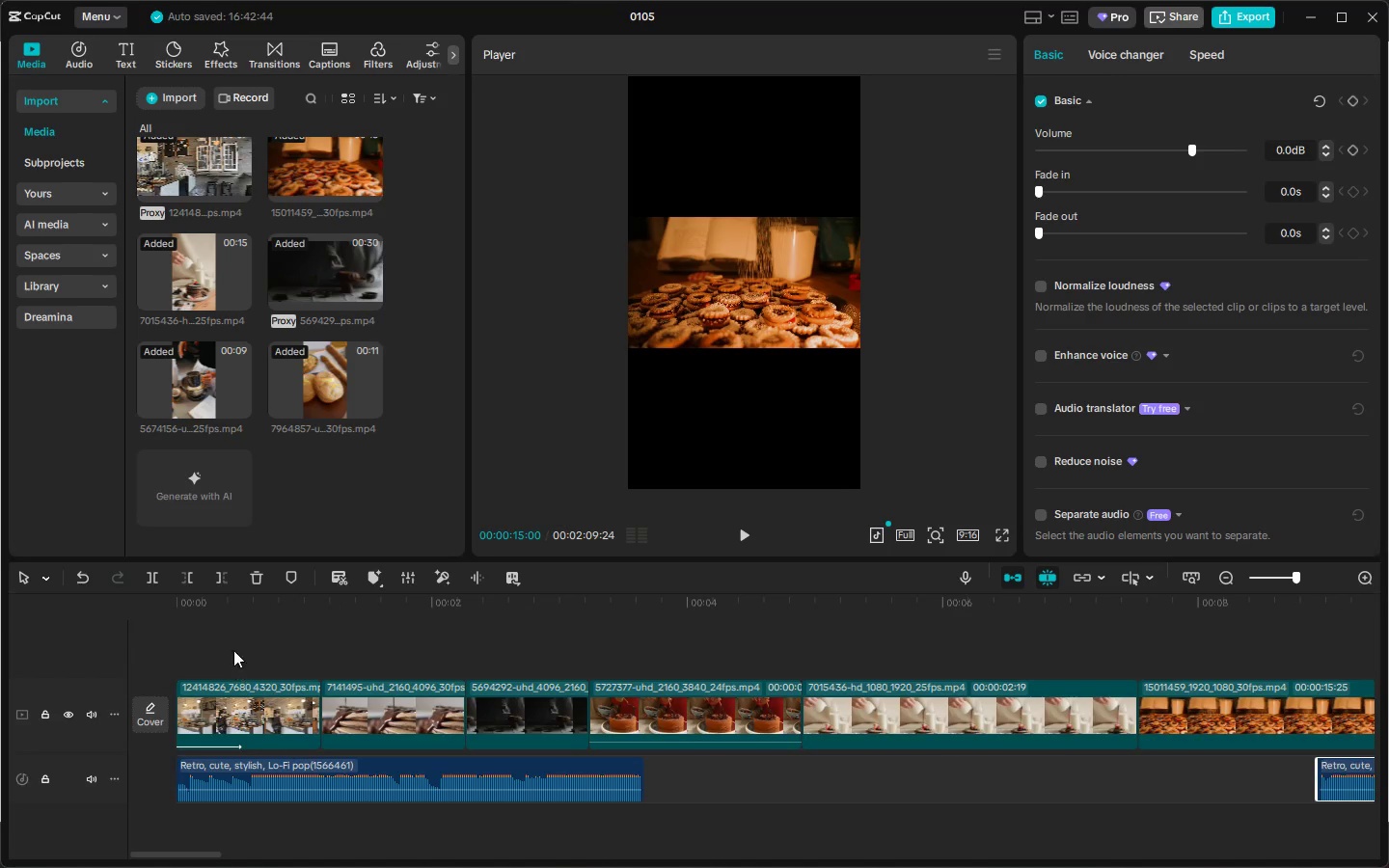 
left_click_drag(start_coordinate=[204, 606], to_coordinate=[154, 610])
 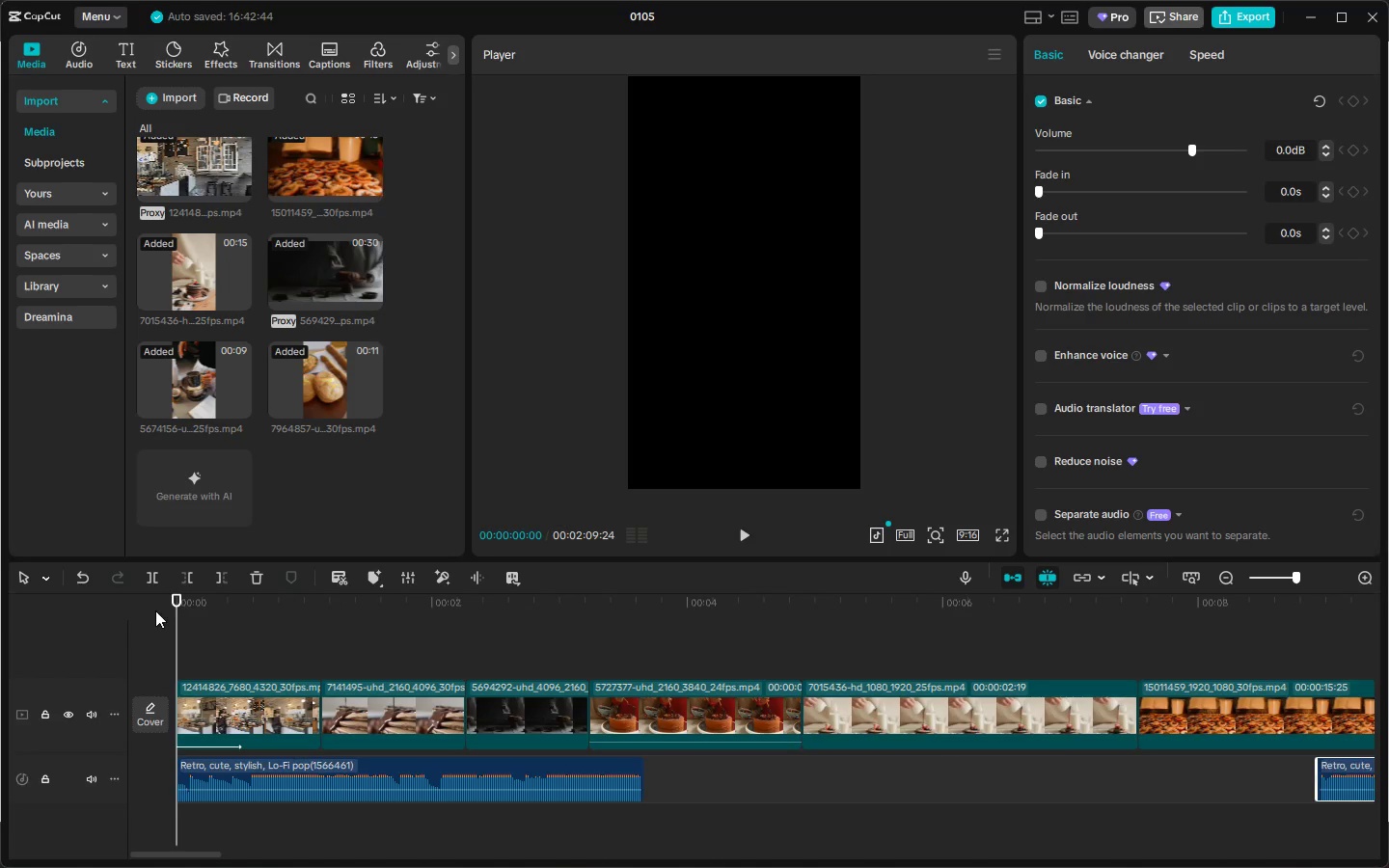 
key(Space)
 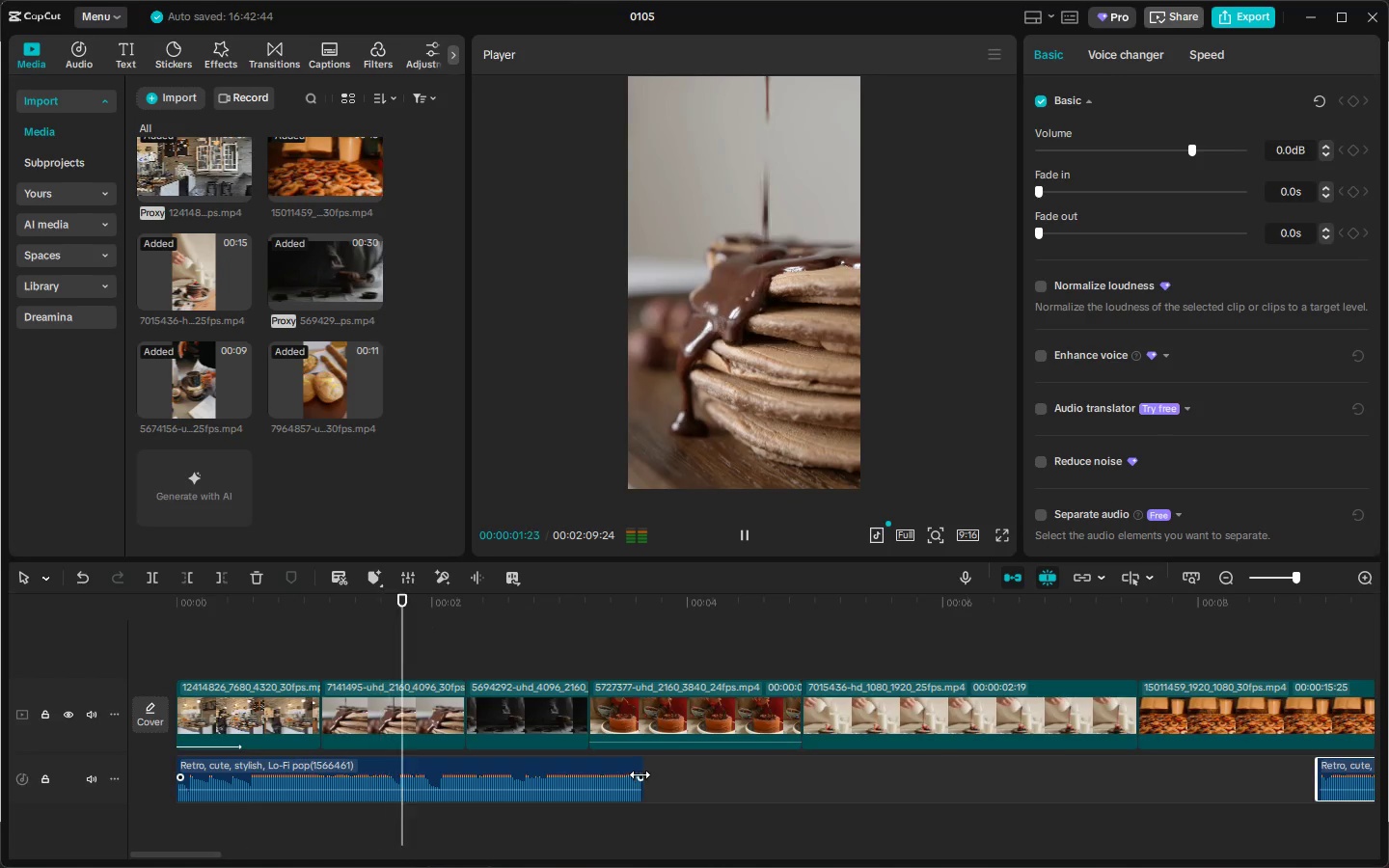 
left_click_drag(start_coordinate=[641, 770], to_coordinate=[1215, 794])
 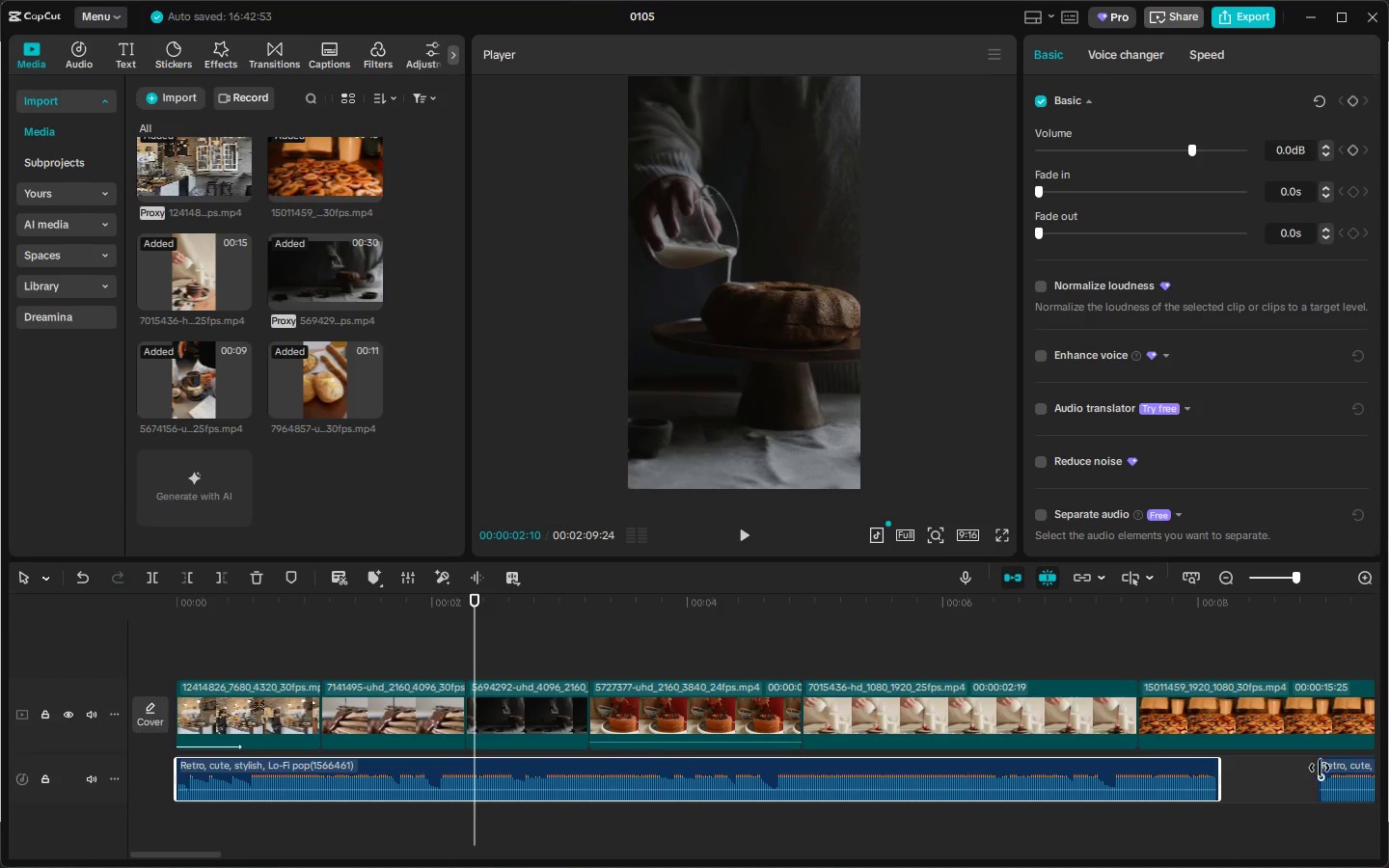 
left_click_drag(start_coordinate=[1320, 768], to_coordinate=[1217, 768])
 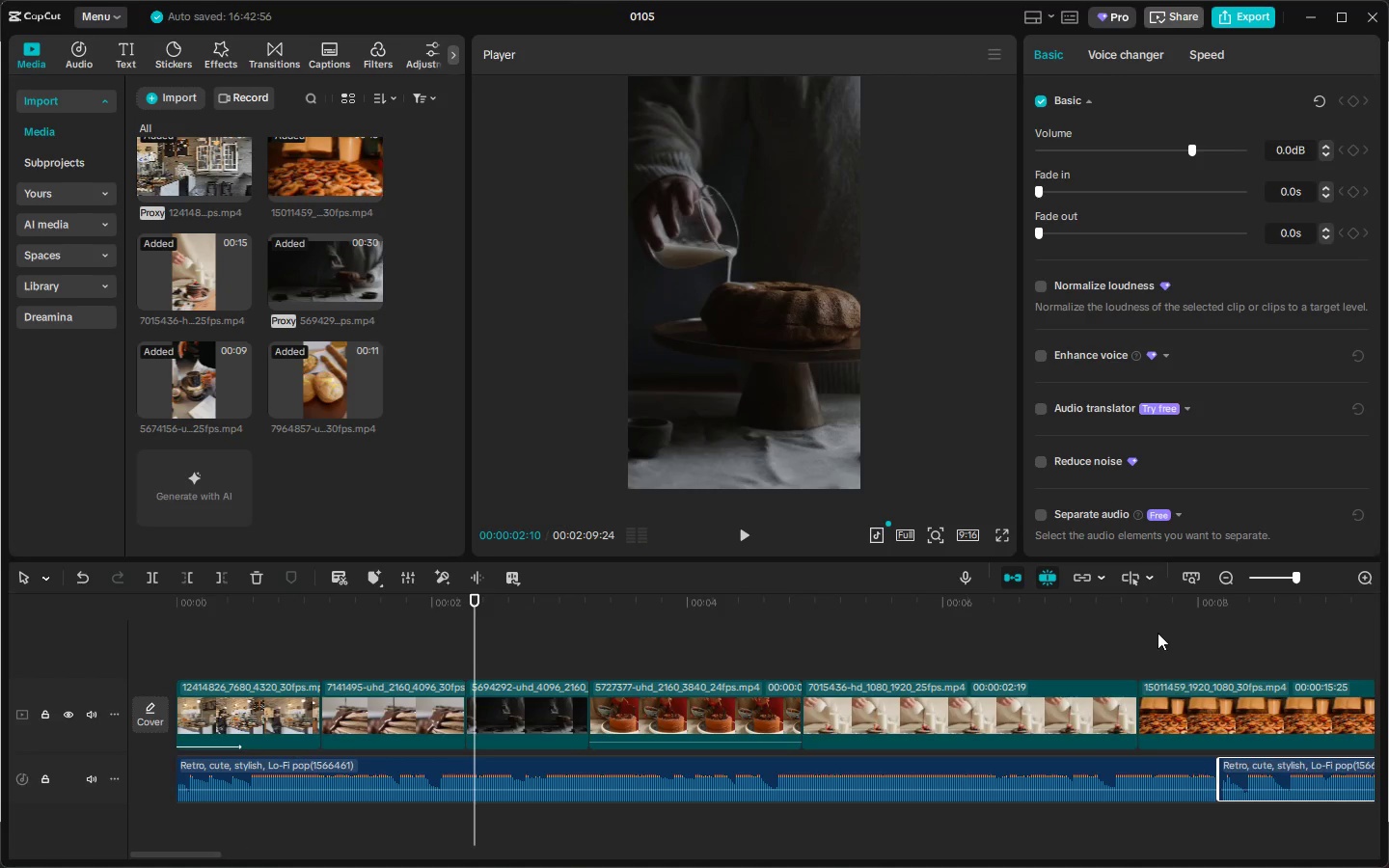 
left_click([1123, 614])
 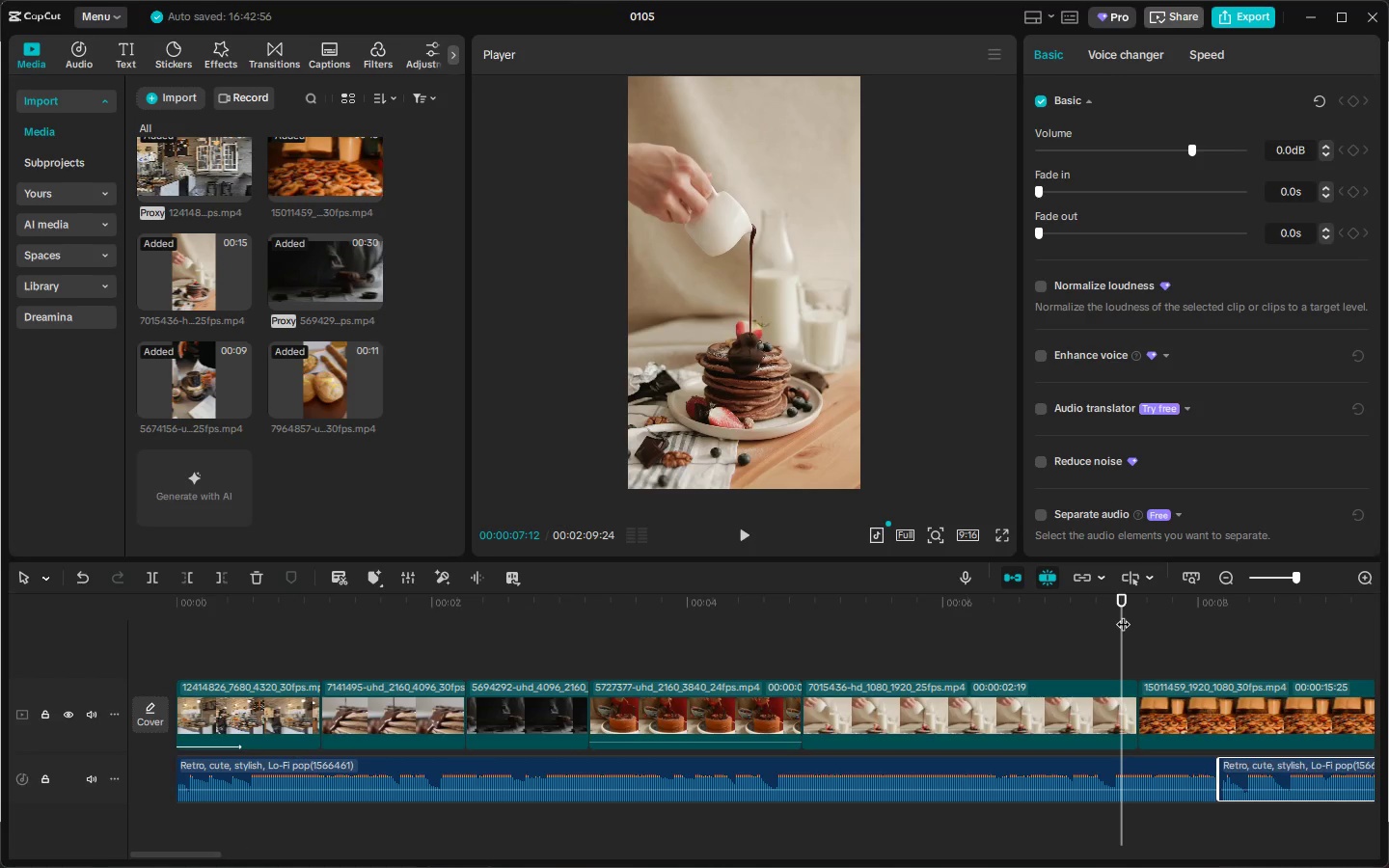 
key(Space)
 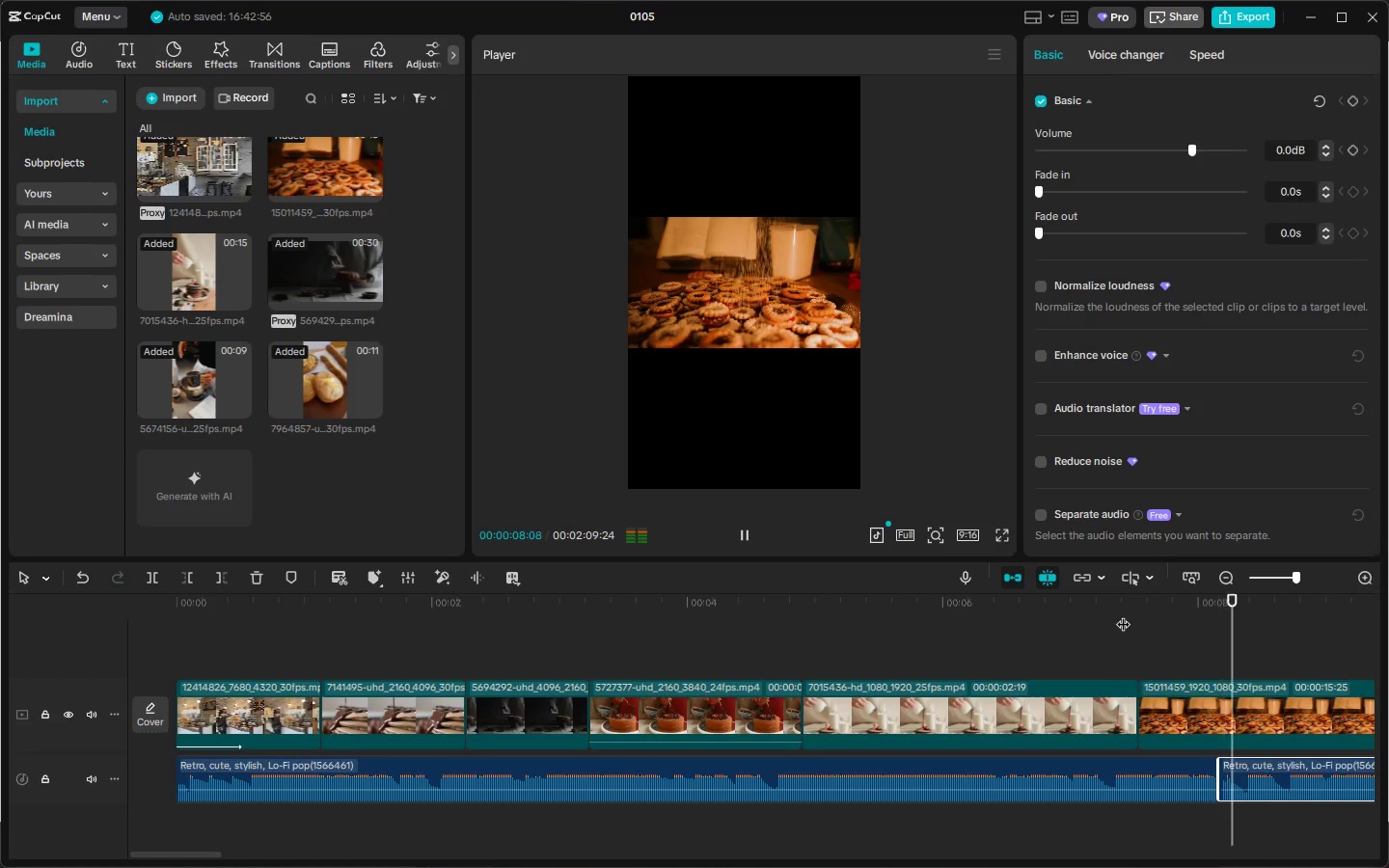 
key(Space)
 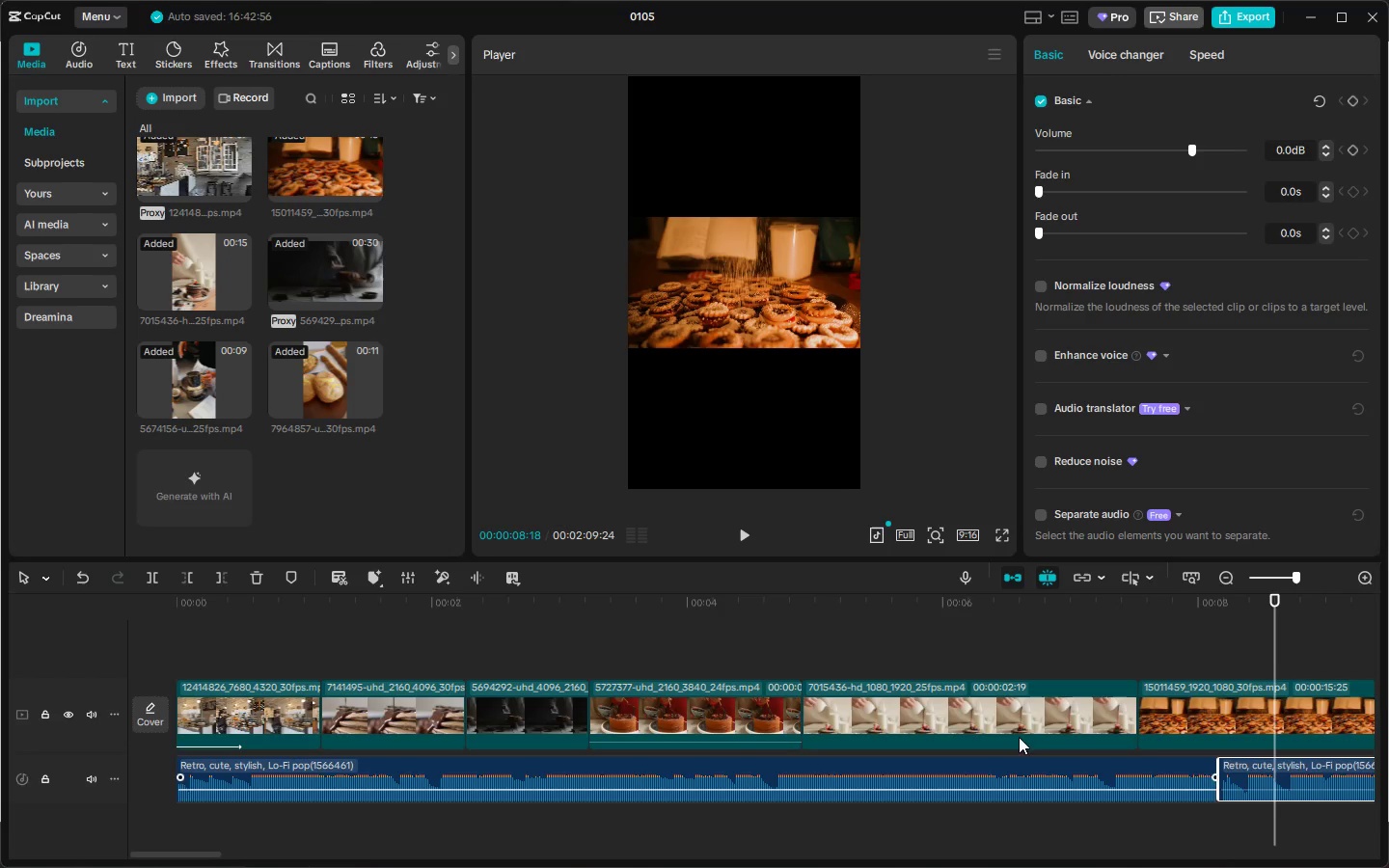 
key(Space)
 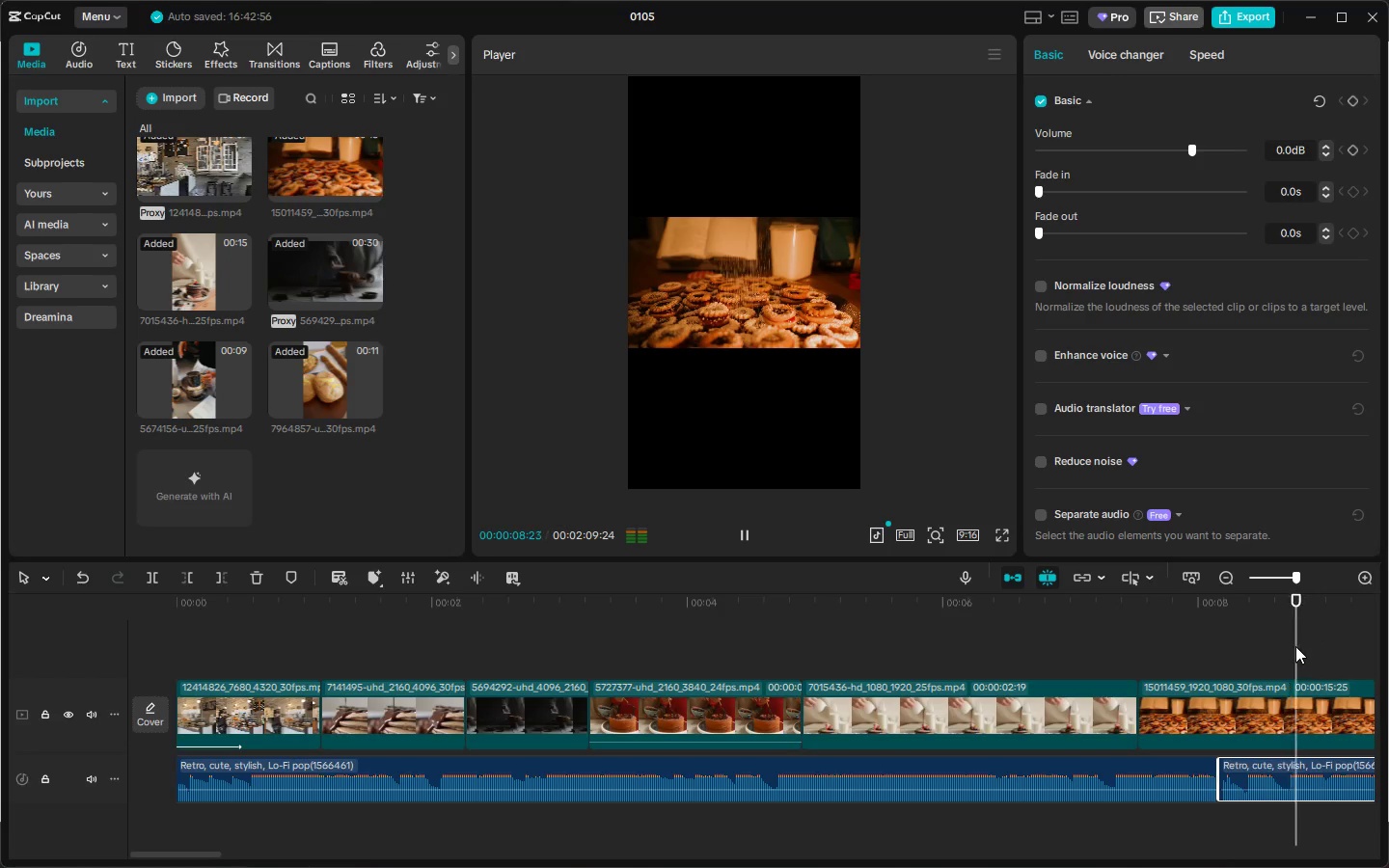 
key(Space)
 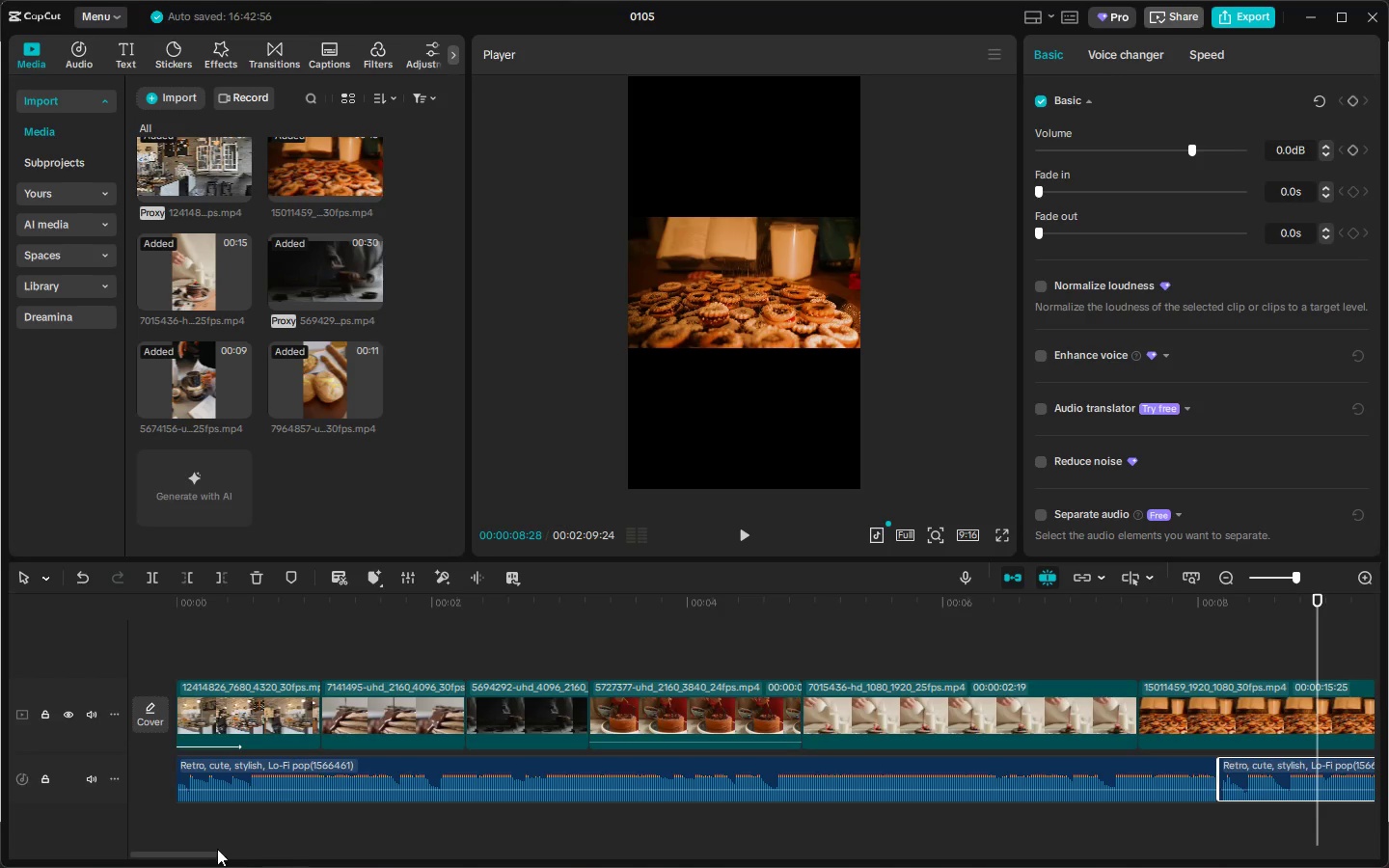 
left_click_drag(start_coordinate=[195, 851], to_coordinate=[251, 852])
 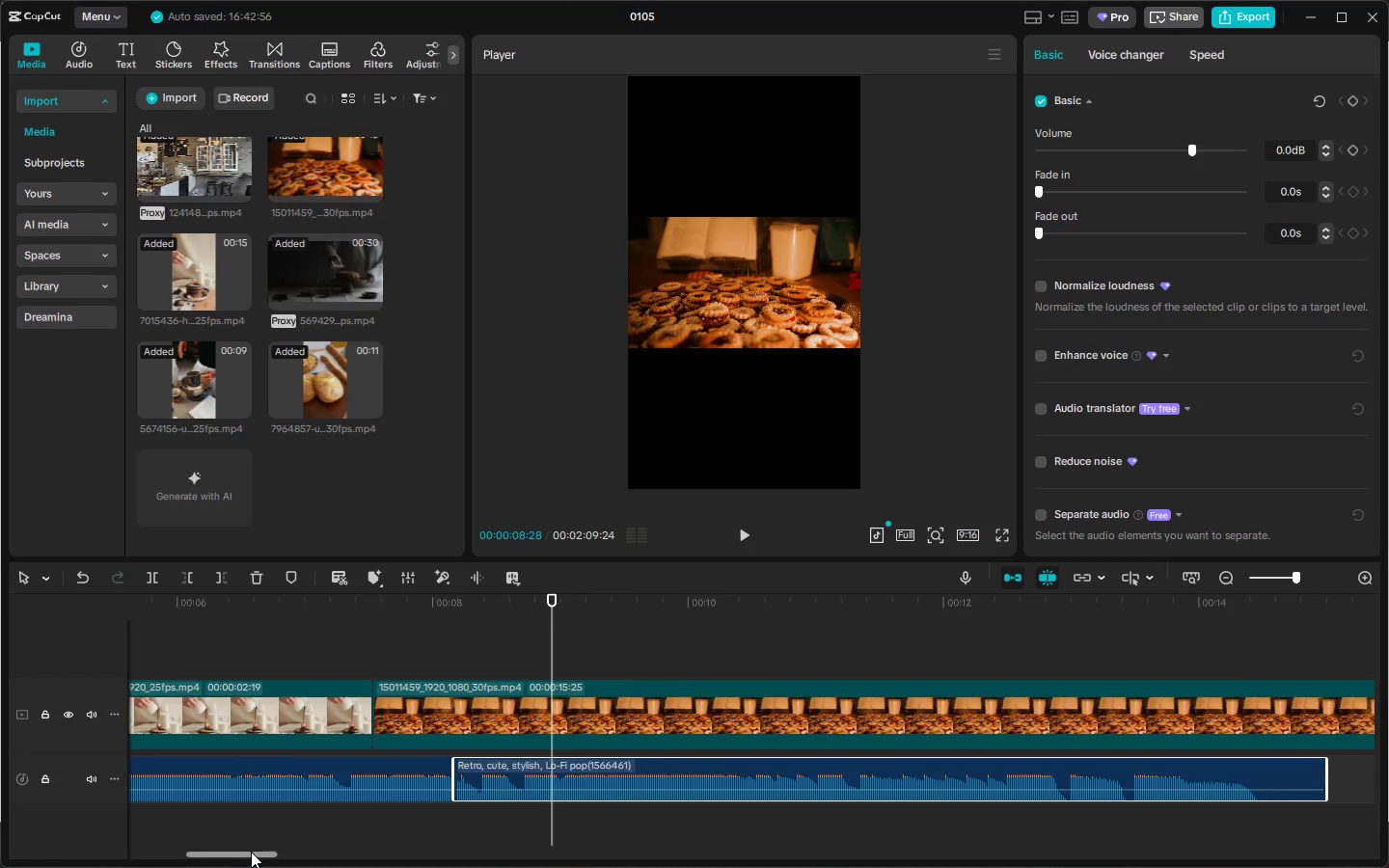 
key(Space)
 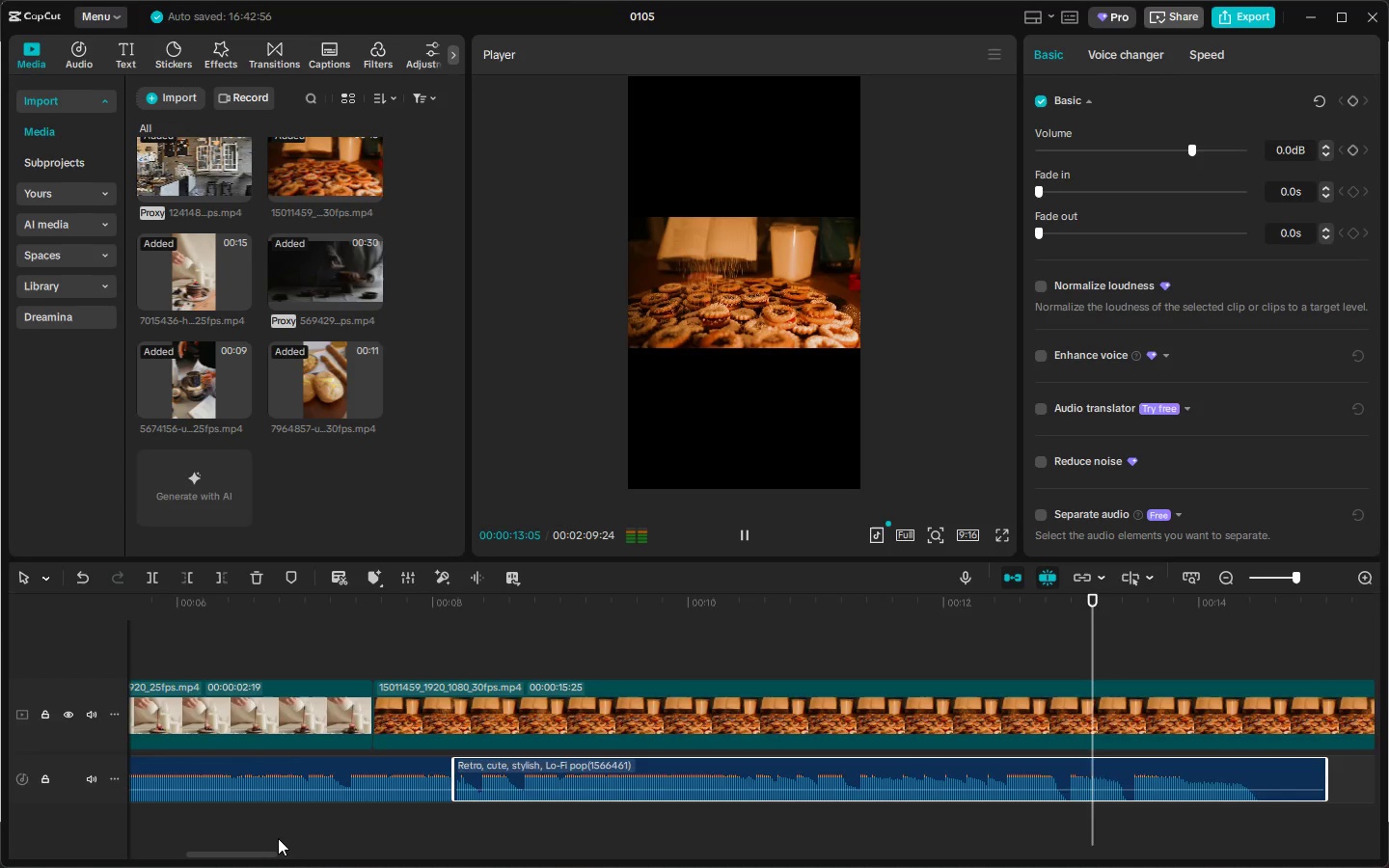 
wait(5.67)
 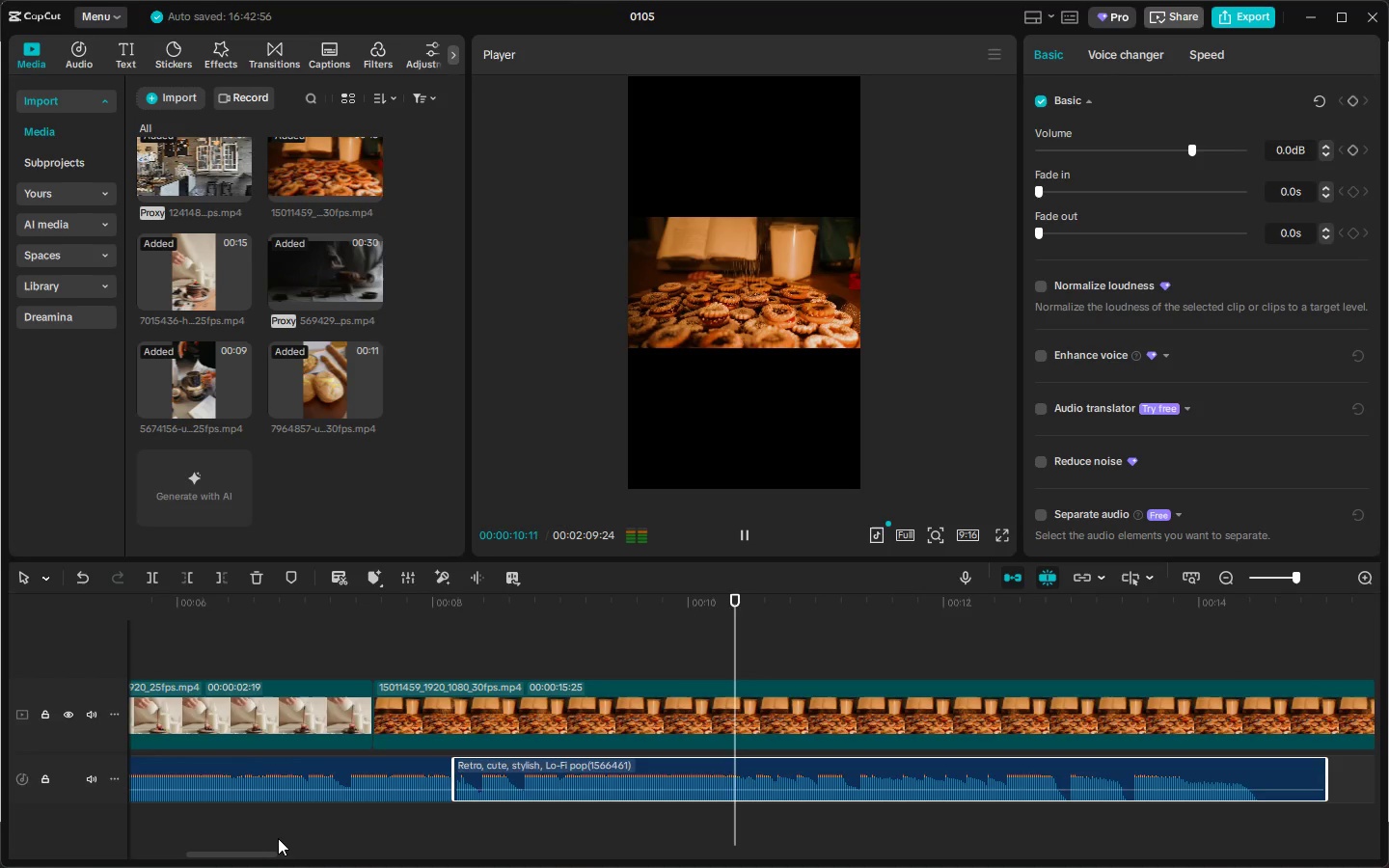 
key(Space)
 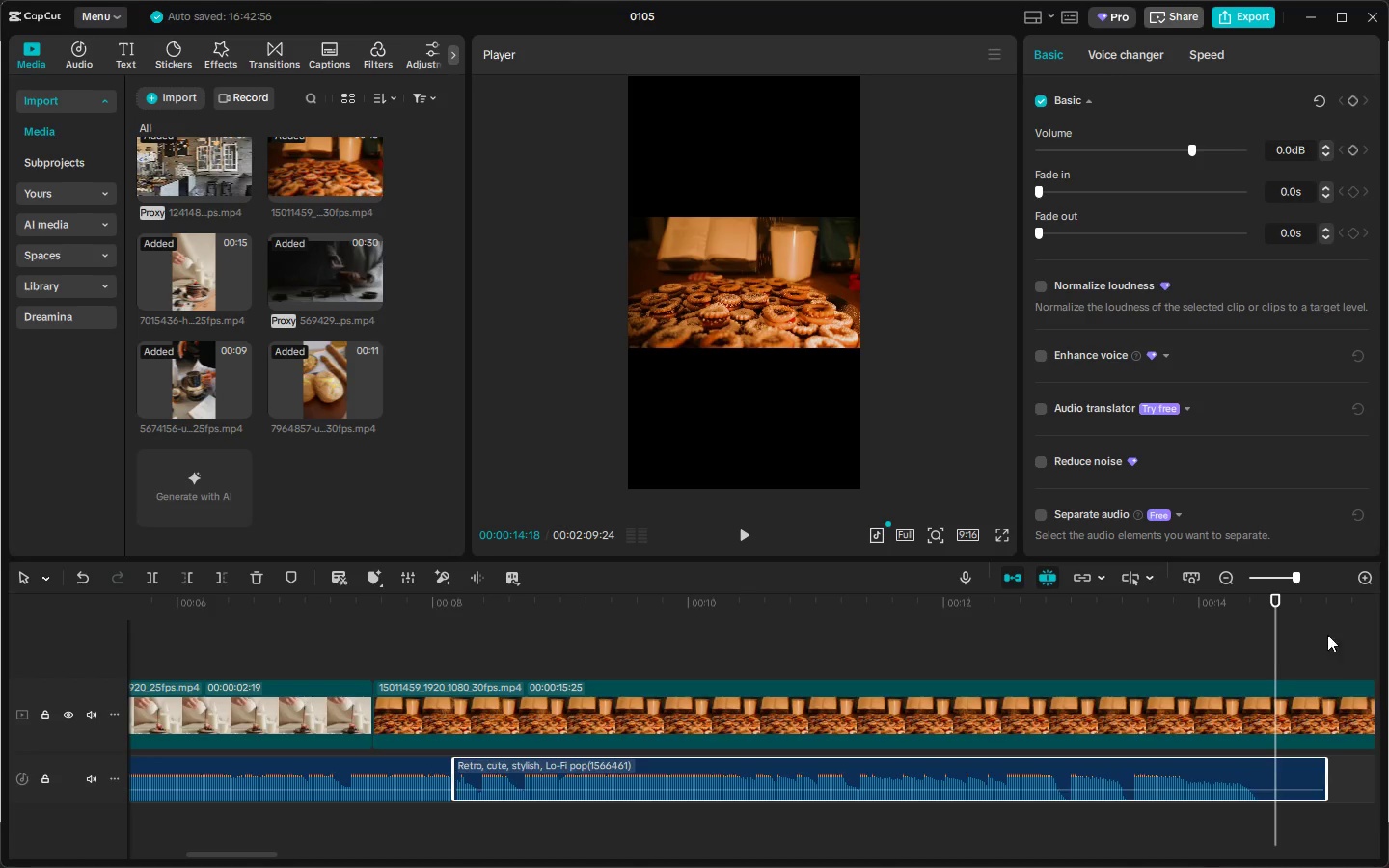 
left_click_drag(start_coordinate=[1272, 600], to_coordinate=[1224, 602])
 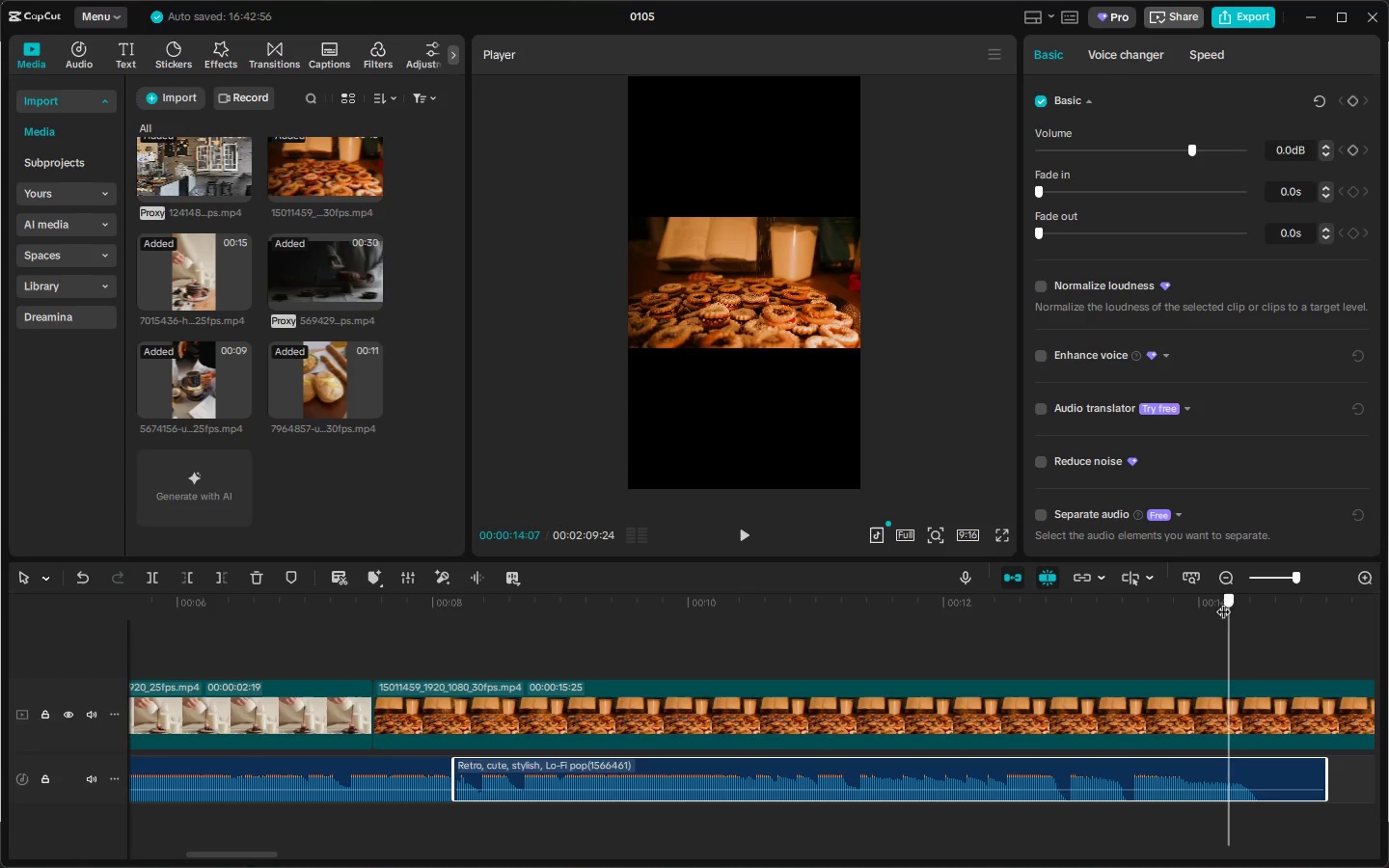 
key(Space)
 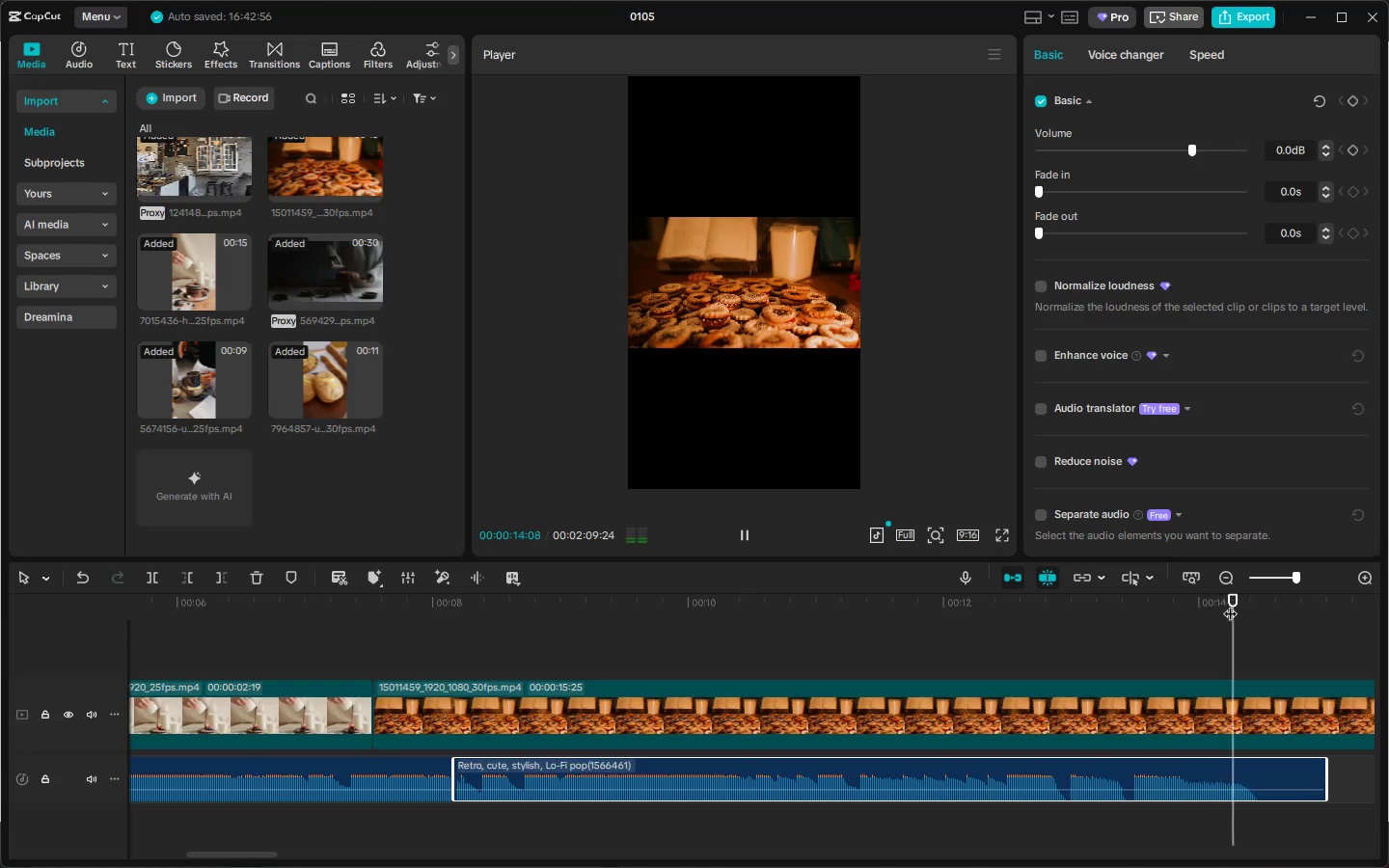 
key(Space)
 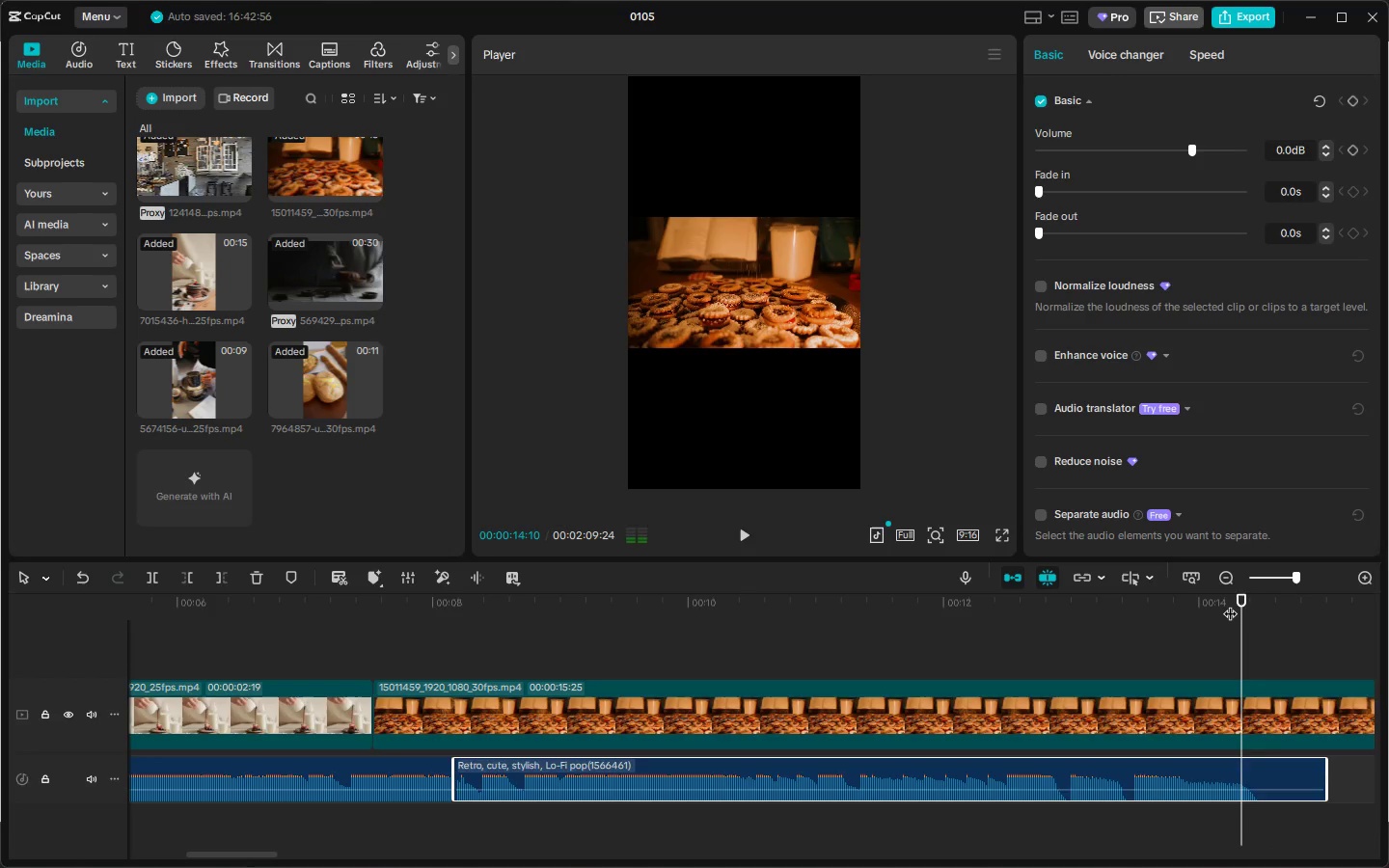 
key(Space)
 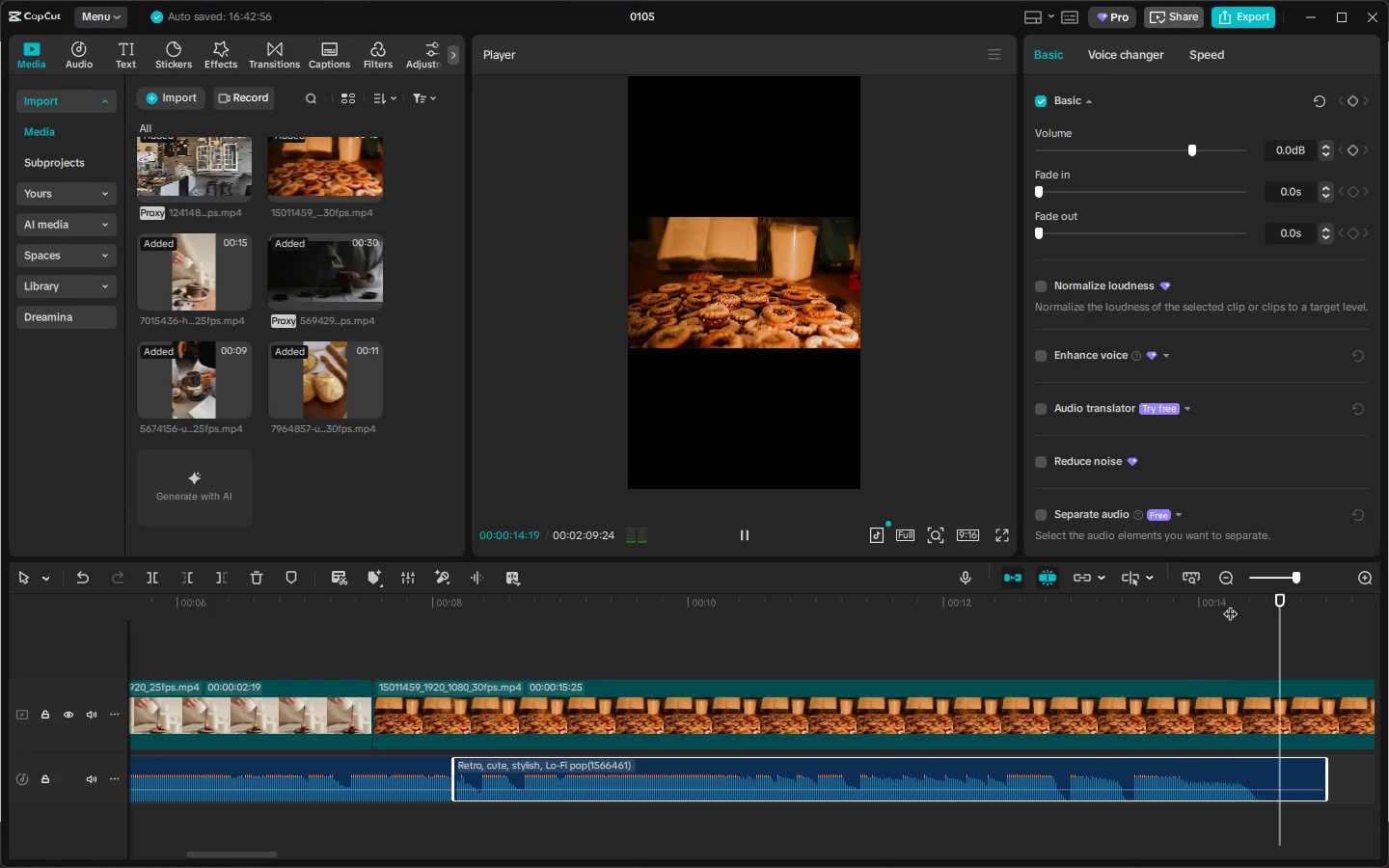 
key(Space)
 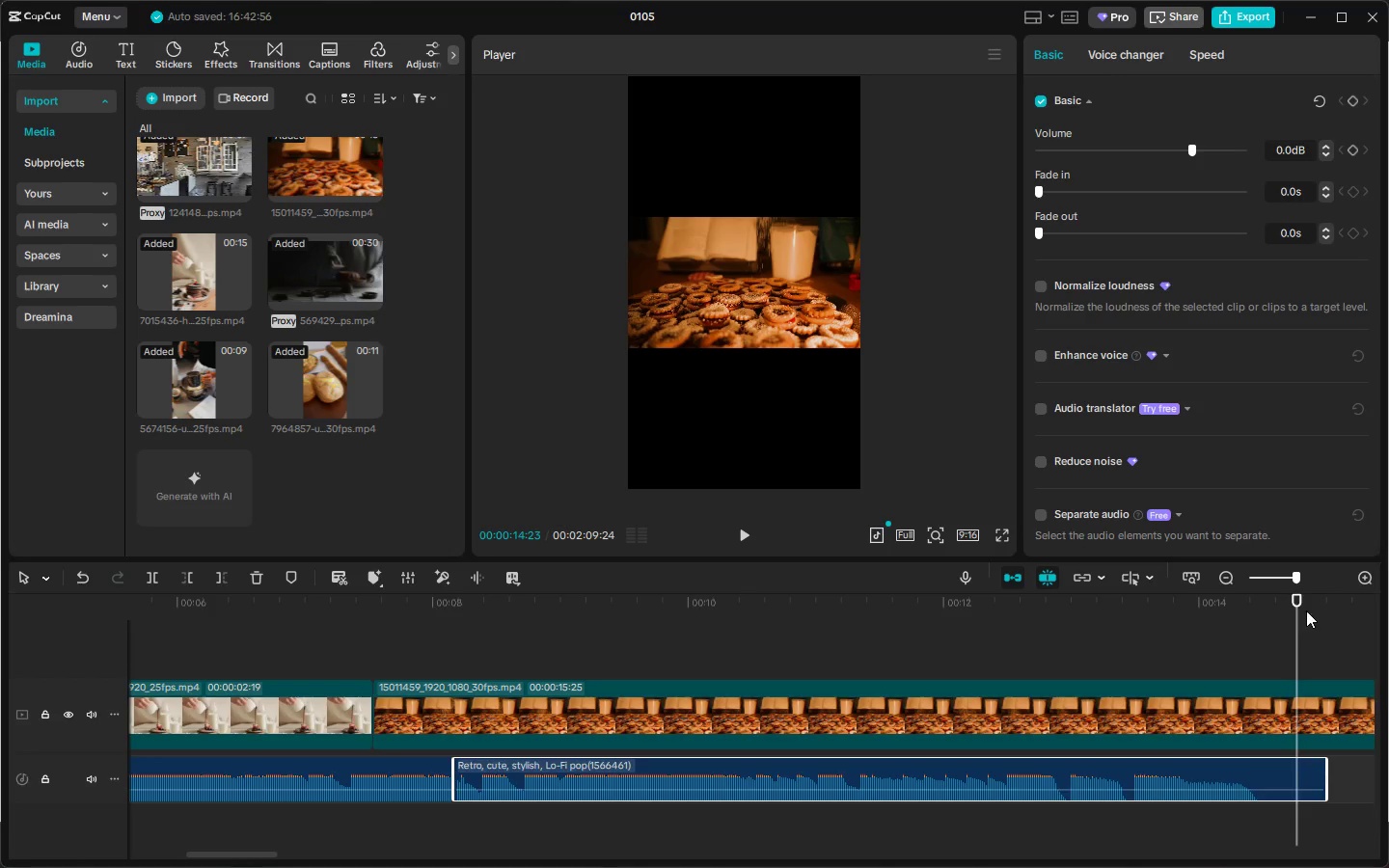 
left_click_drag(start_coordinate=[1275, 606], to_coordinate=[1270, 606])
 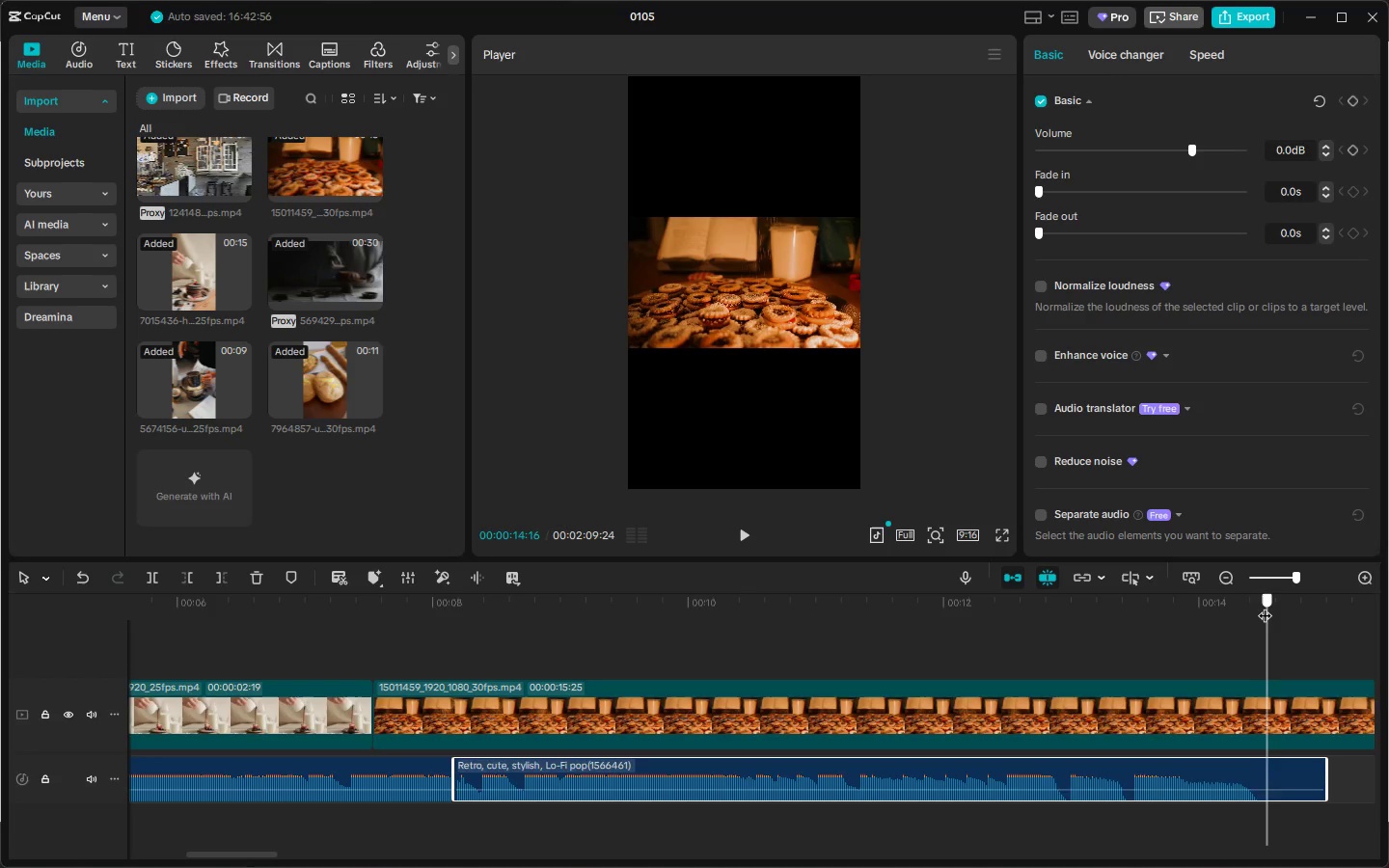 
left_click_drag(start_coordinate=[1267, 606], to_coordinate=[1261, 606])
 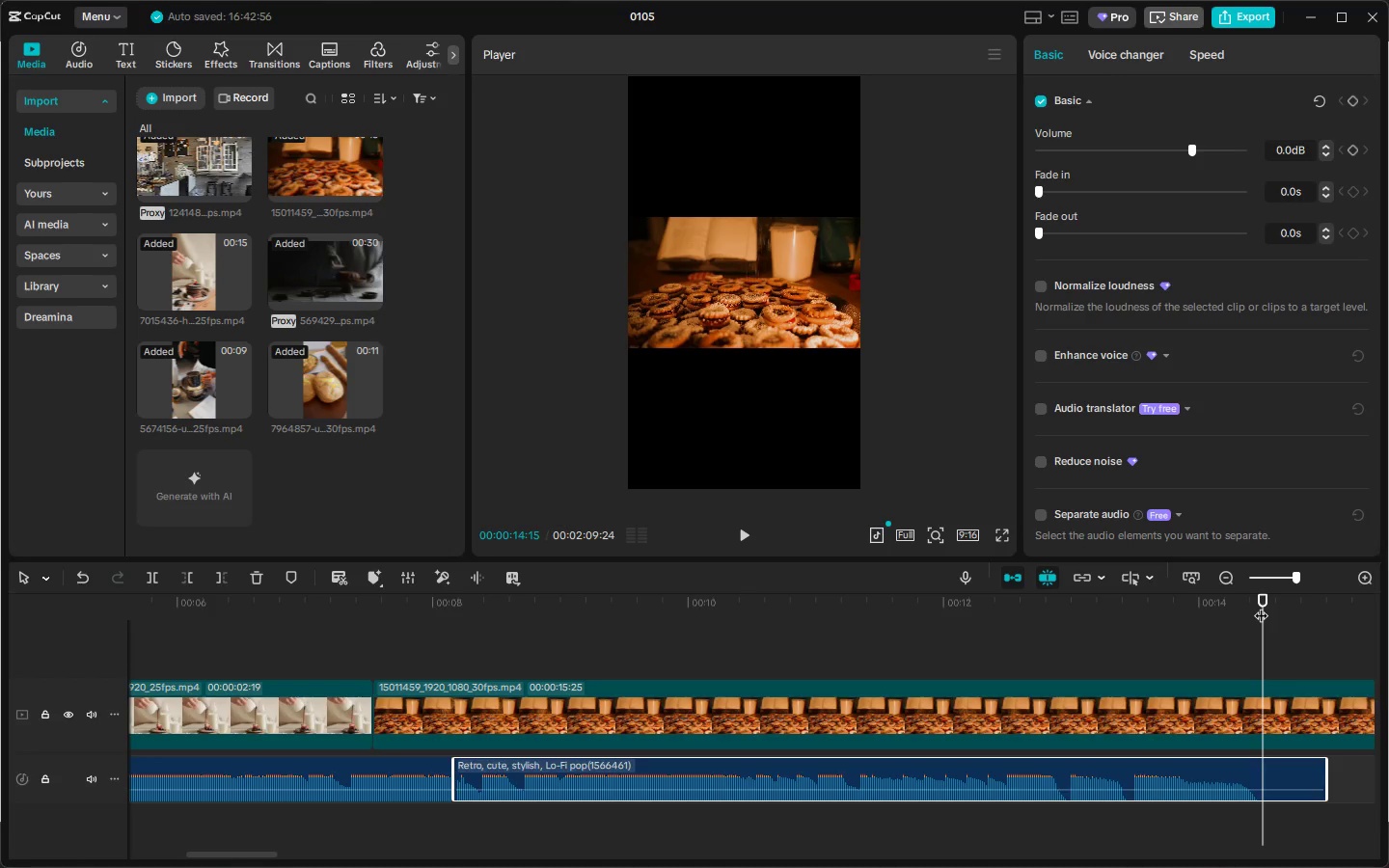 
key(Control+ControlLeft)
 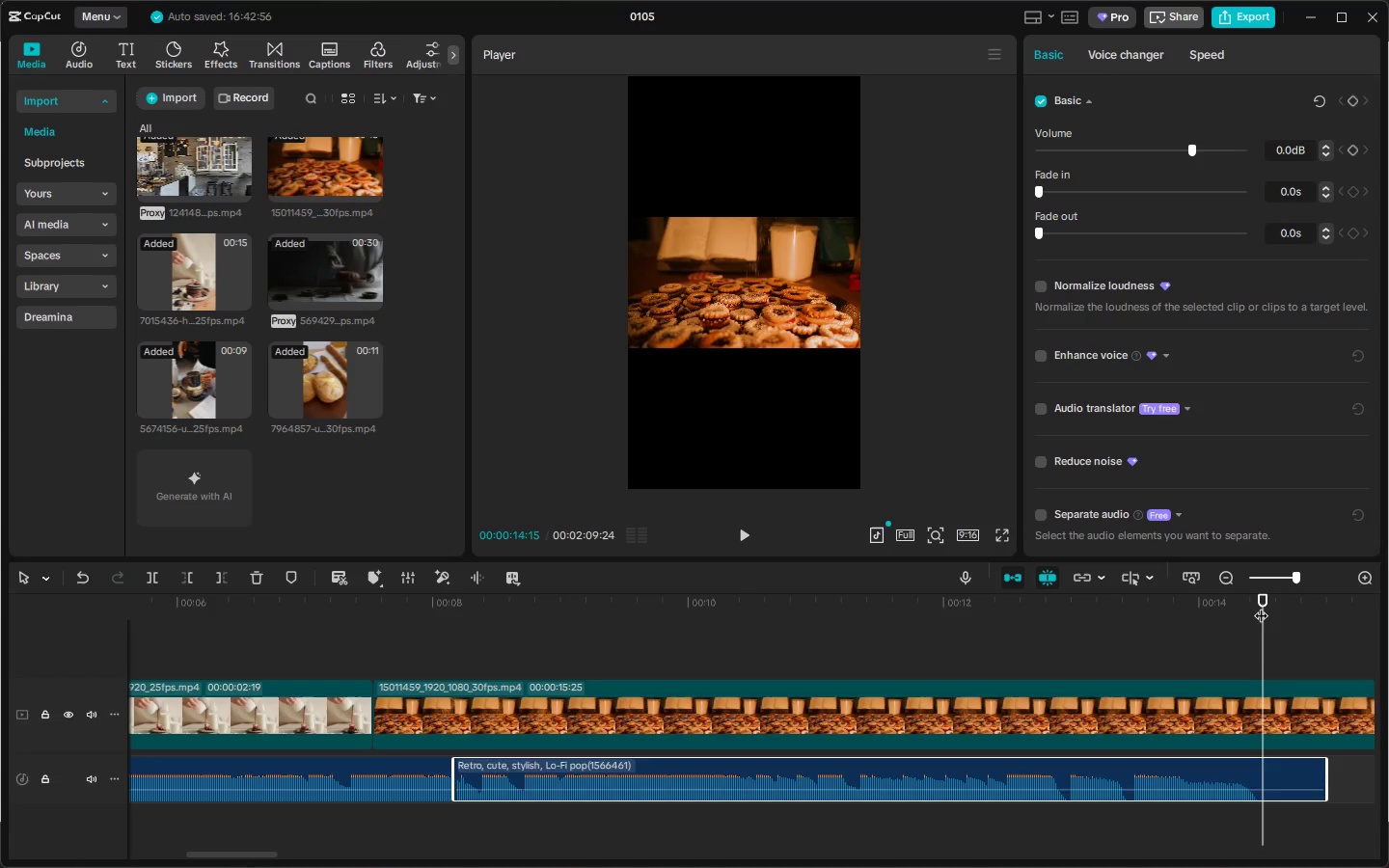 
key(Control+B)
 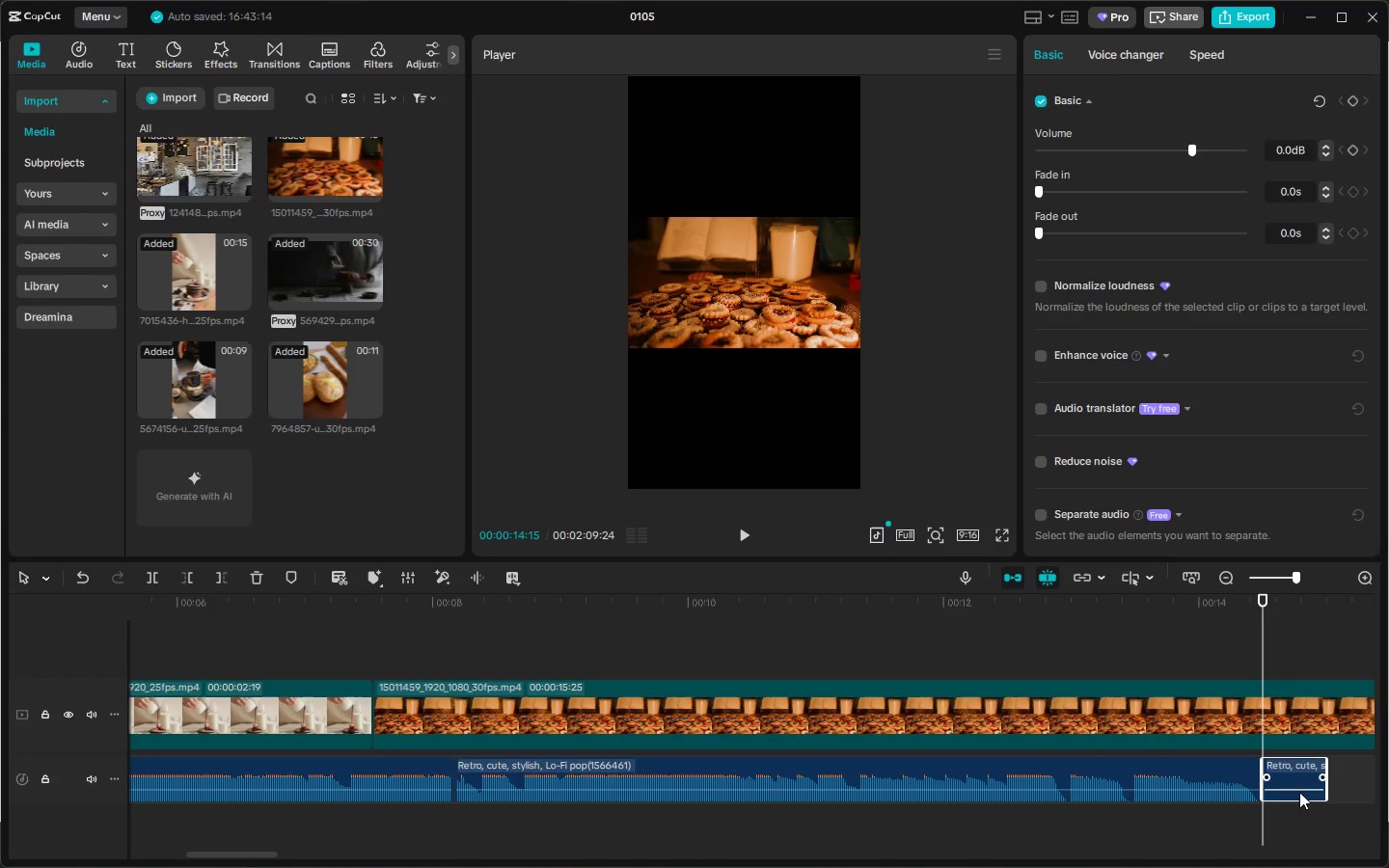 
left_click([1298, 779])
 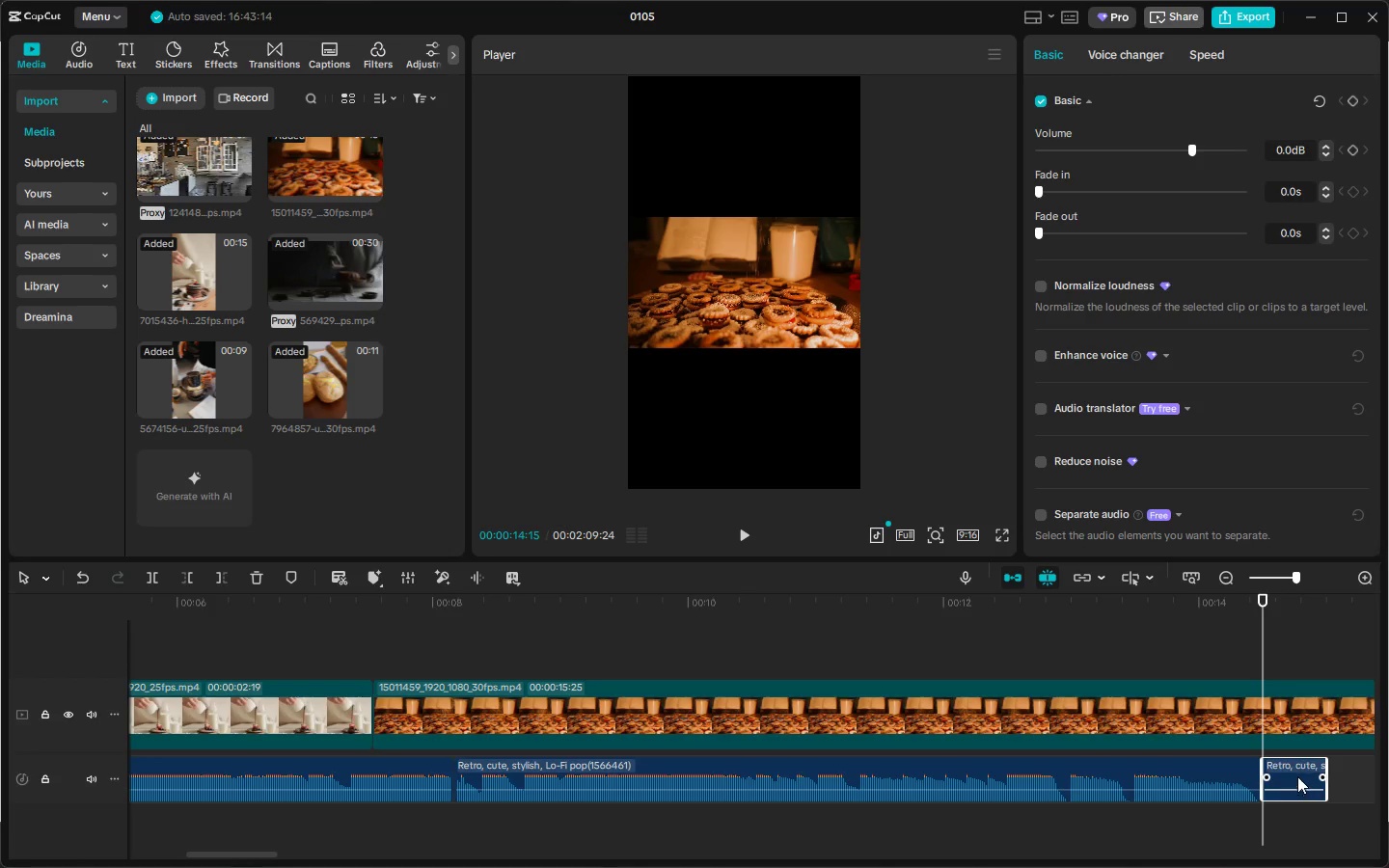 
key(Delete)
 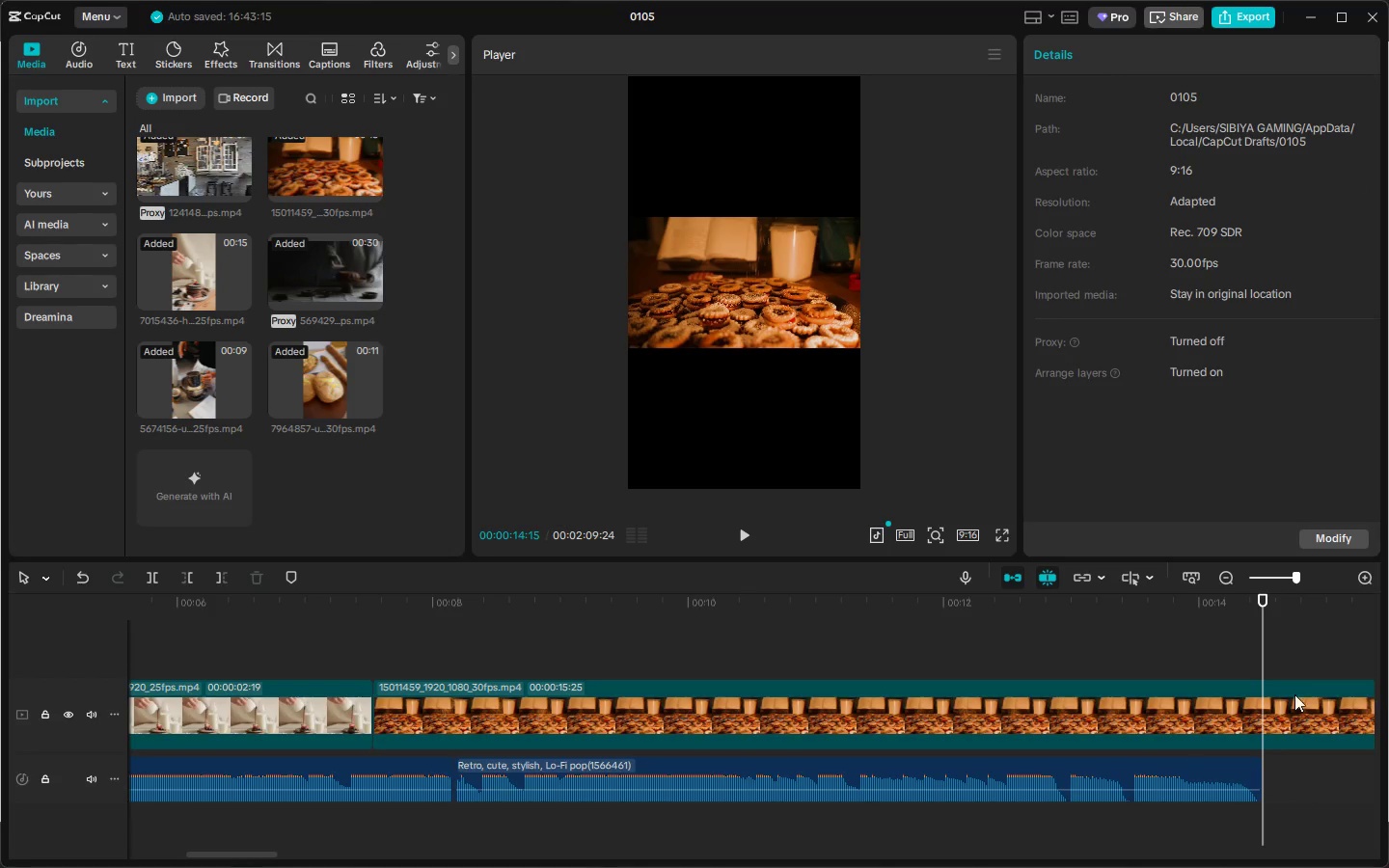 
left_click_drag(start_coordinate=[1301, 595], to_coordinate=[1328, 602])
 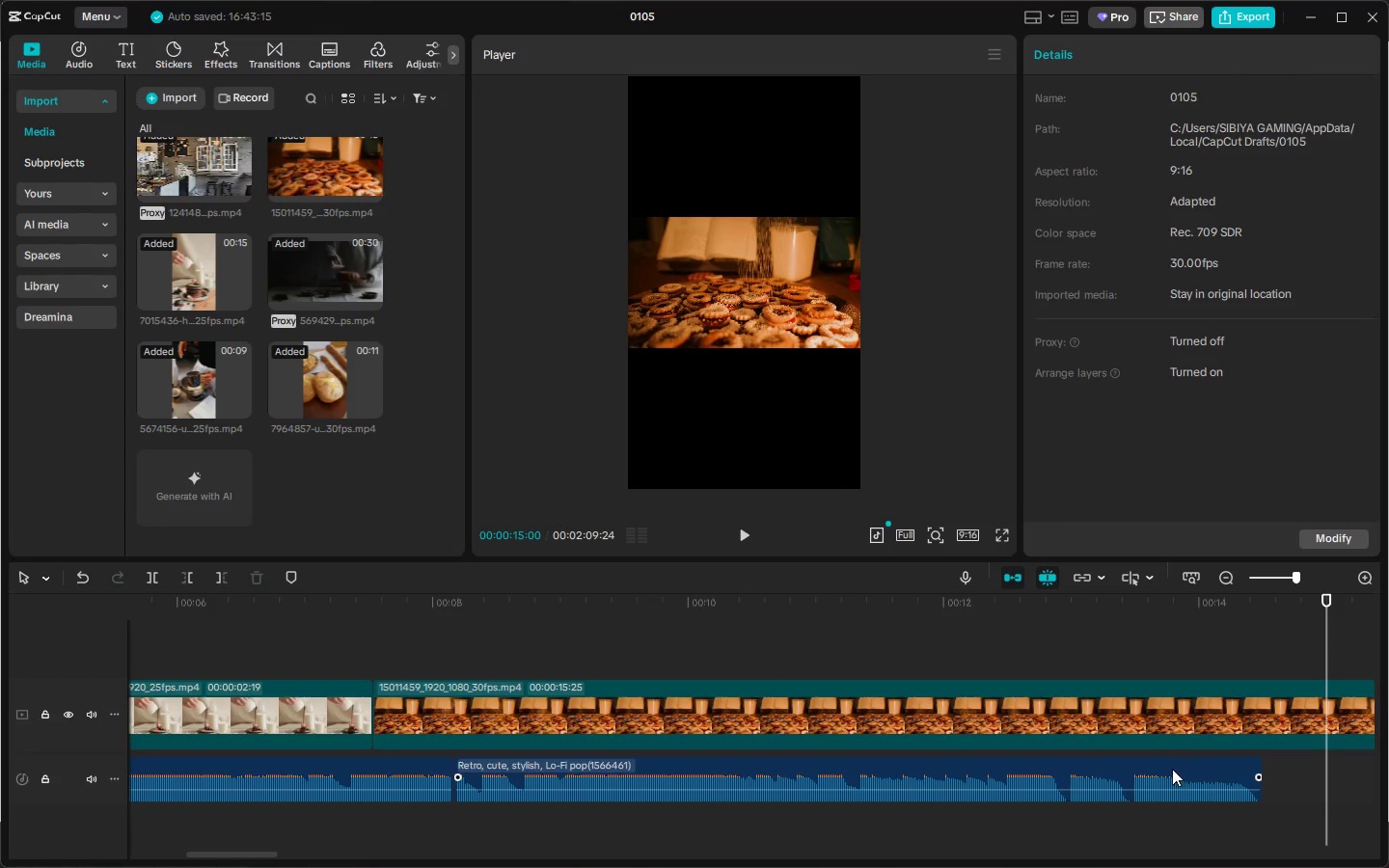 
left_click_drag(start_coordinate=[1168, 770], to_coordinate=[1229, 771])
 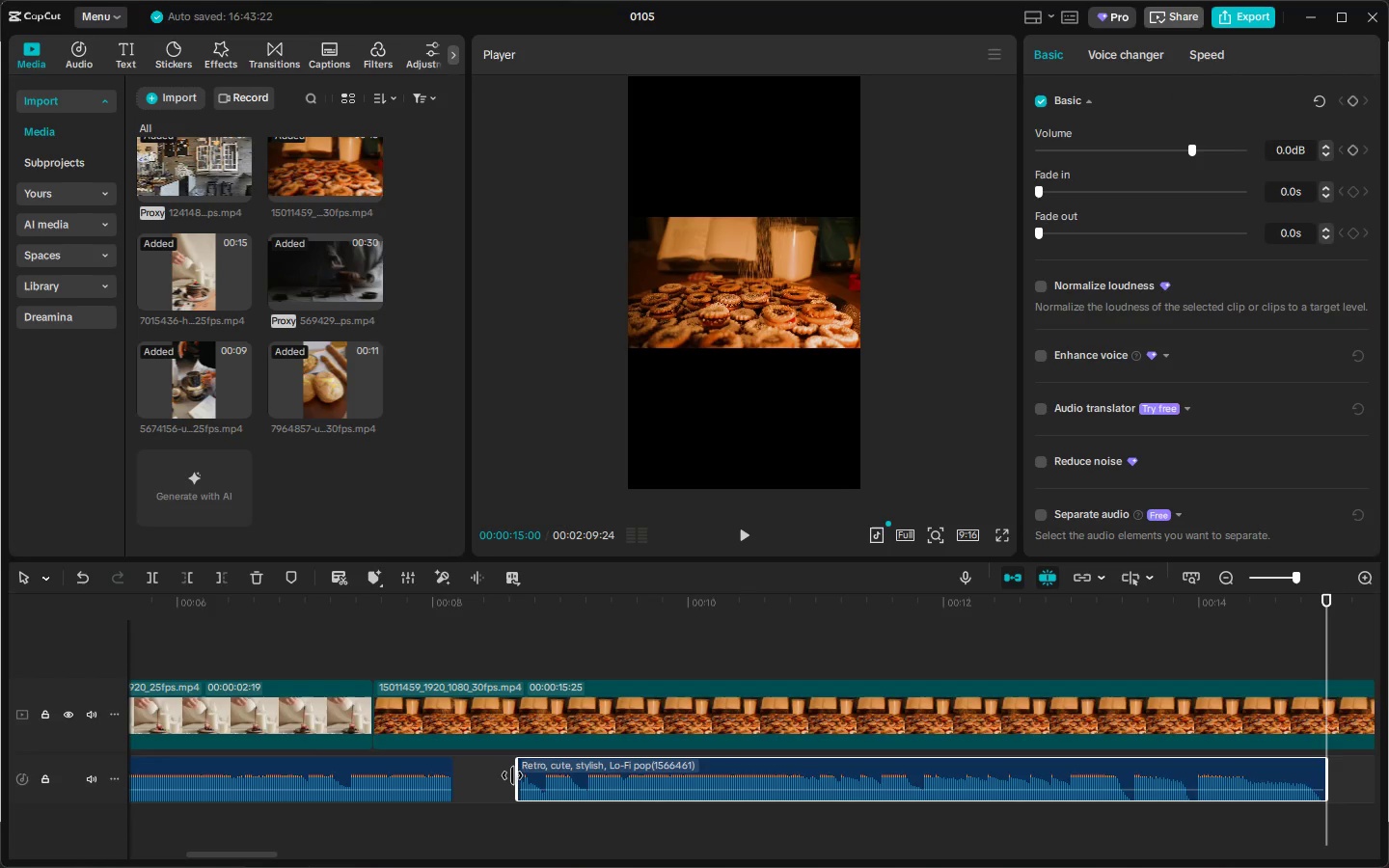 
left_click_drag(start_coordinate=[514, 774], to_coordinate=[448, 772])
 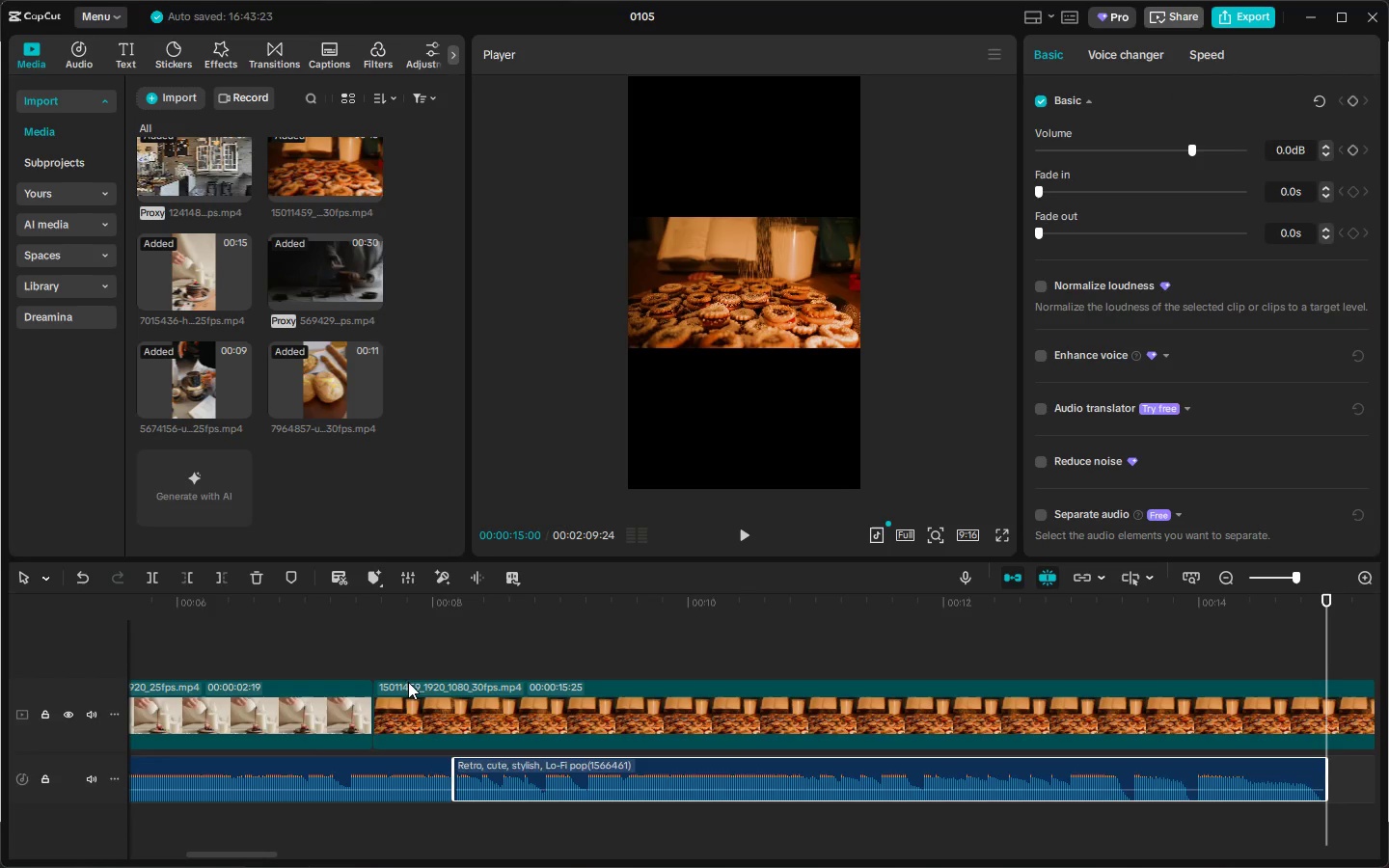 
left_click([237, 610])
 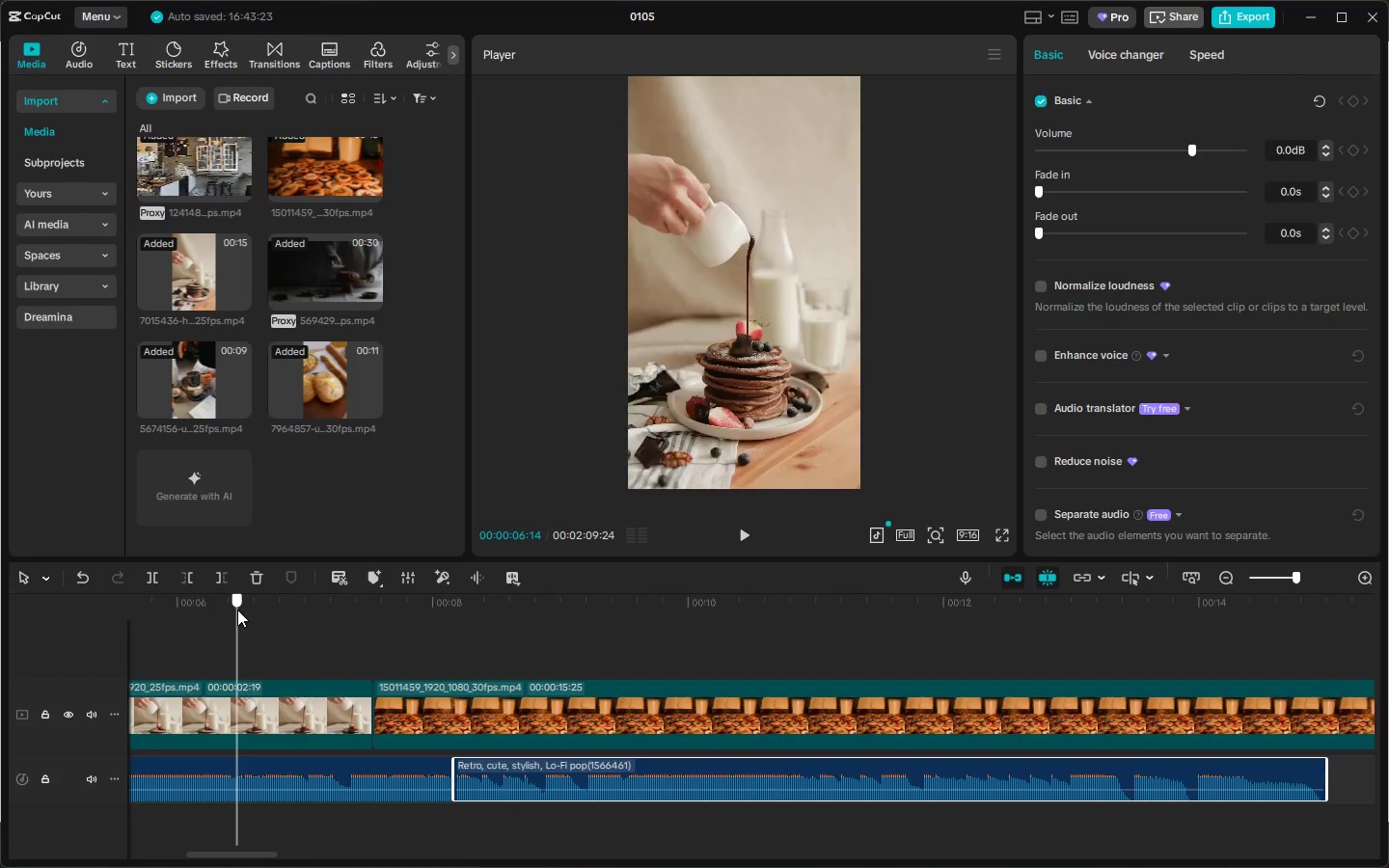 
key(Space)
 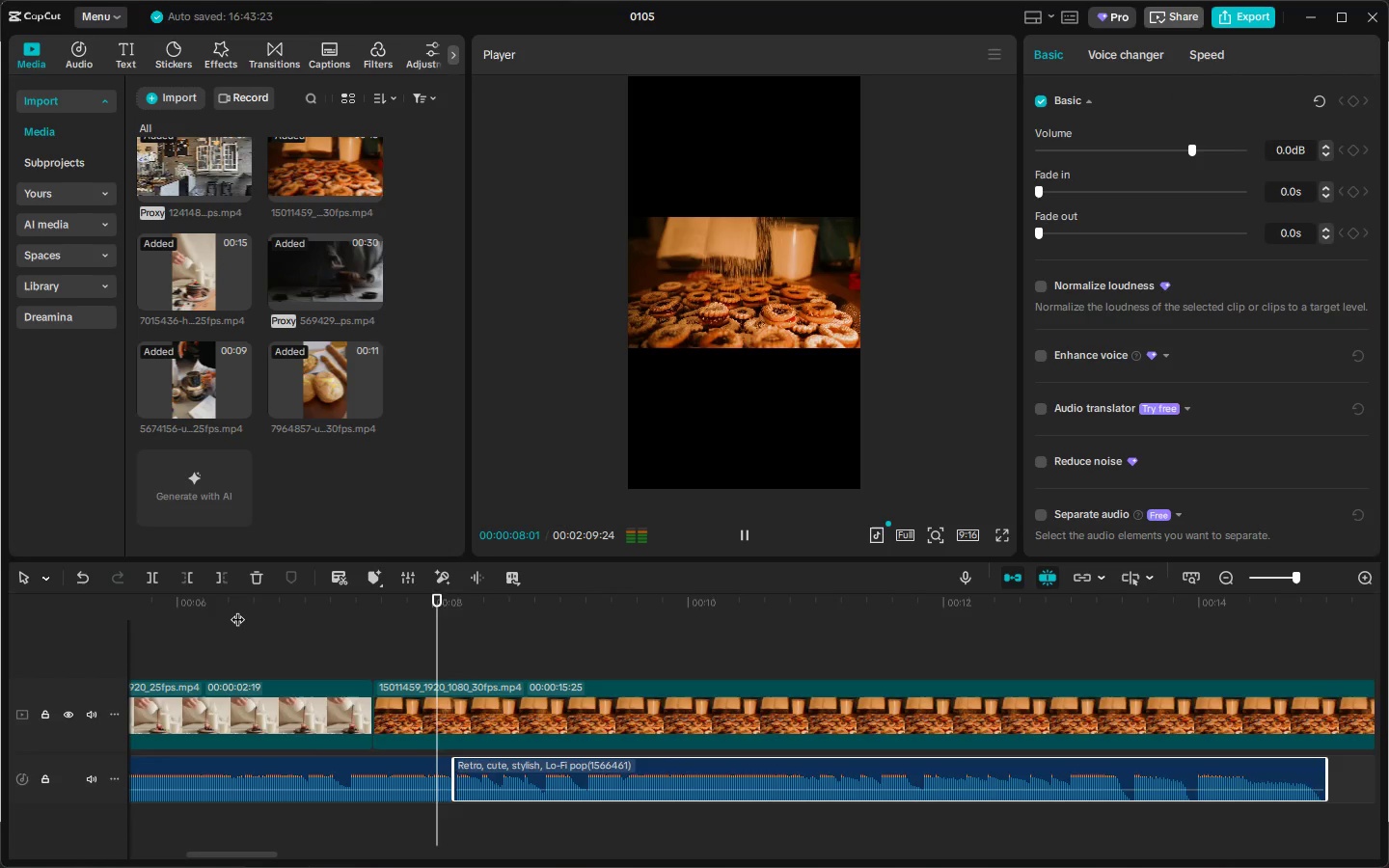 
key(Space)
 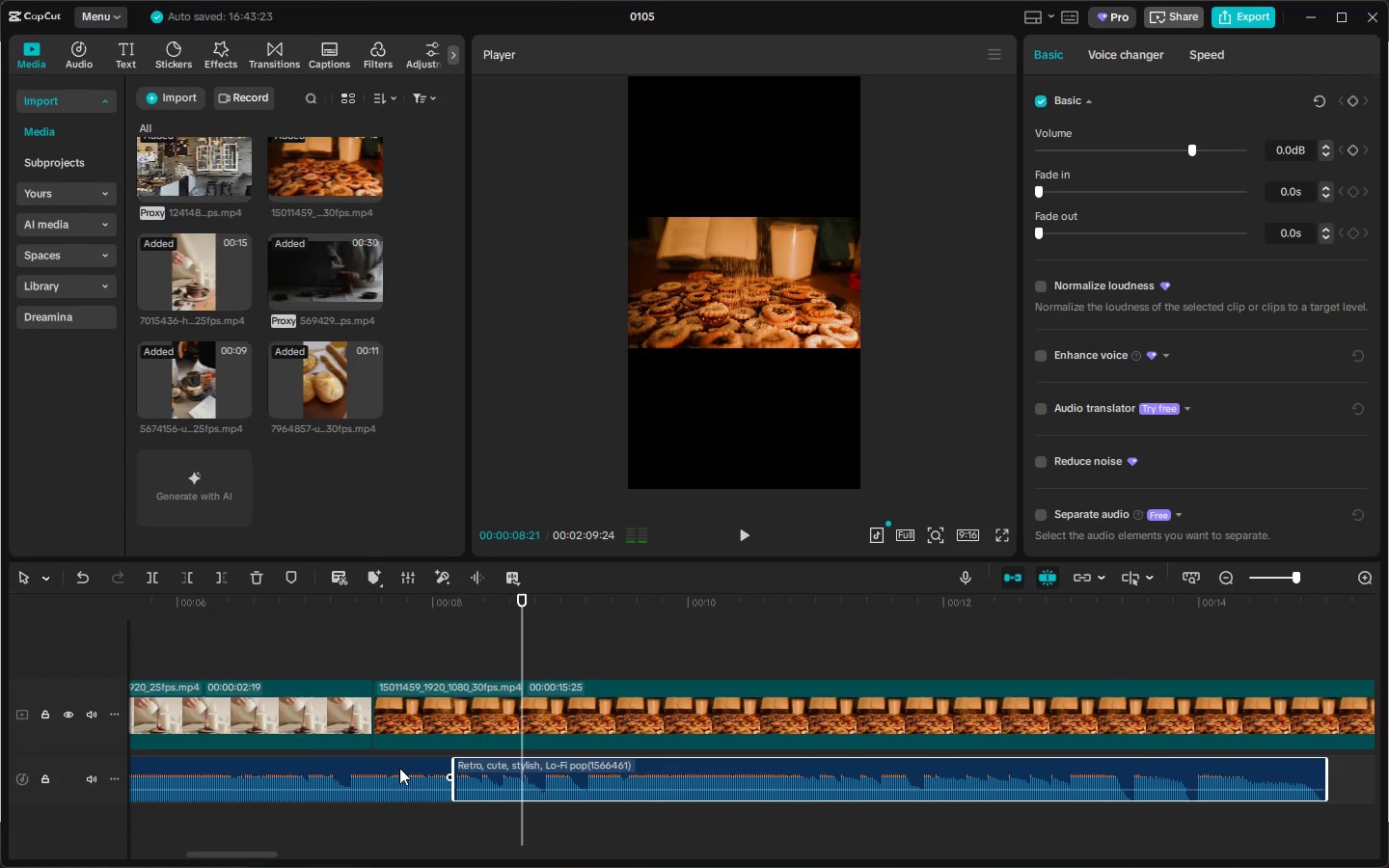 
left_click([394, 773])
 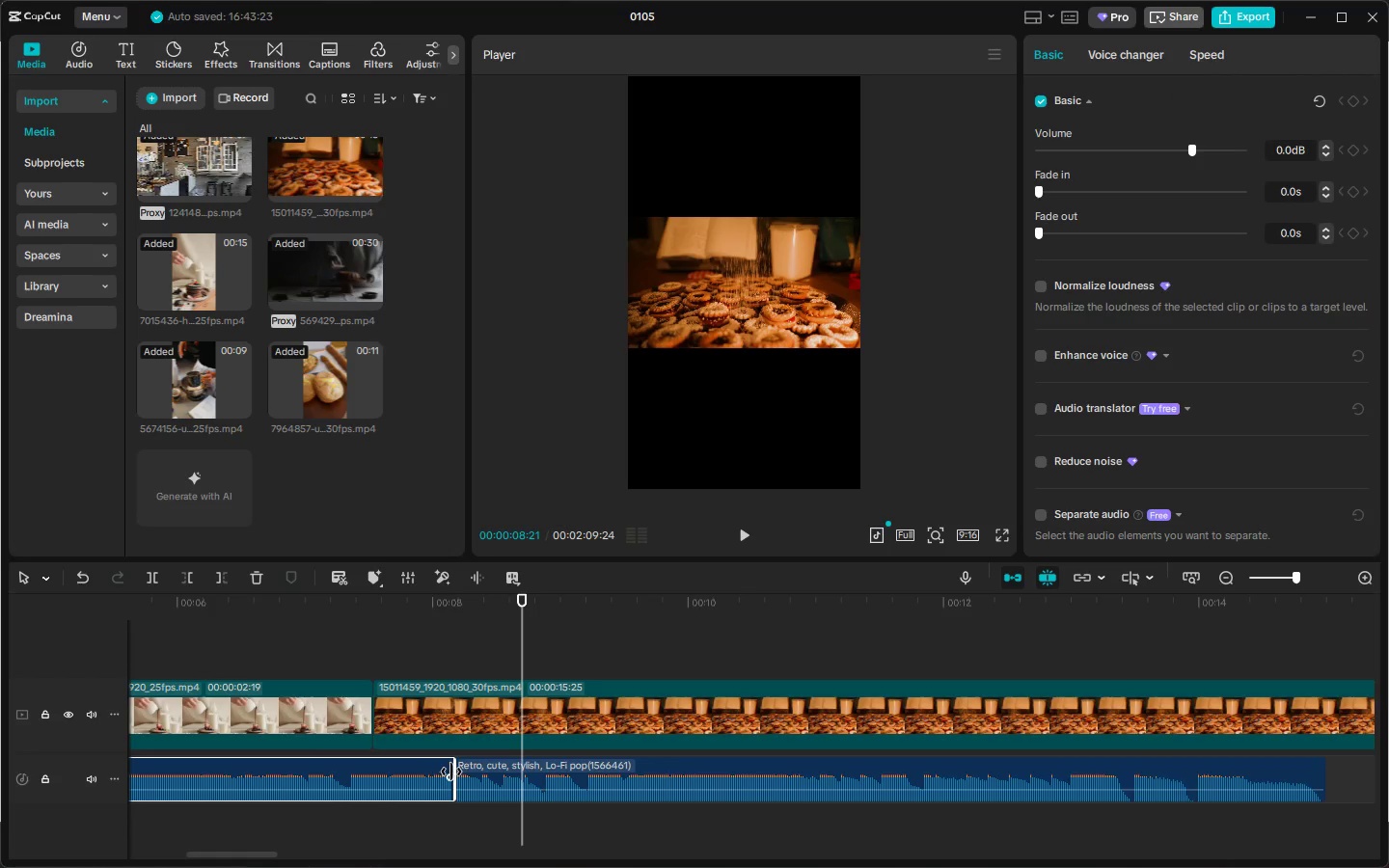 
left_click_drag(start_coordinate=[452, 771], to_coordinate=[342, 771])
 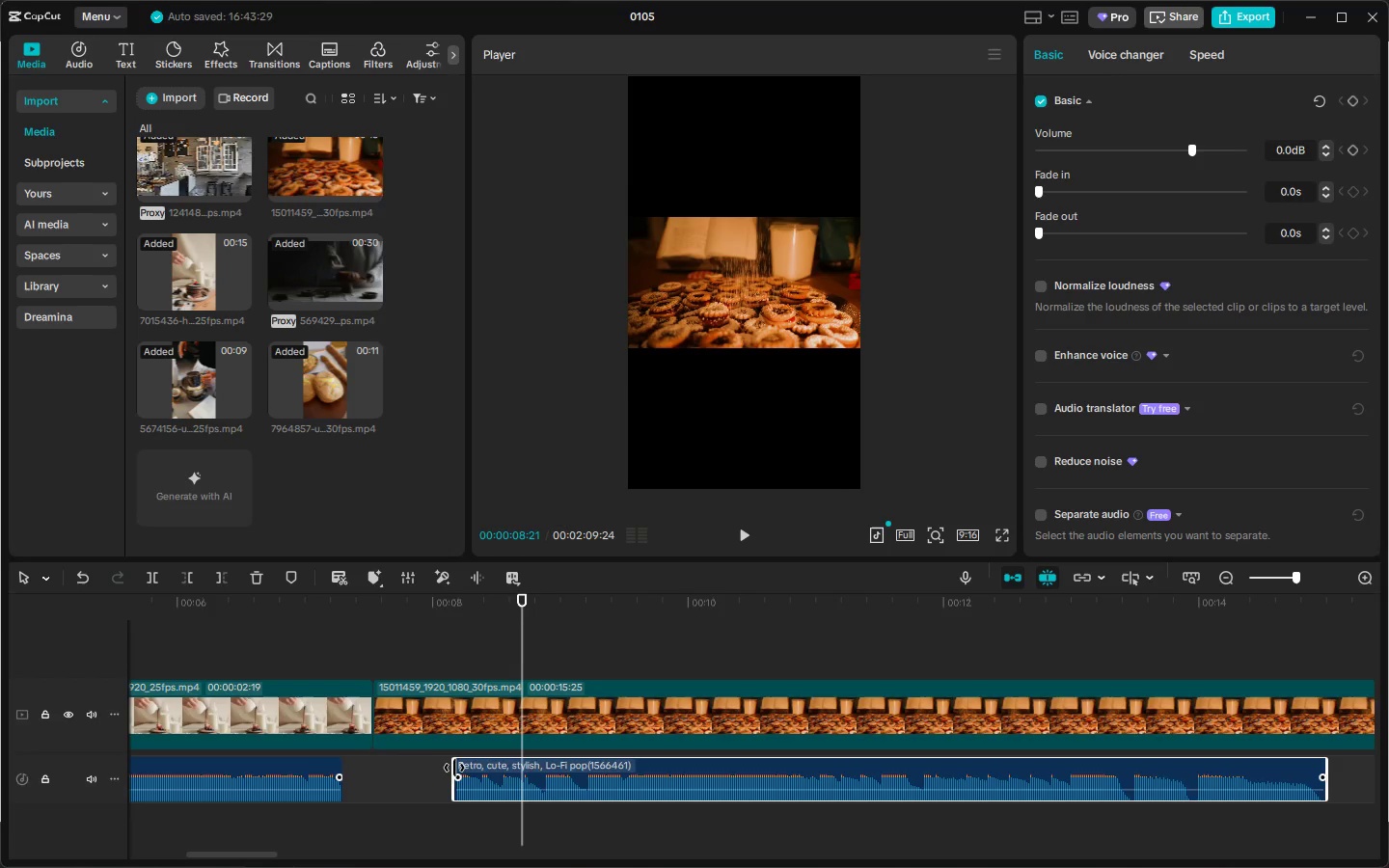 
left_click_drag(start_coordinate=[453, 768], to_coordinate=[343, 770])
 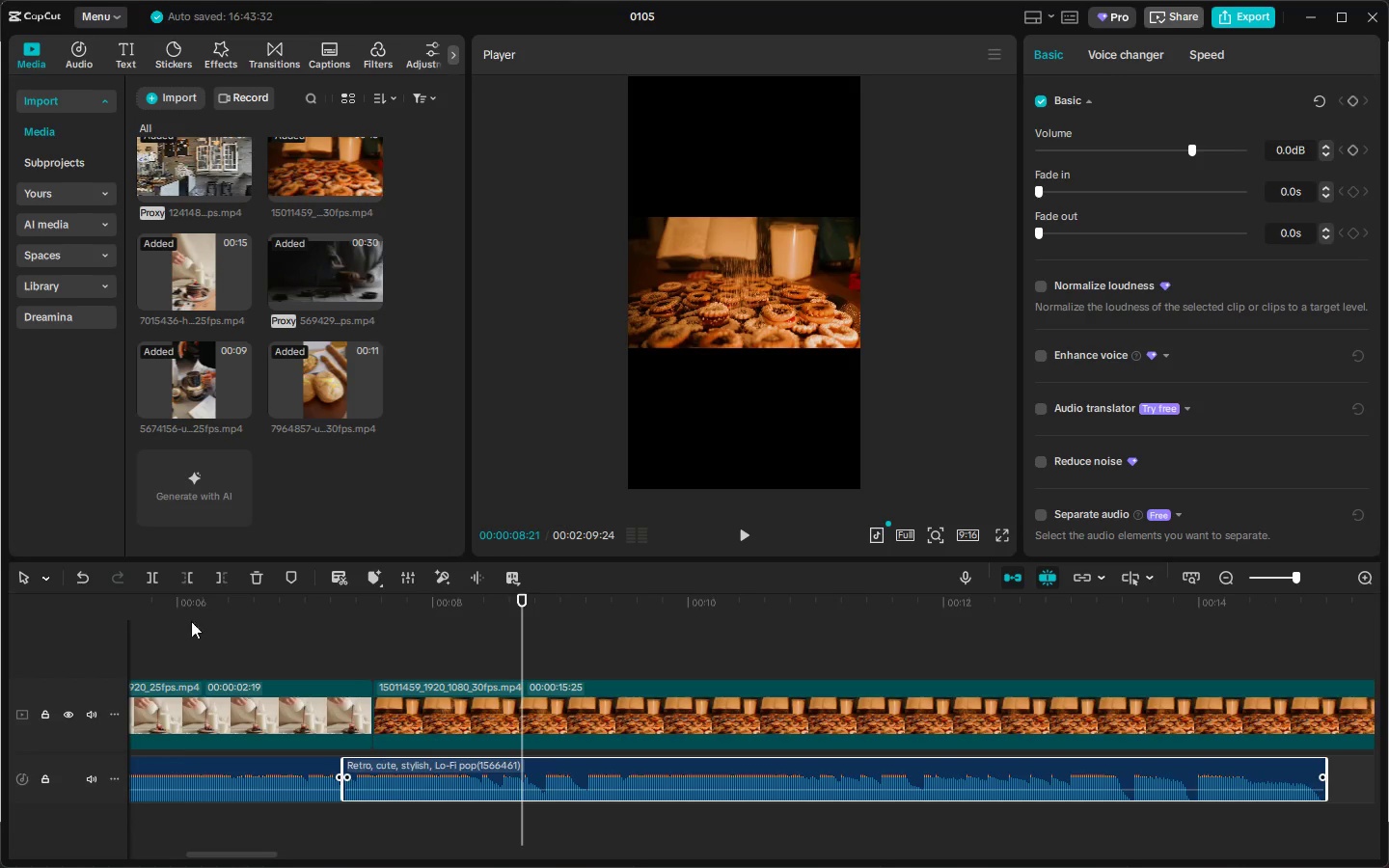 
left_click_drag(start_coordinate=[178, 617], to_coordinate=[95, 615])
 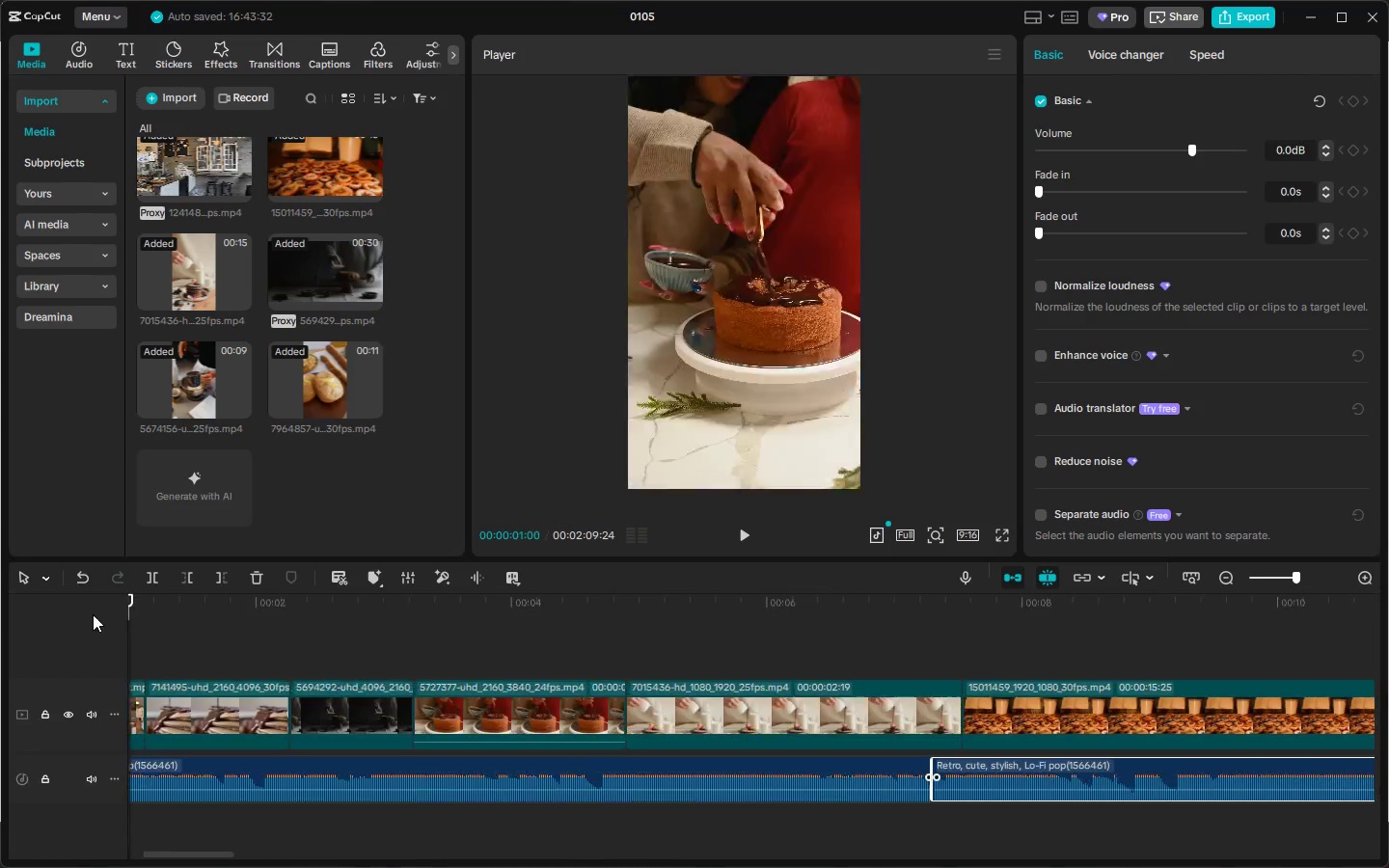 
key(Space)
 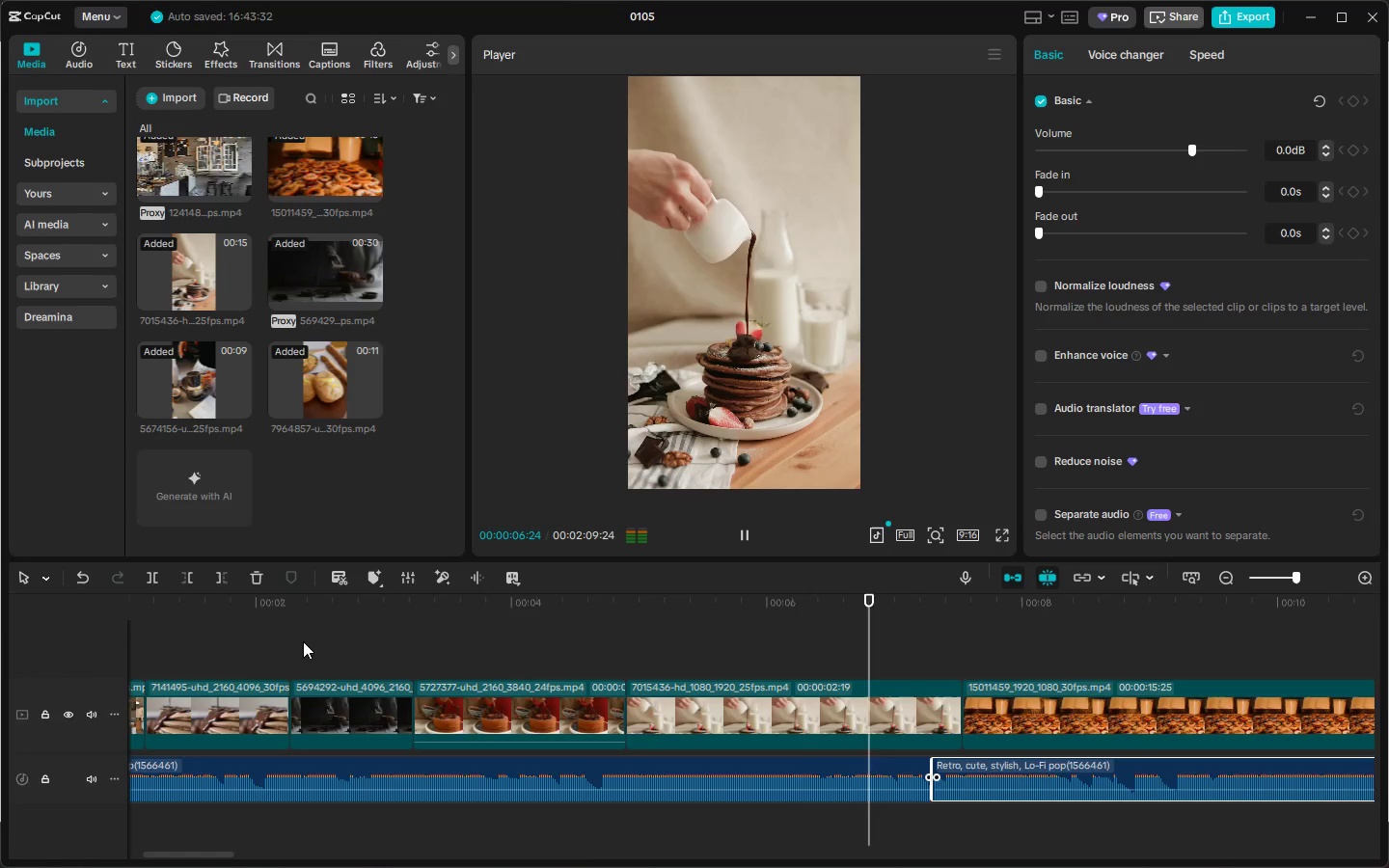 
wait(7.73)
 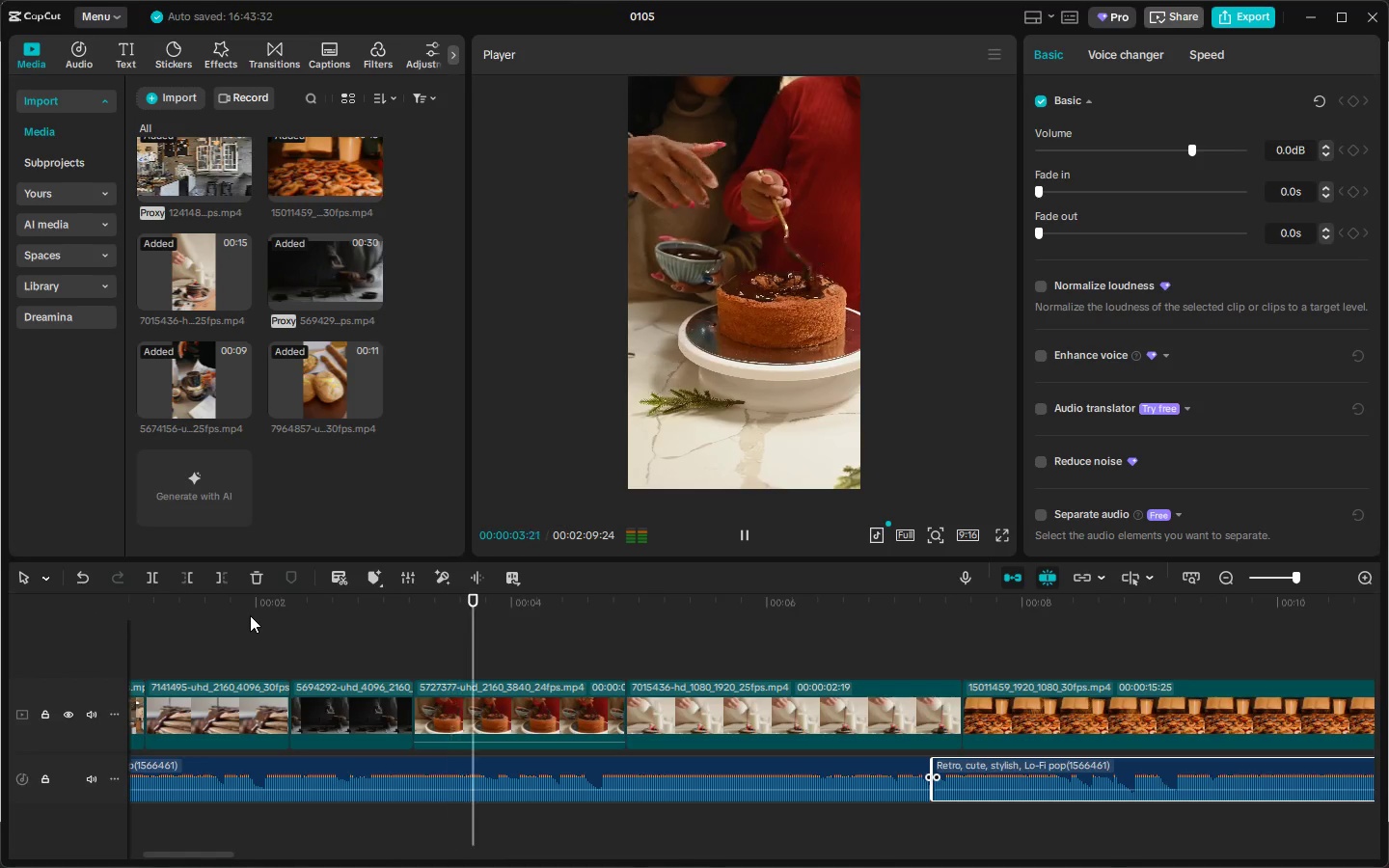 
key(Space)
 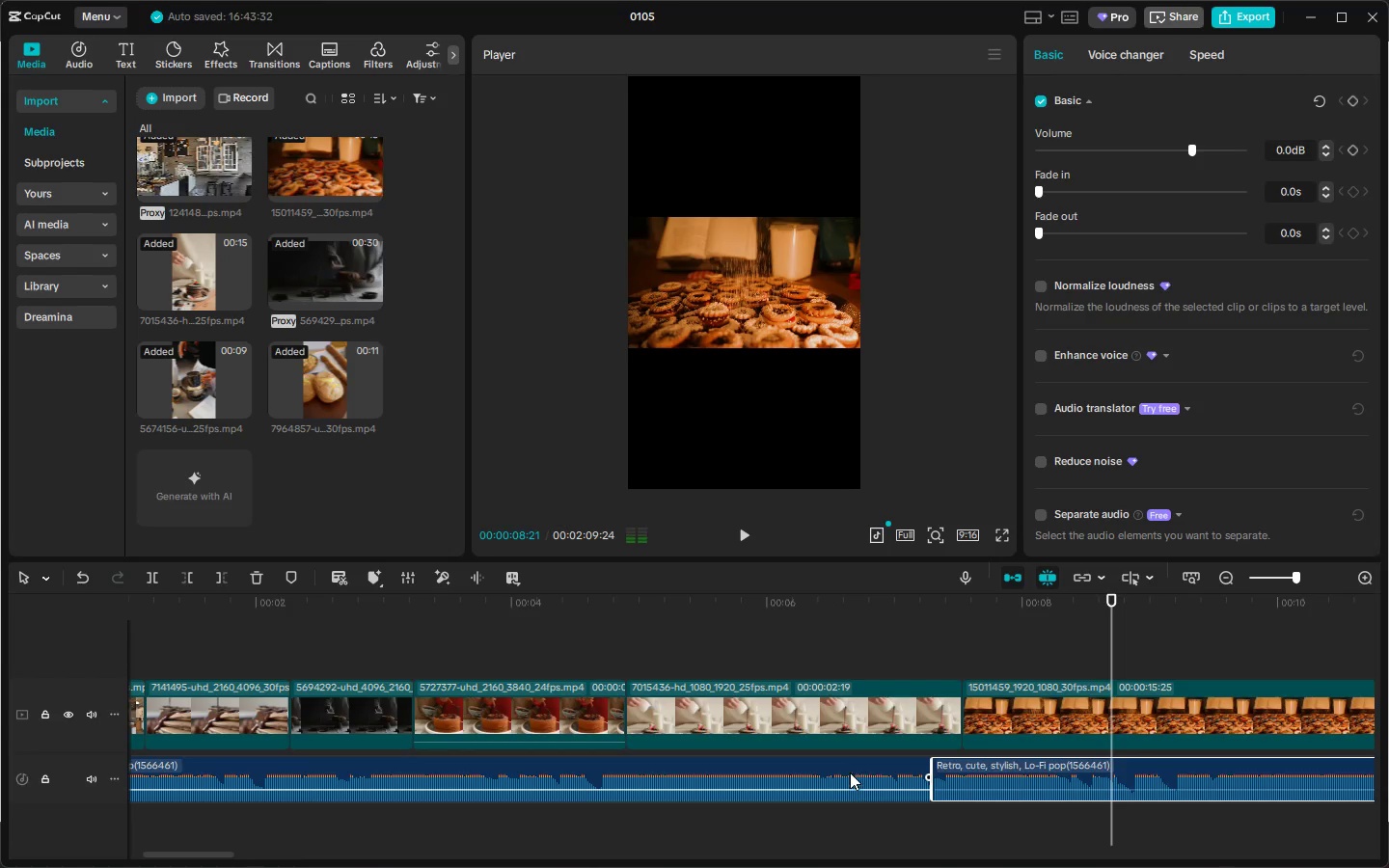 
left_click([850, 770])
 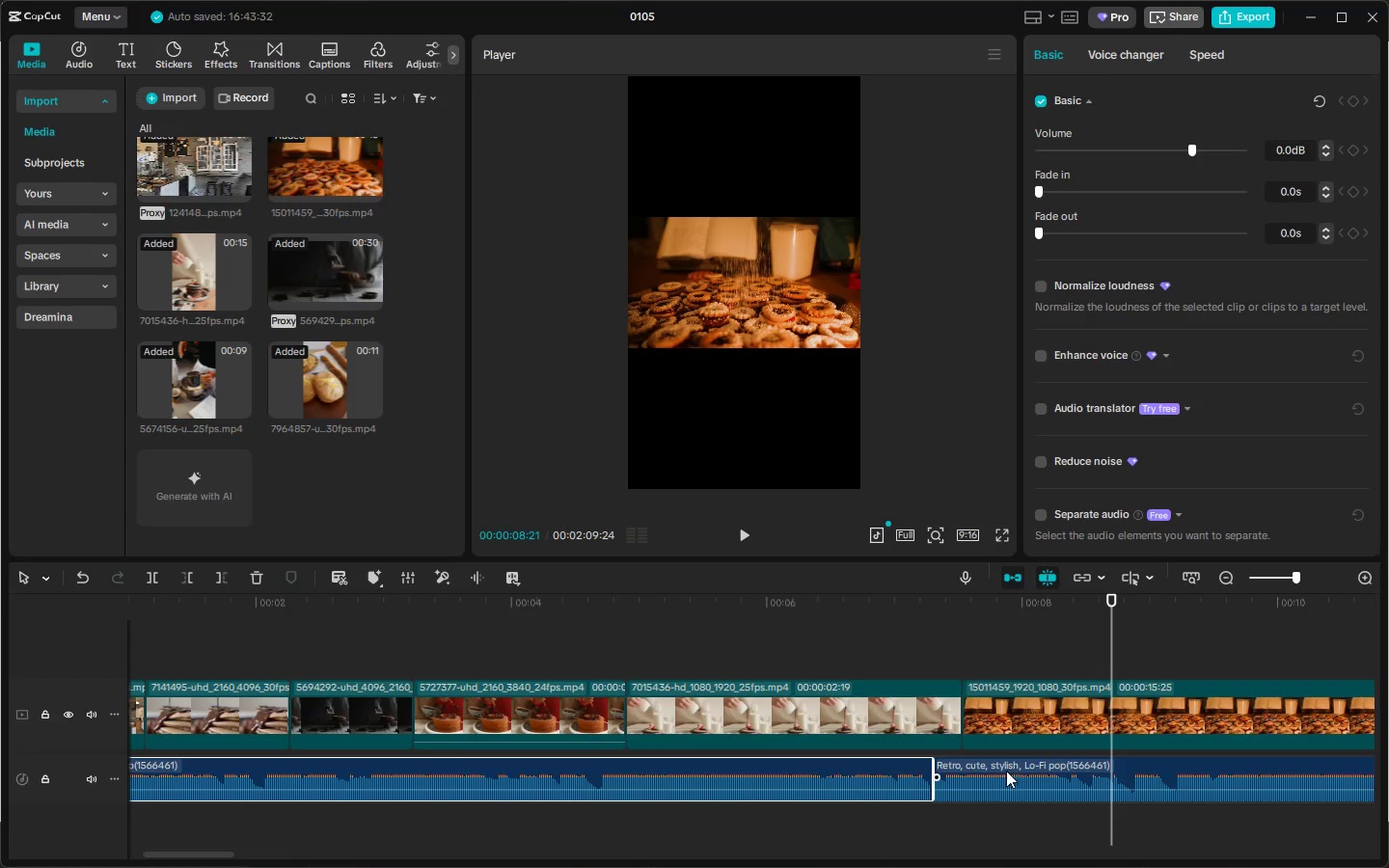 
left_click([980, 773])
 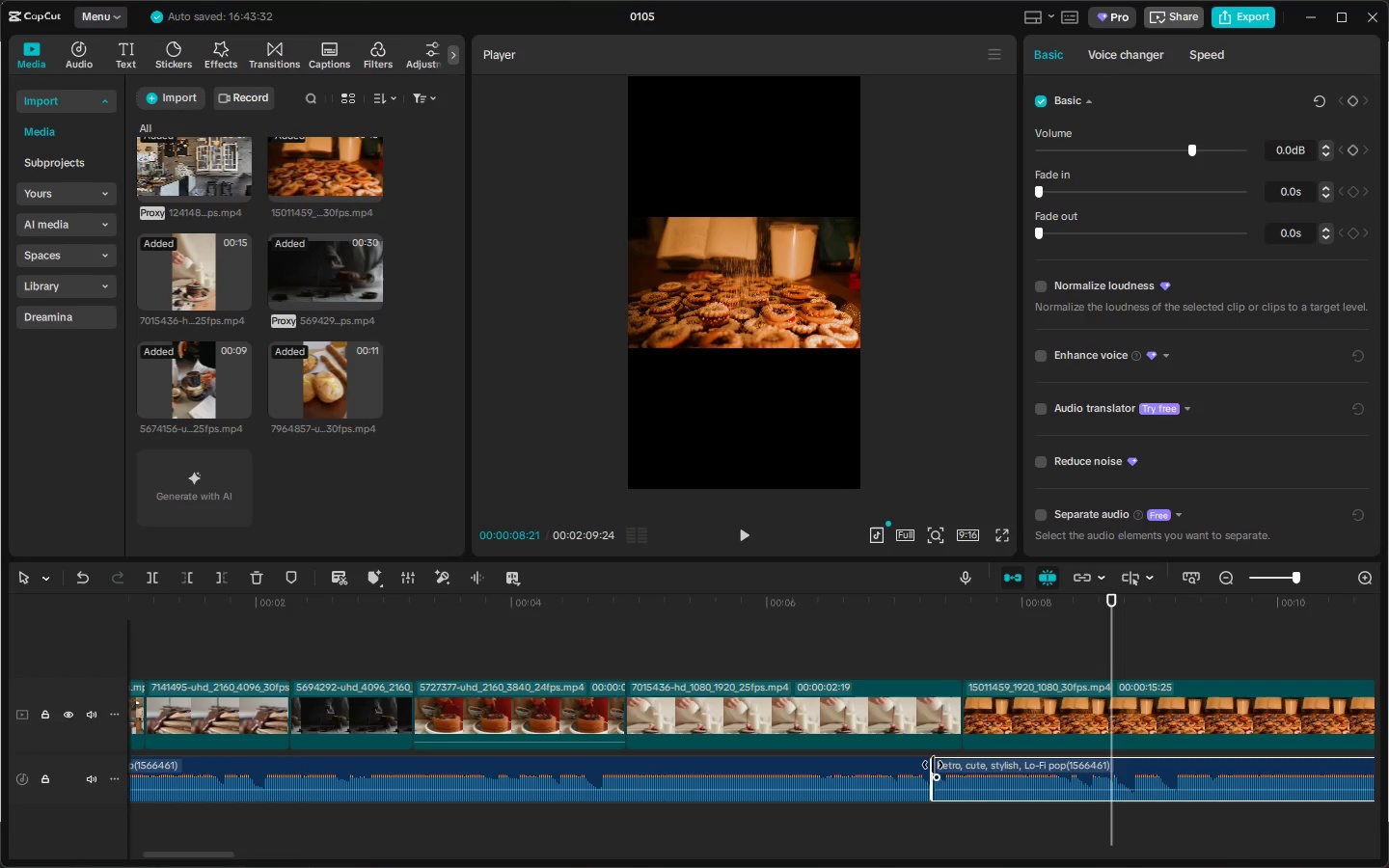 
left_click_drag(start_coordinate=[933, 765], to_coordinate=[1193, 764])
 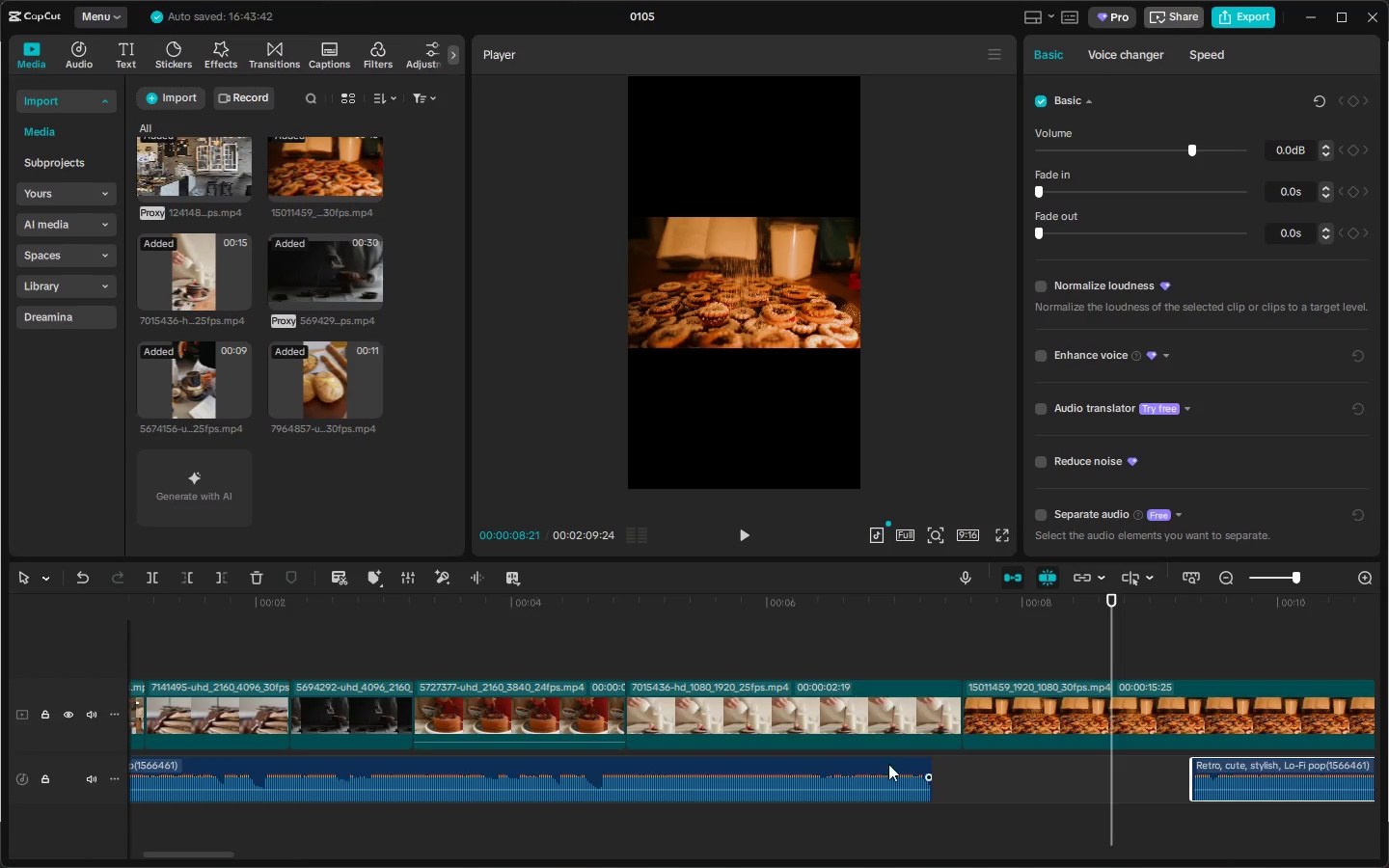 
left_click([878, 764])
 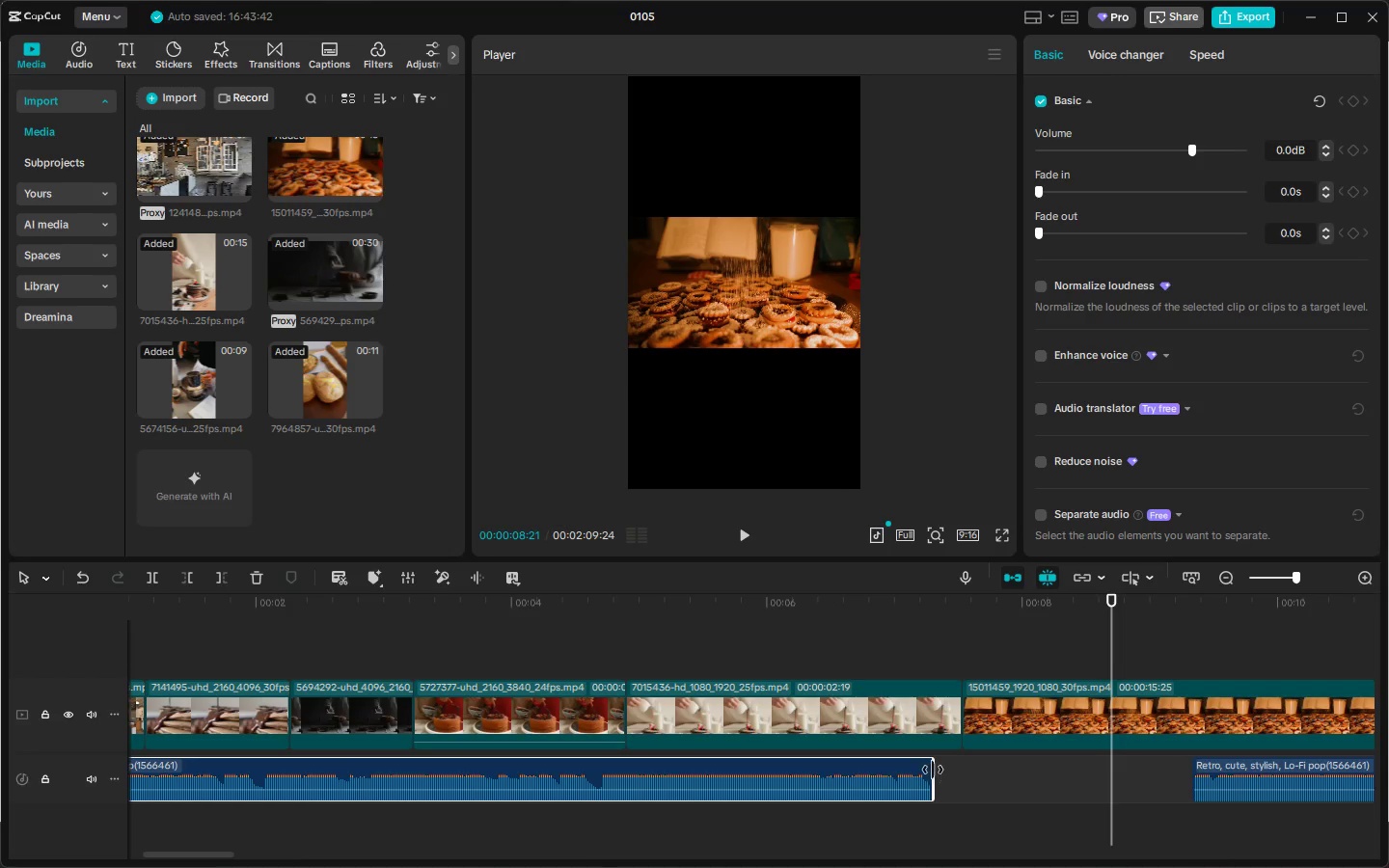 
left_click_drag(start_coordinate=[933, 770], to_coordinate=[1143, 770])
 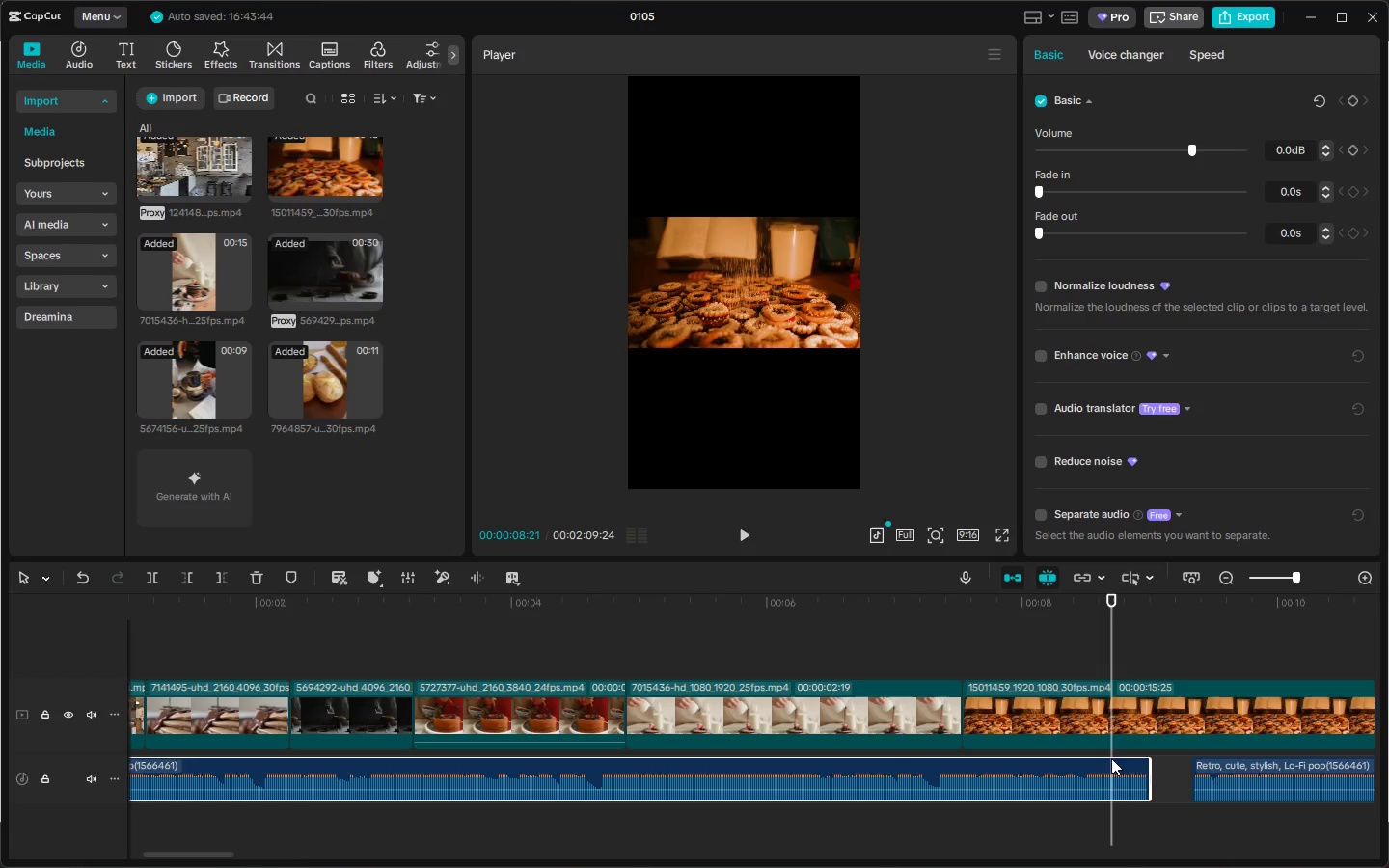 
key(Space)
 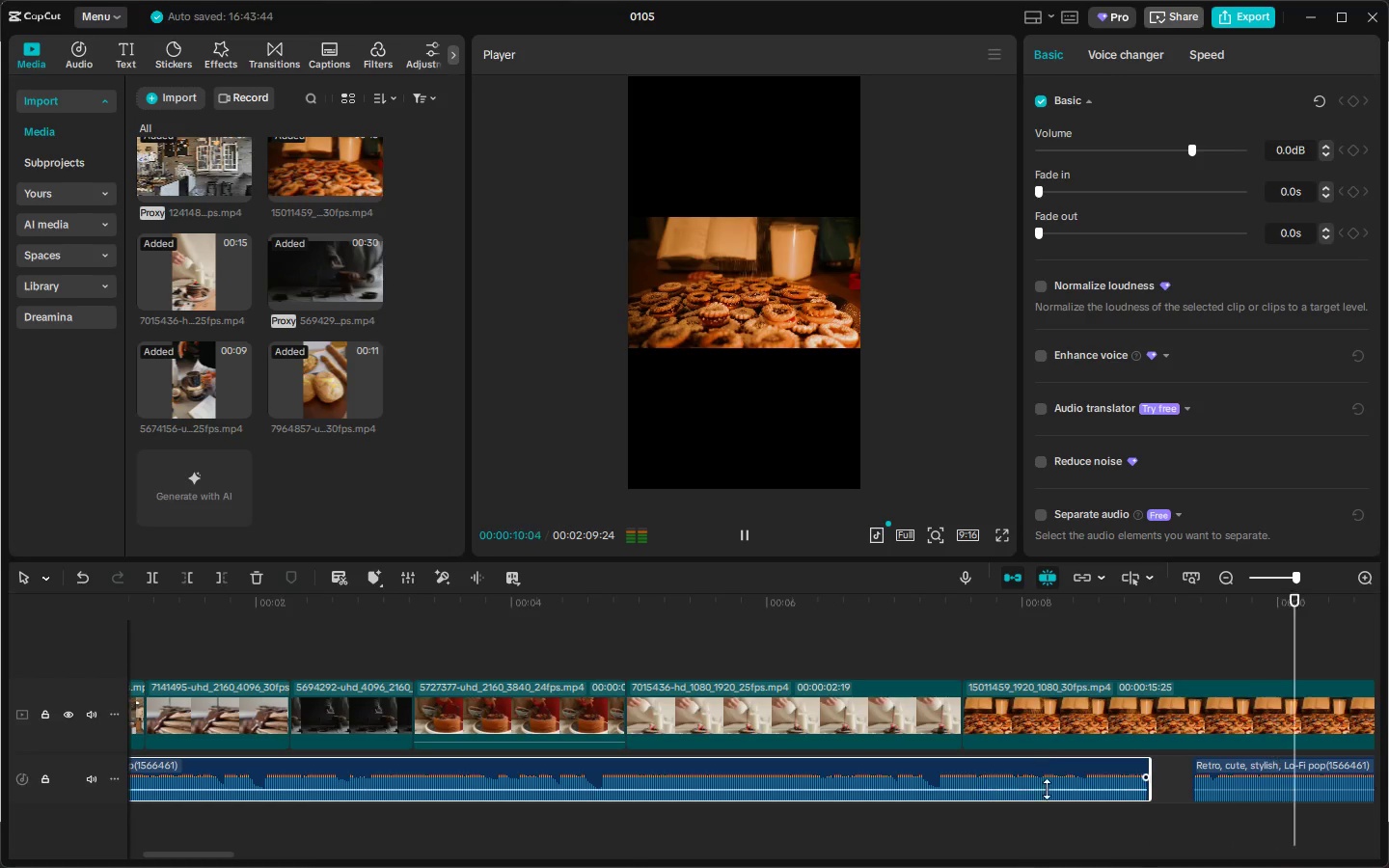 
left_click([1125, 770])
 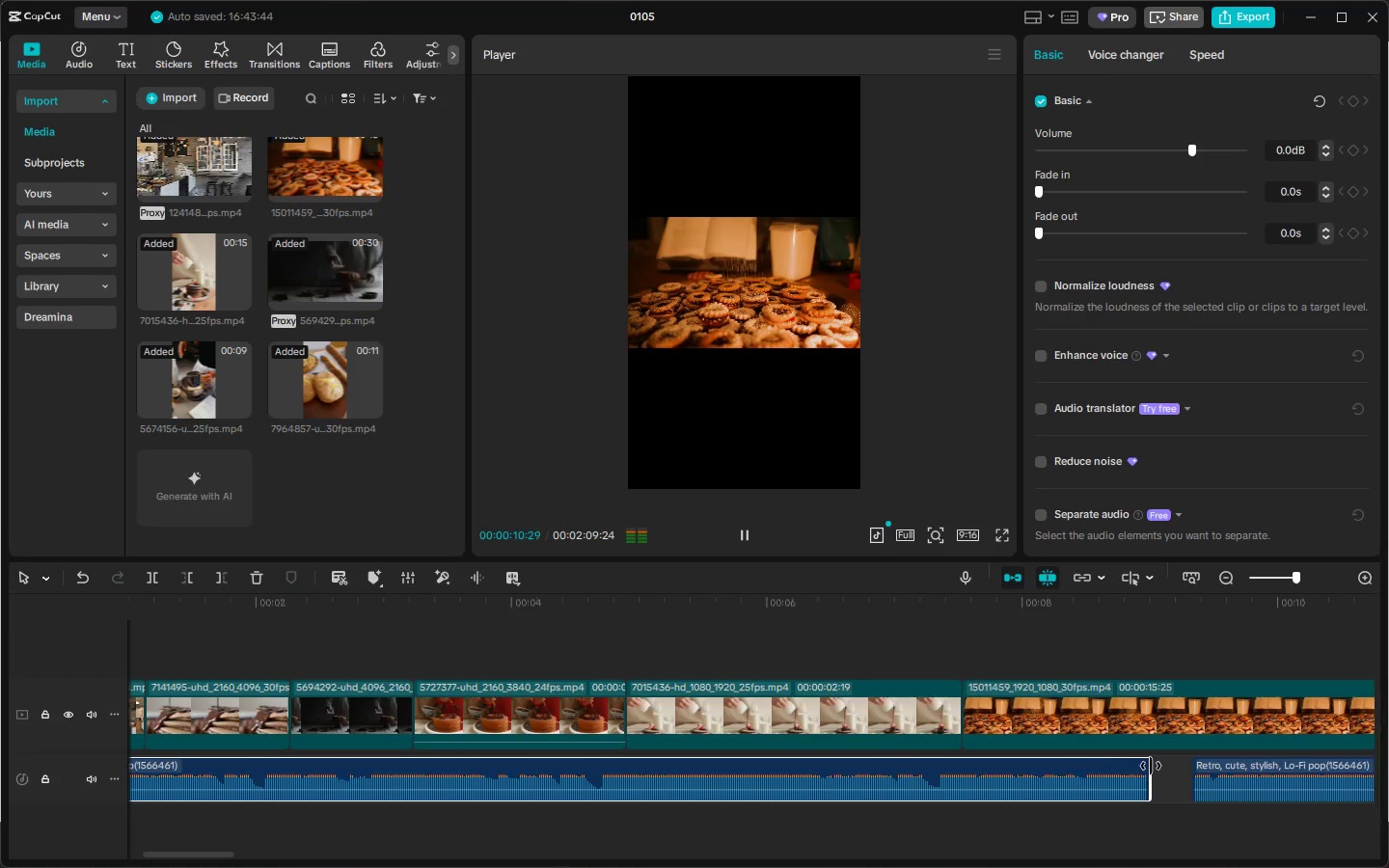 
left_click_drag(start_coordinate=[1151, 766], to_coordinate=[1190, 765])
 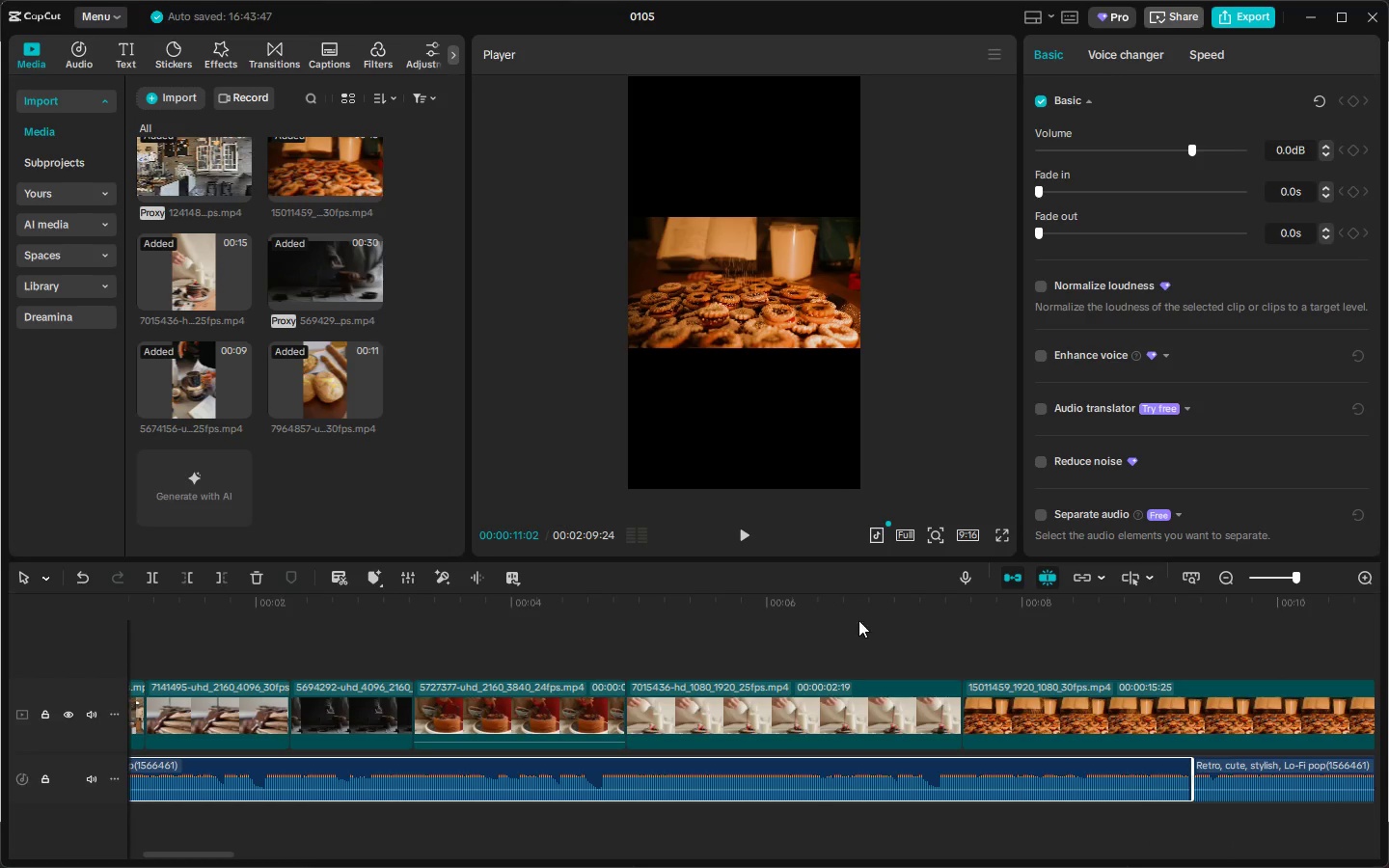 
left_click_drag(start_coordinate=[817, 620], to_coordinate=[0, 665])
 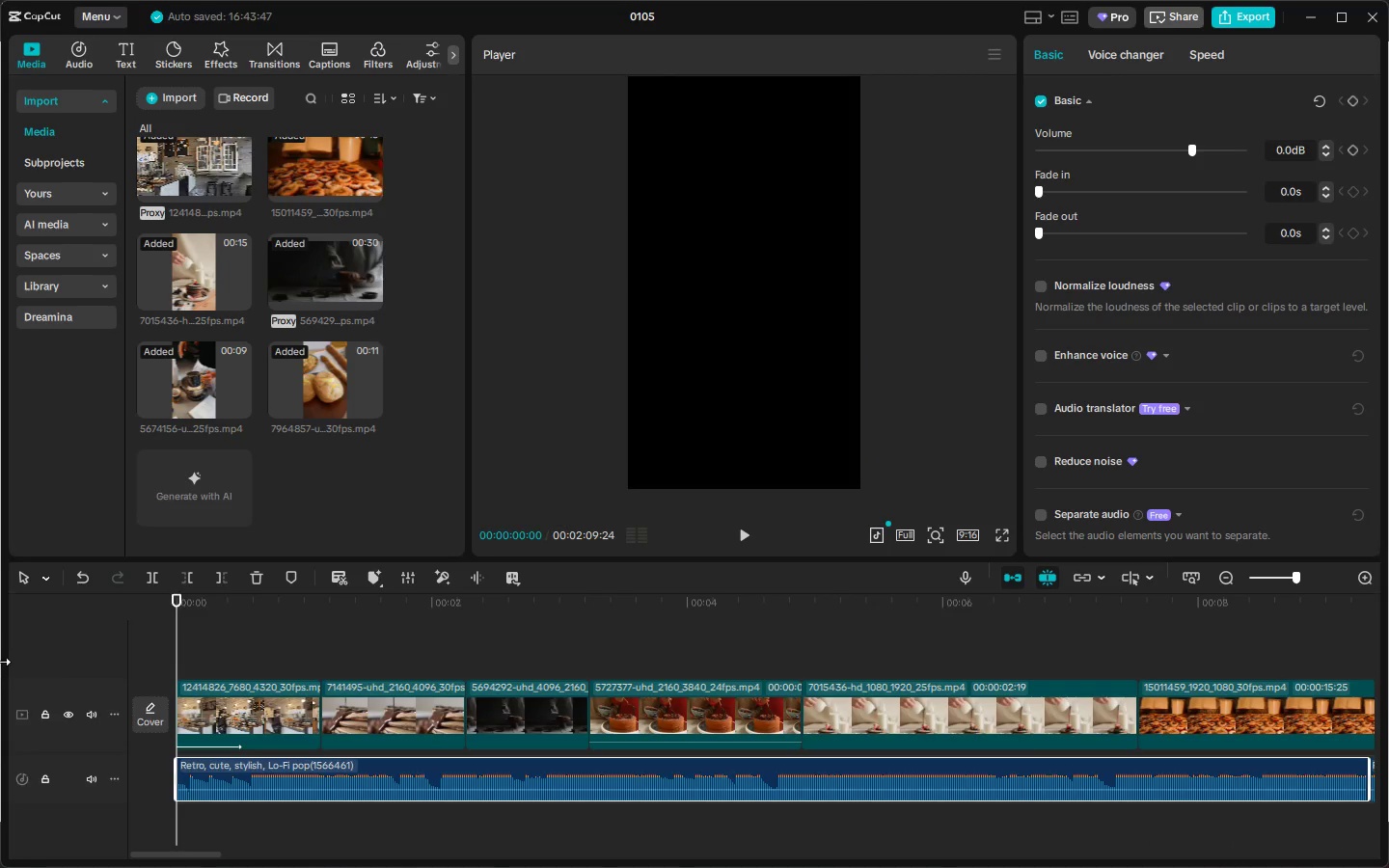 
key(Space)
 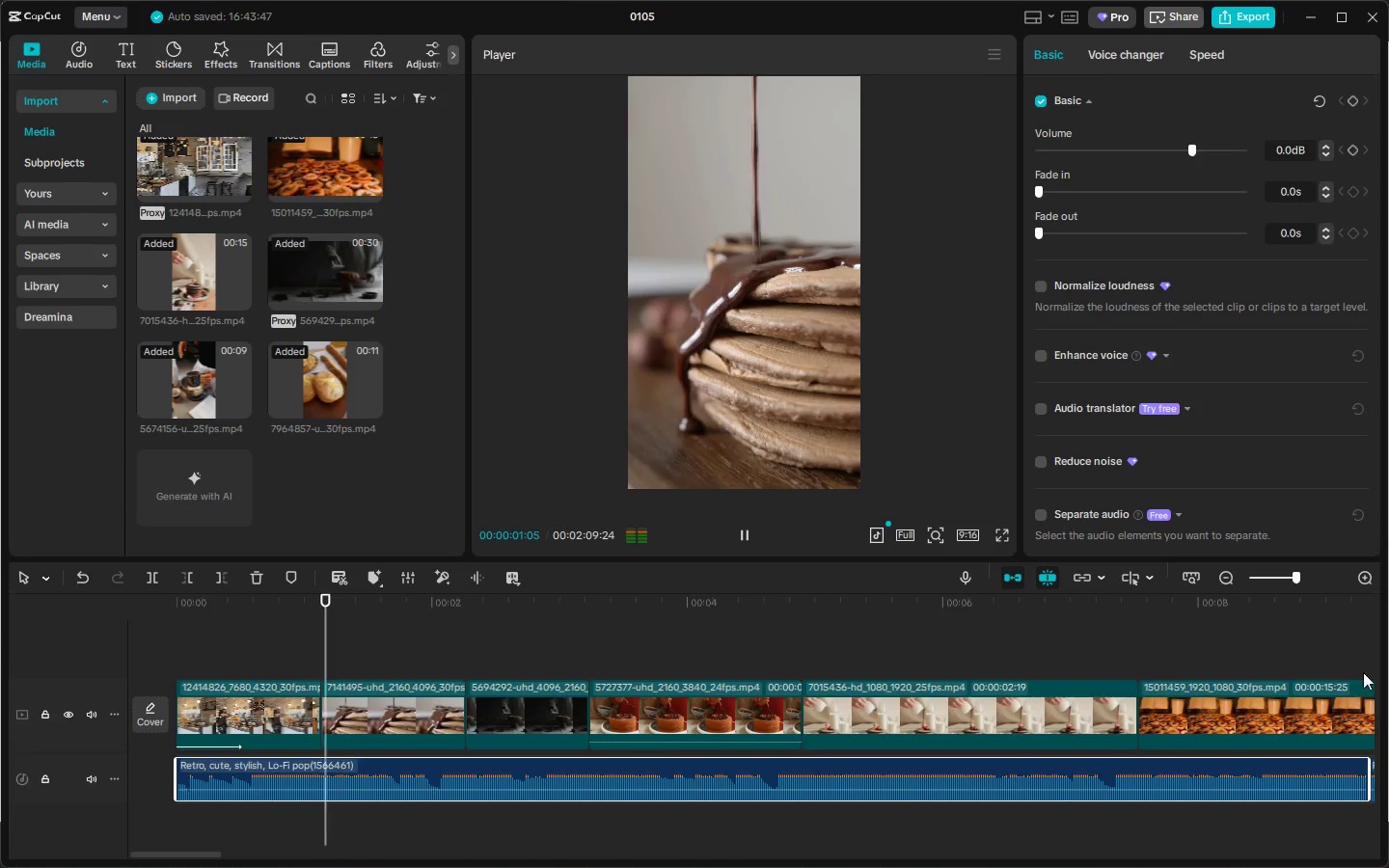 
left_click([1276, 581])
 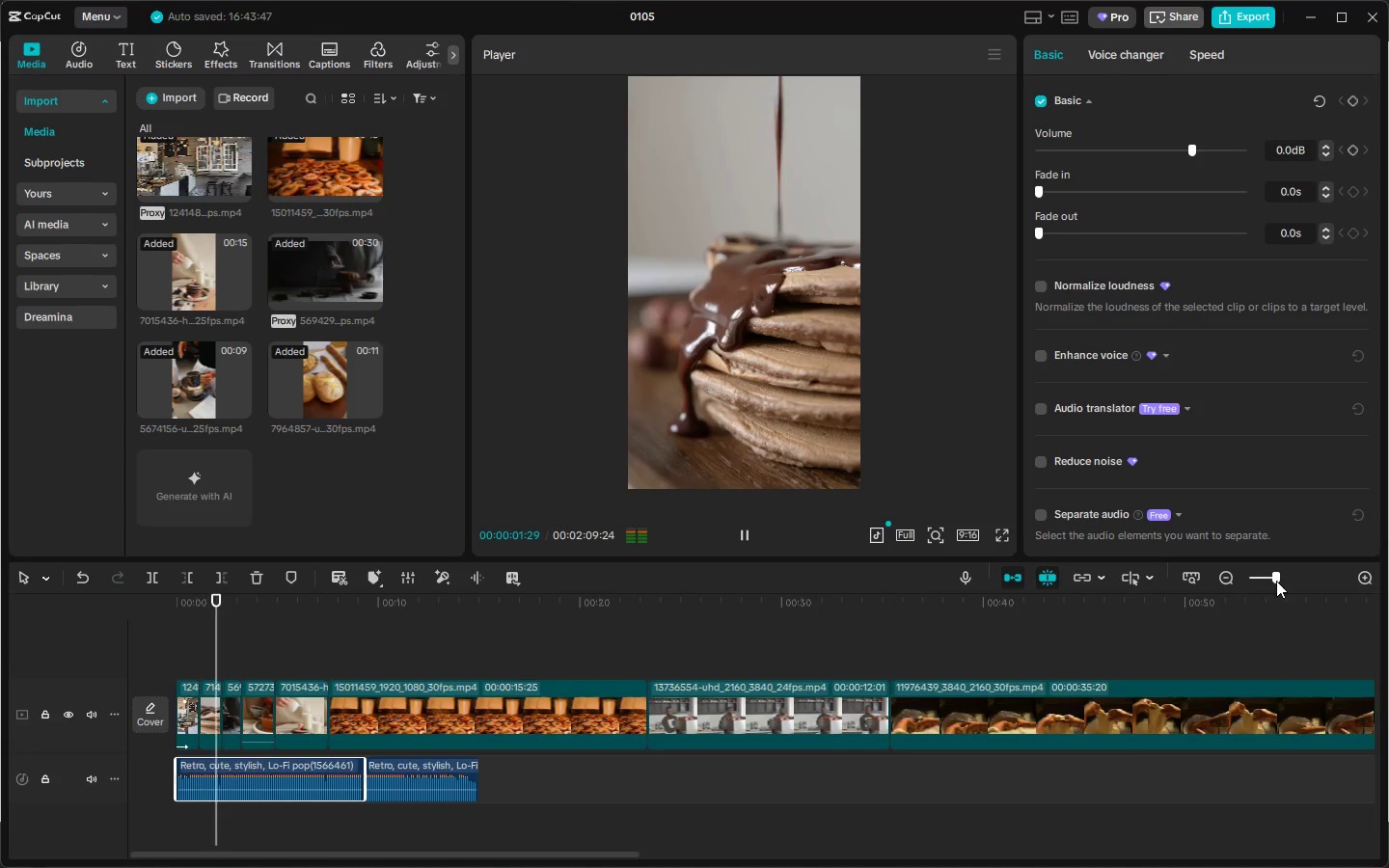 
mouse_move([1237, 588])
 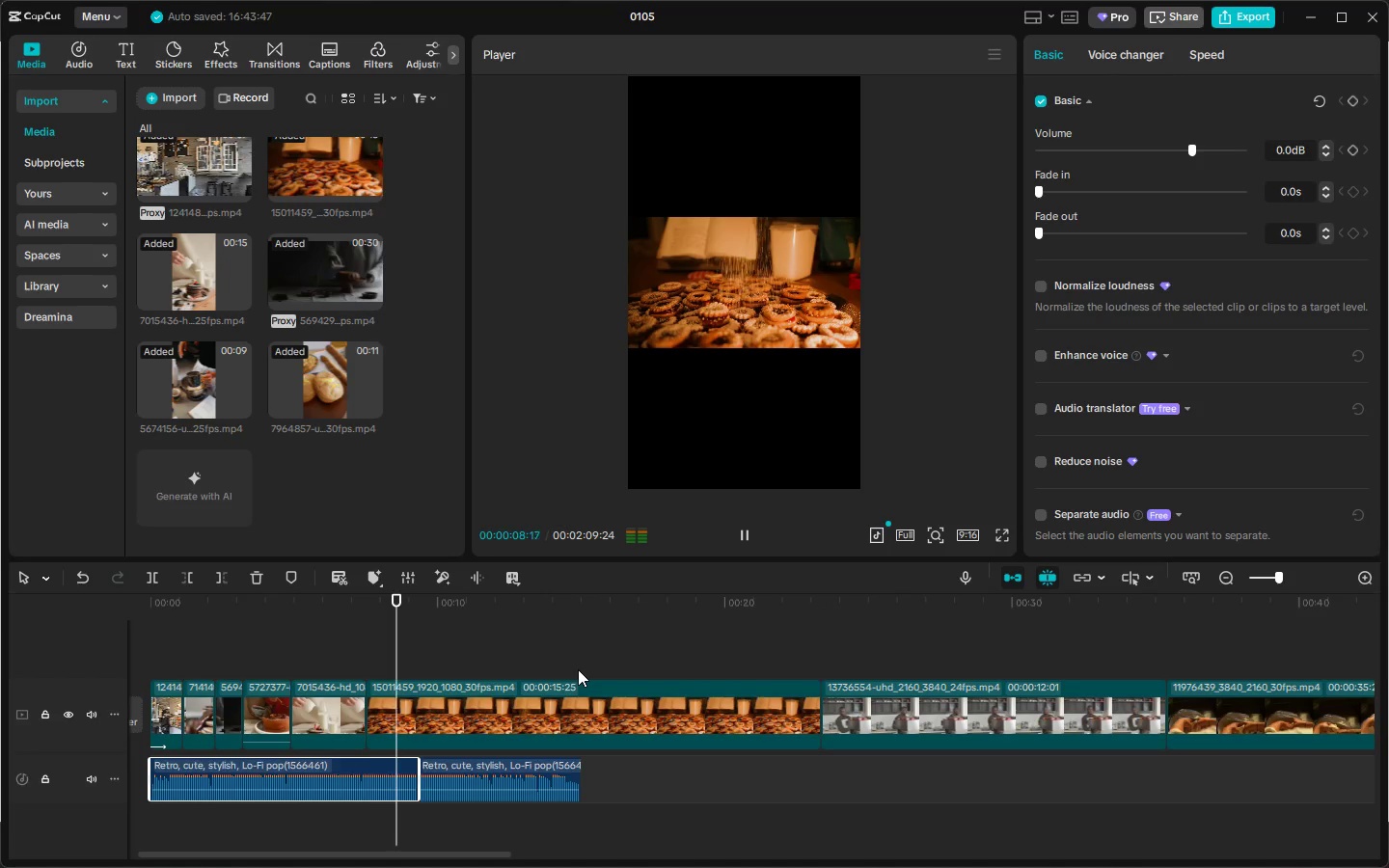 
wait(6.75)
 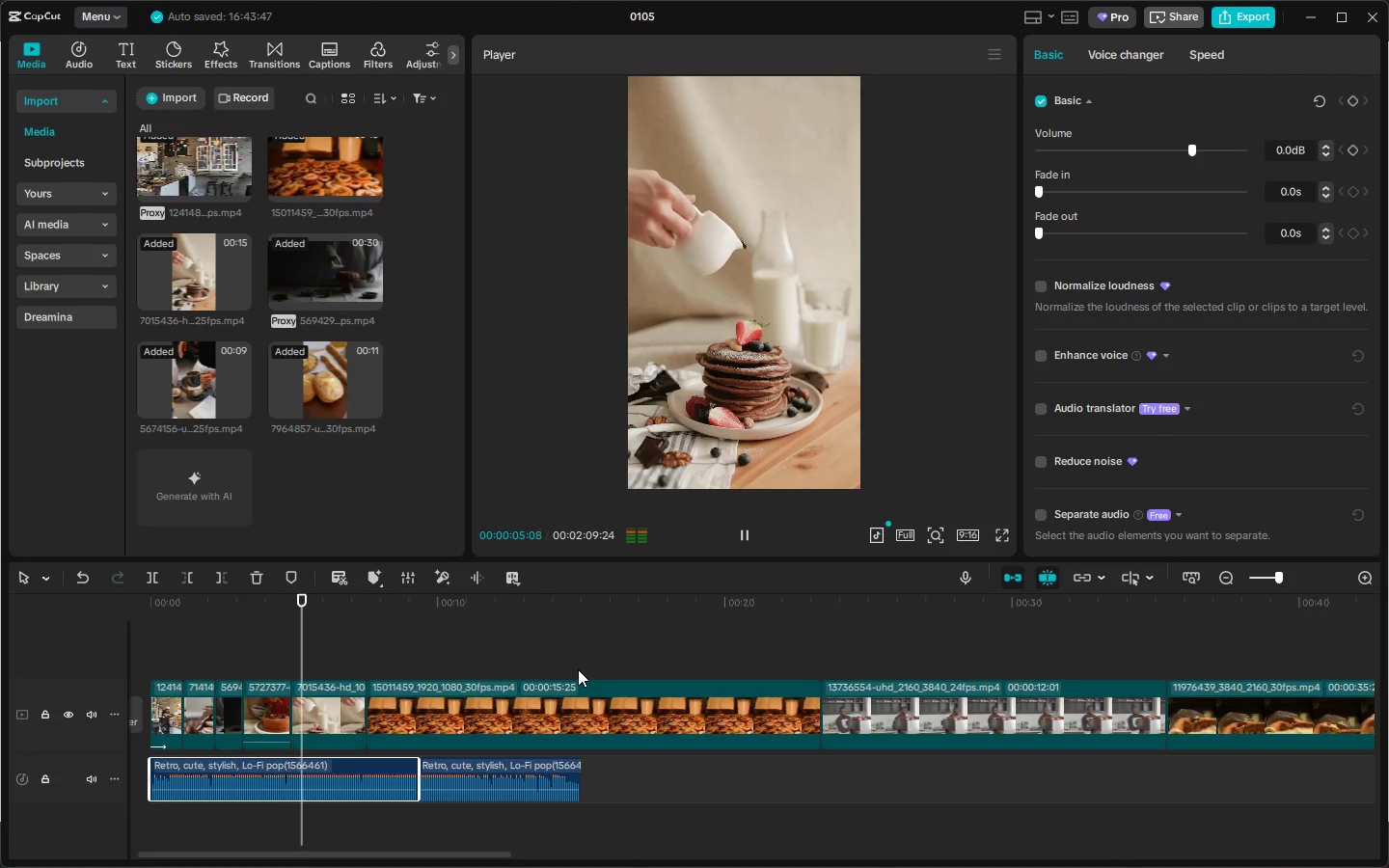 
key(Space)
 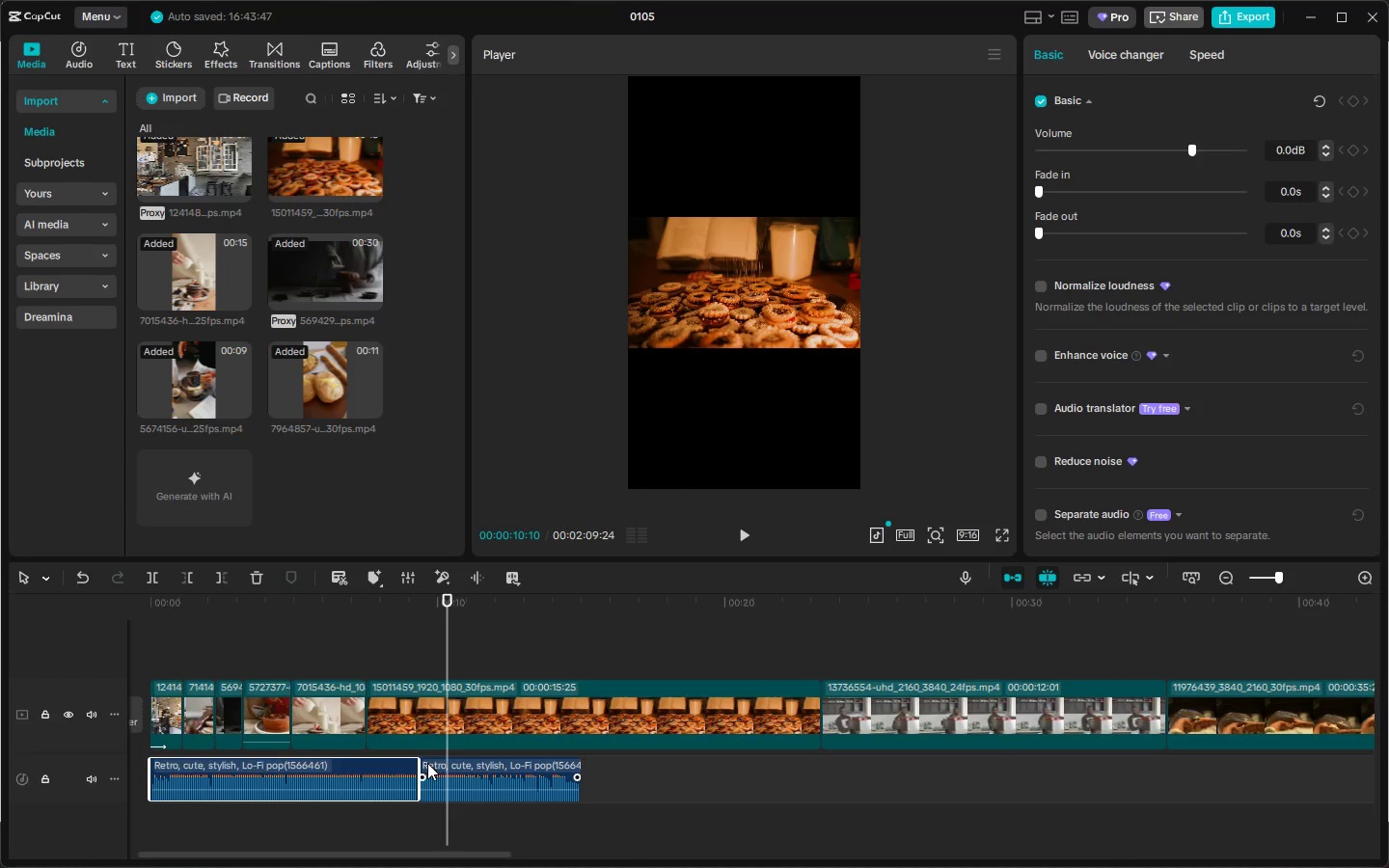 
left_click([432, 763])
 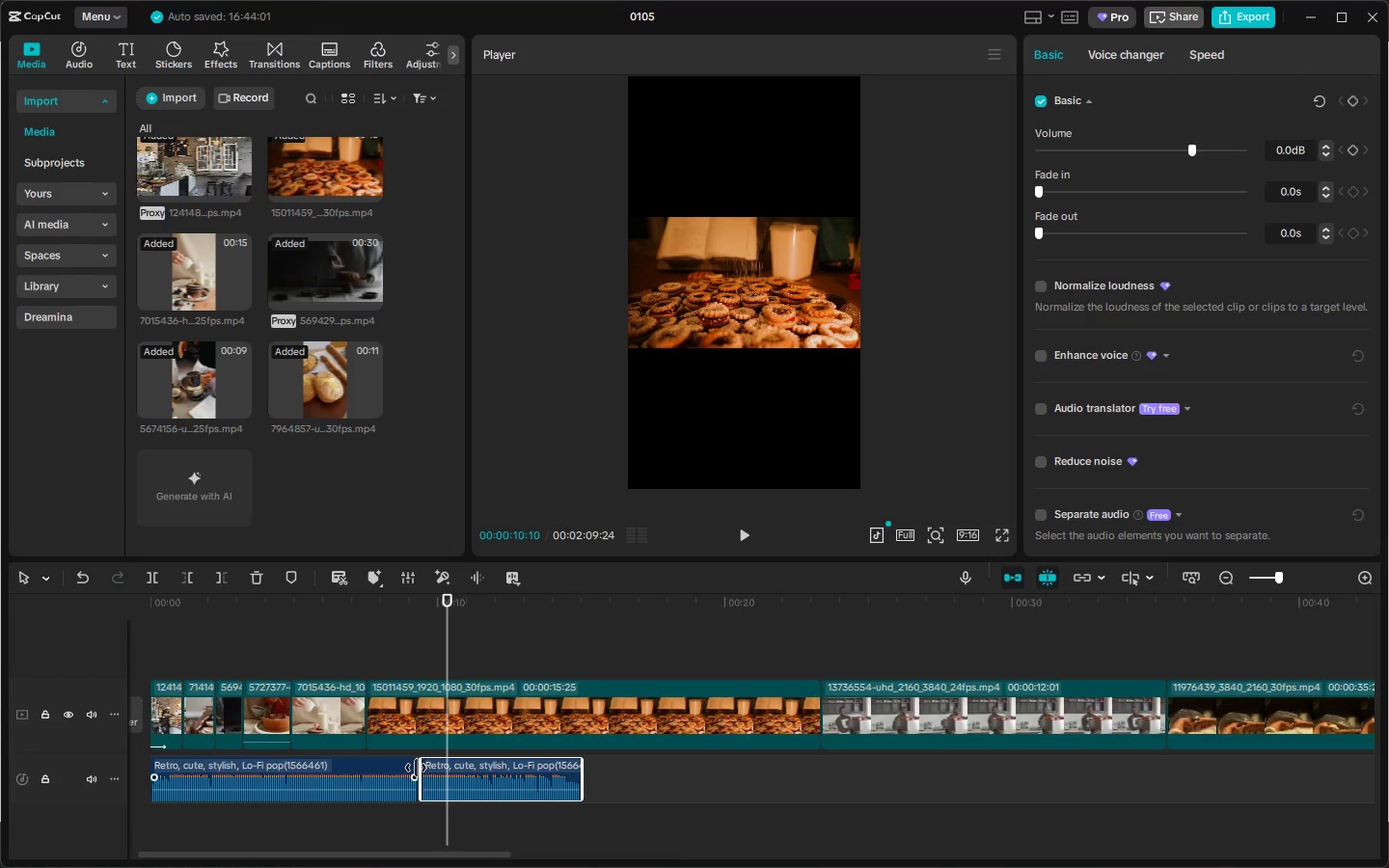 
left_click_drag(start_coordinate=[415, 768], to_coordinate=[426, 767])
 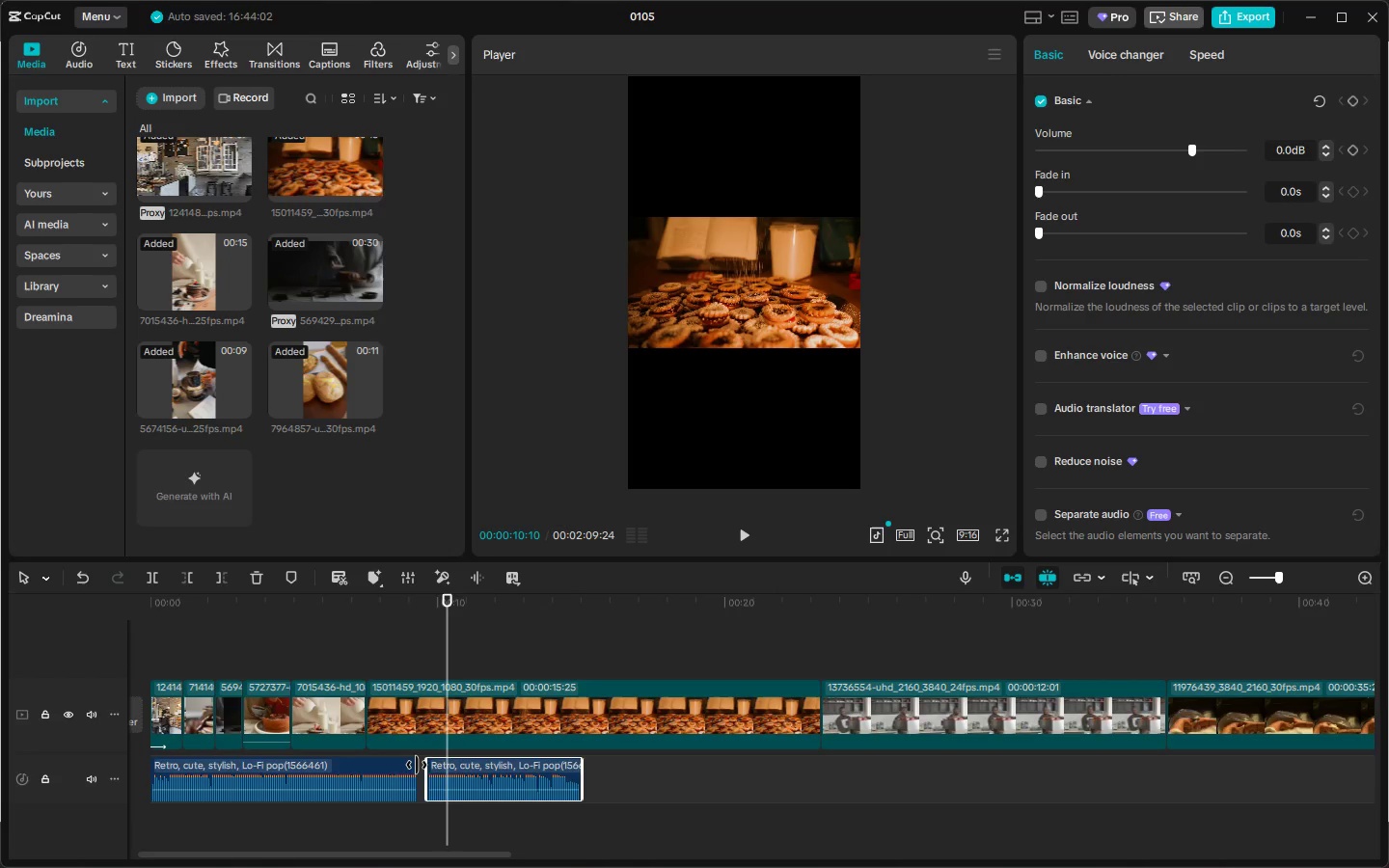 
left_click([416, 765])
 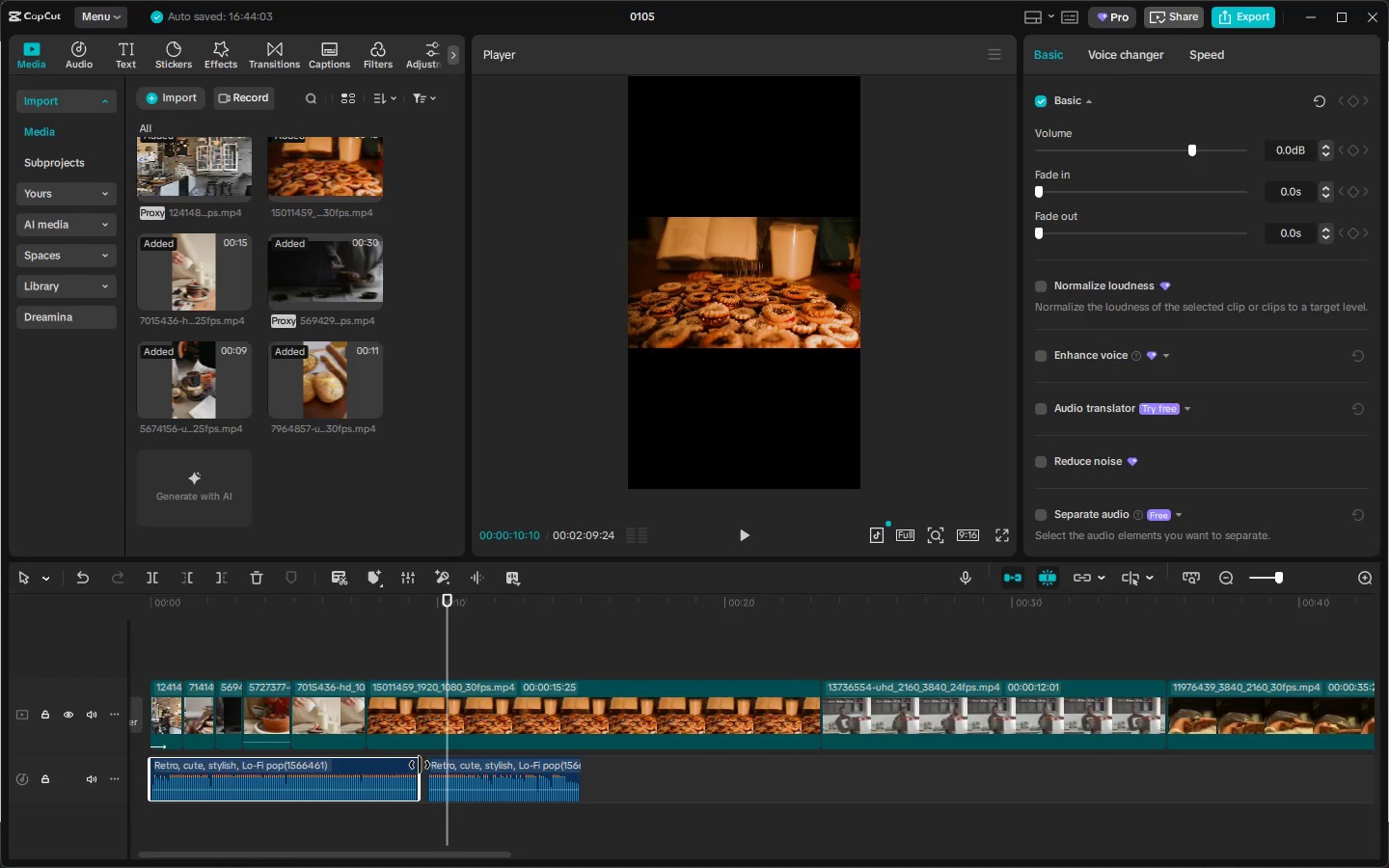 
left_click_drag(start_coordinate=[421, 765], to_coordinate=[429, 765])
 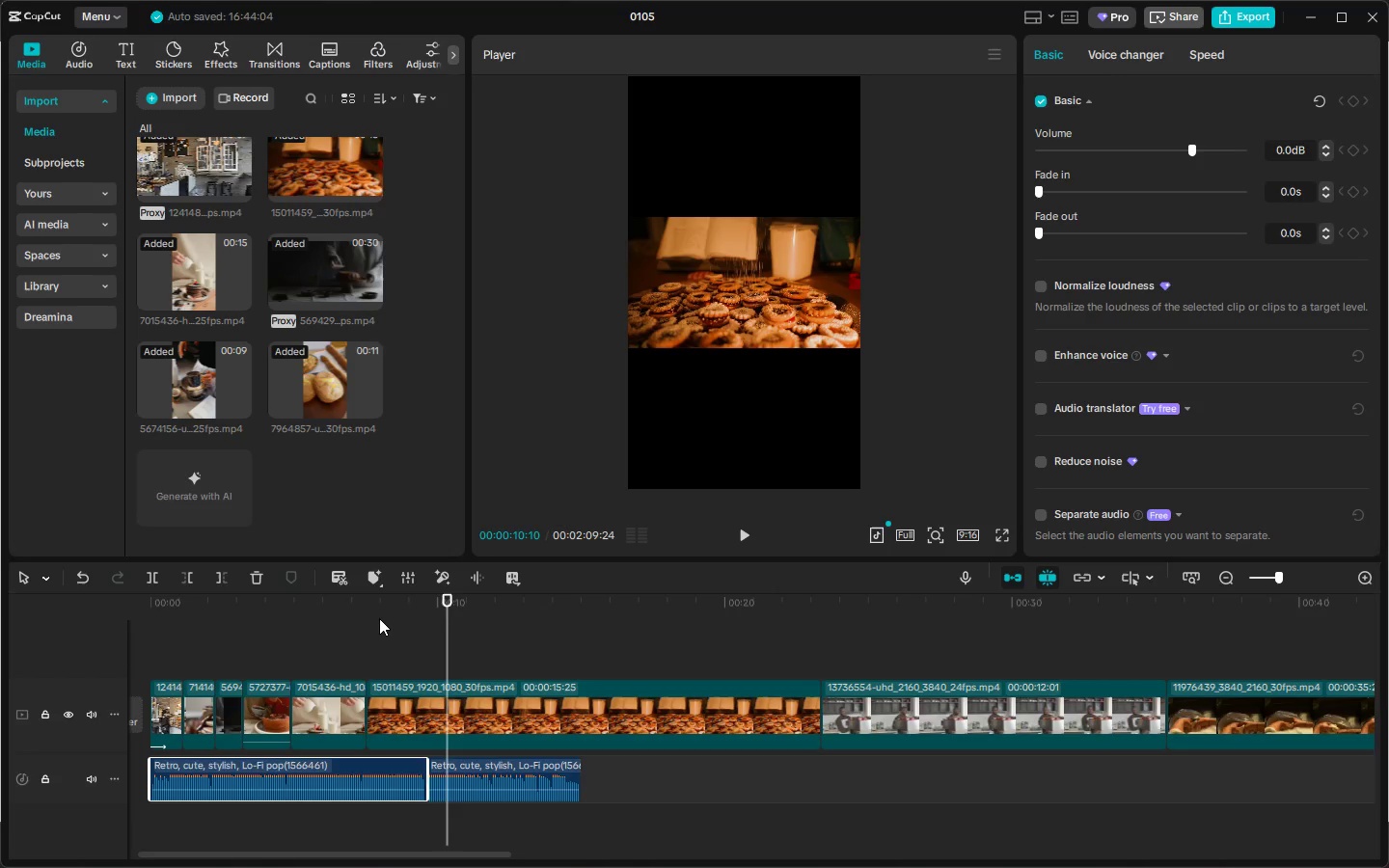 
left_click([374, 609])
 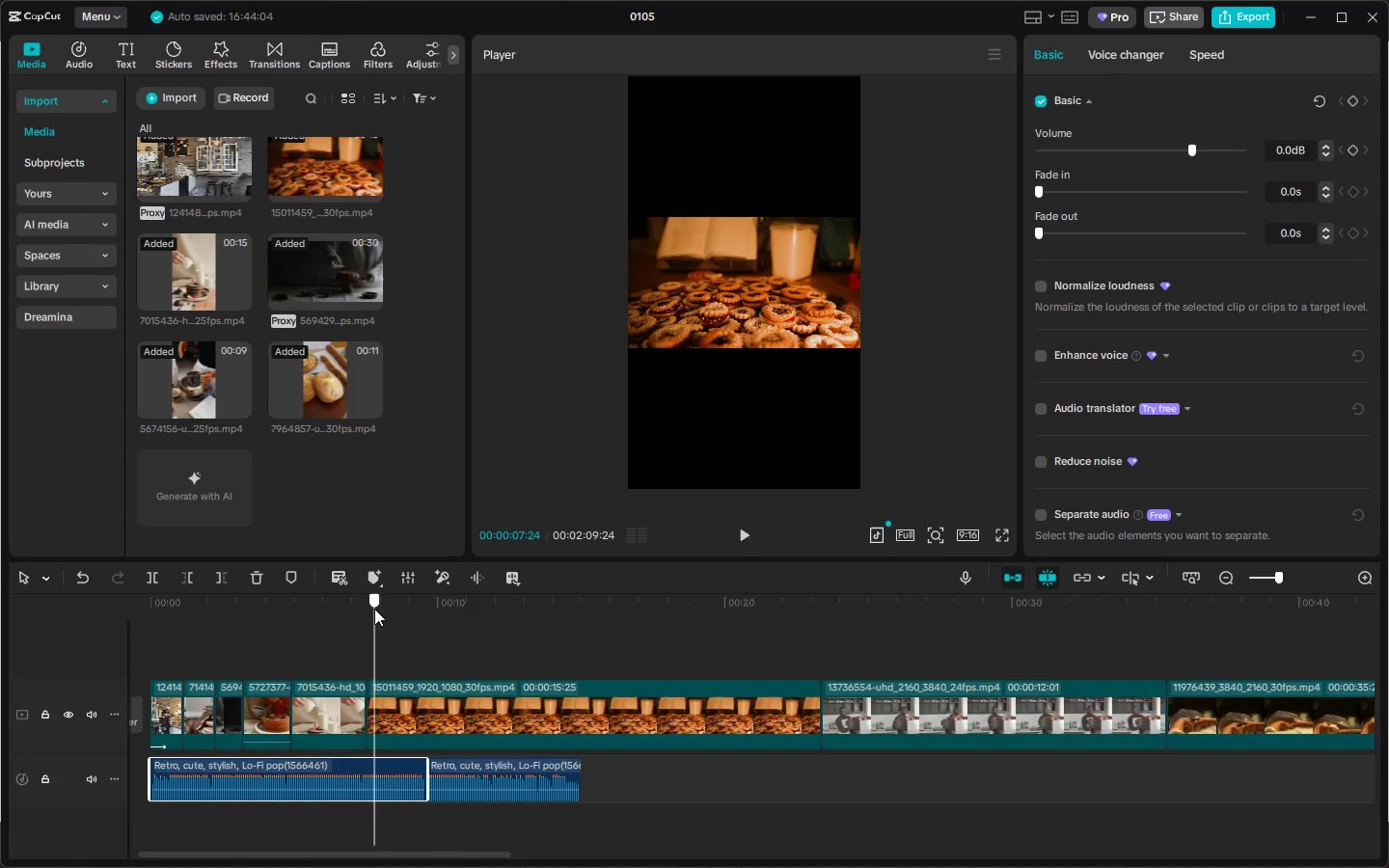 
key(Space)
 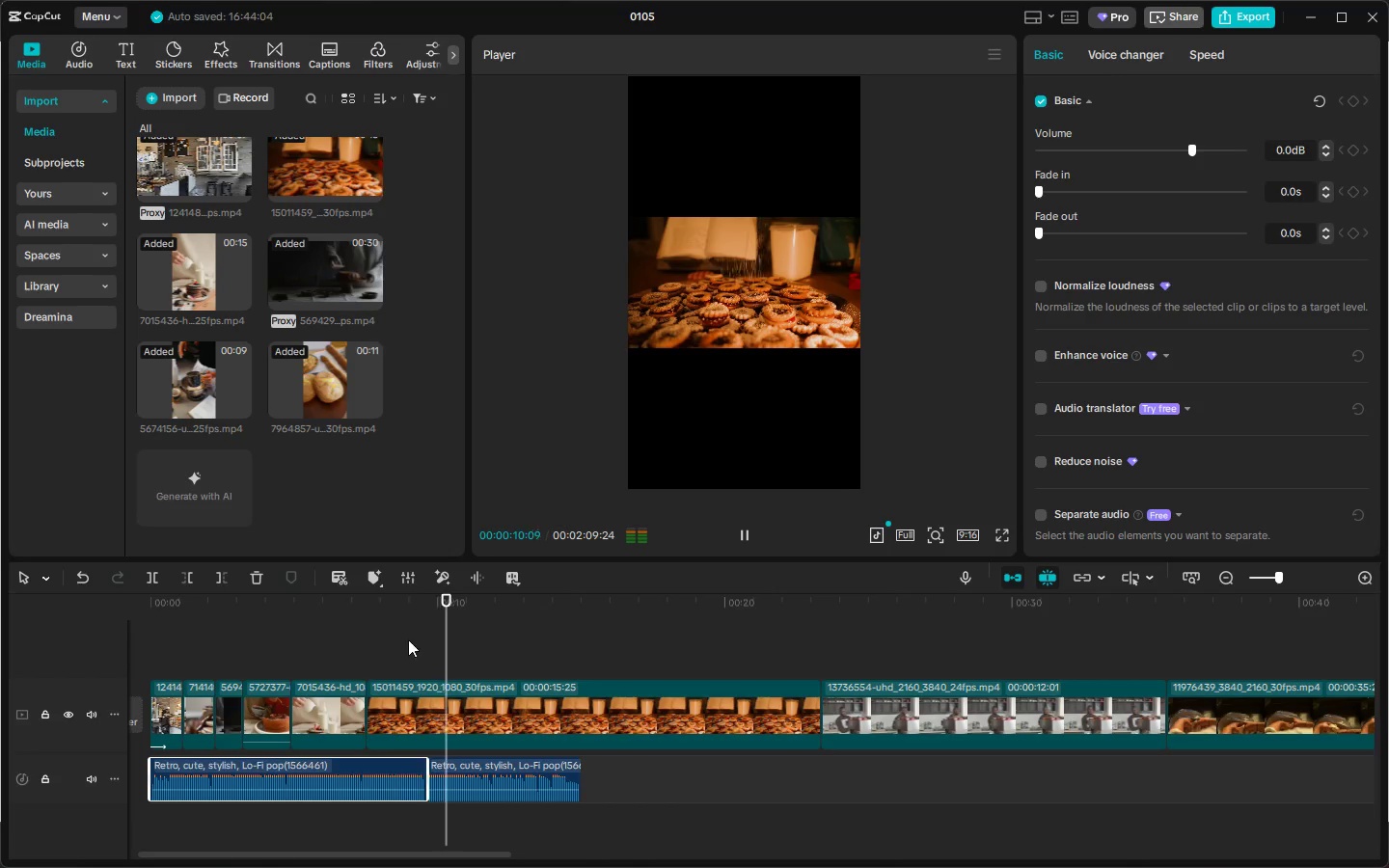 
key(Space)
 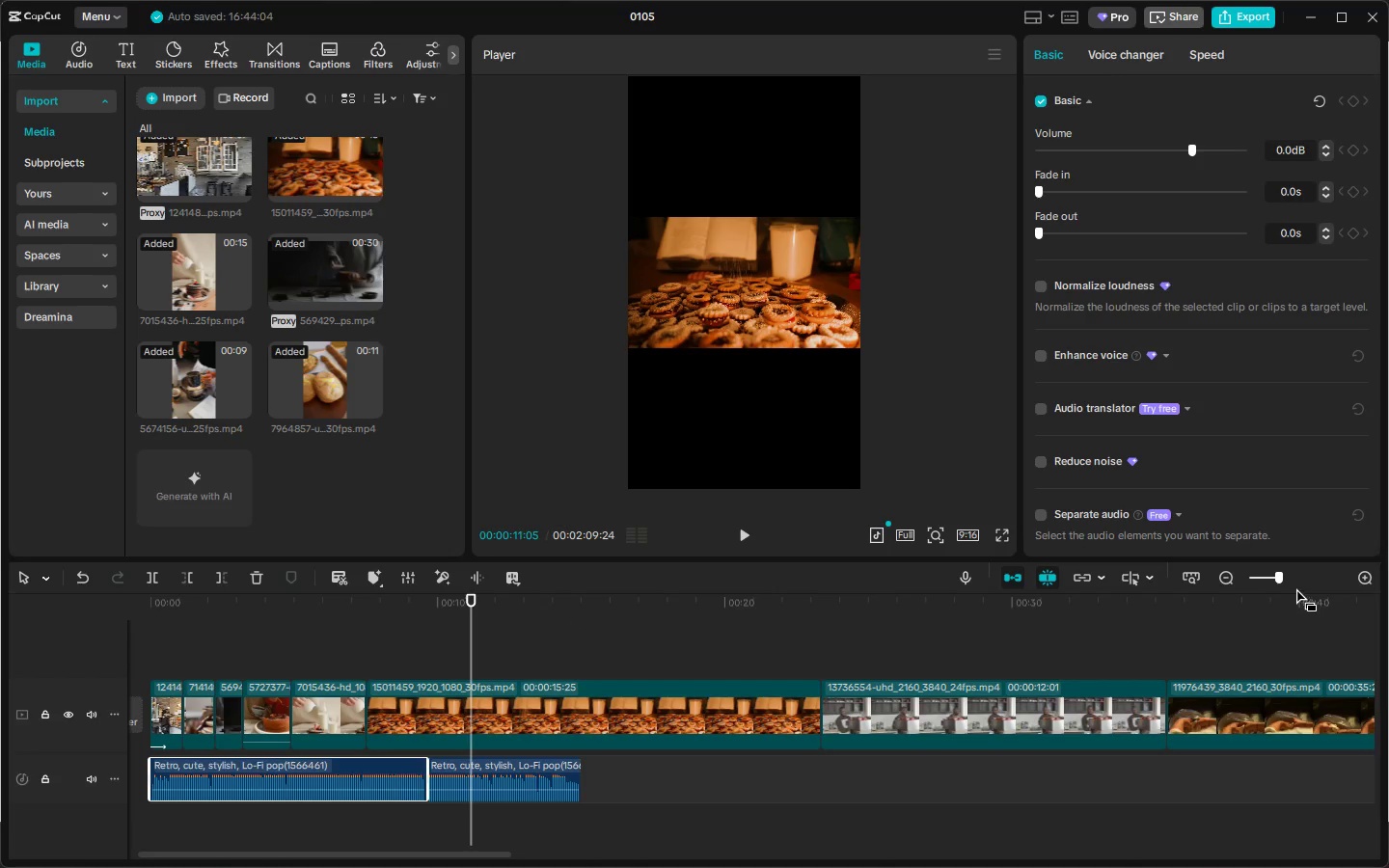 
left_click_drag(start_coordinate=[1281, 578], to_coordinate=[1303, 576])
 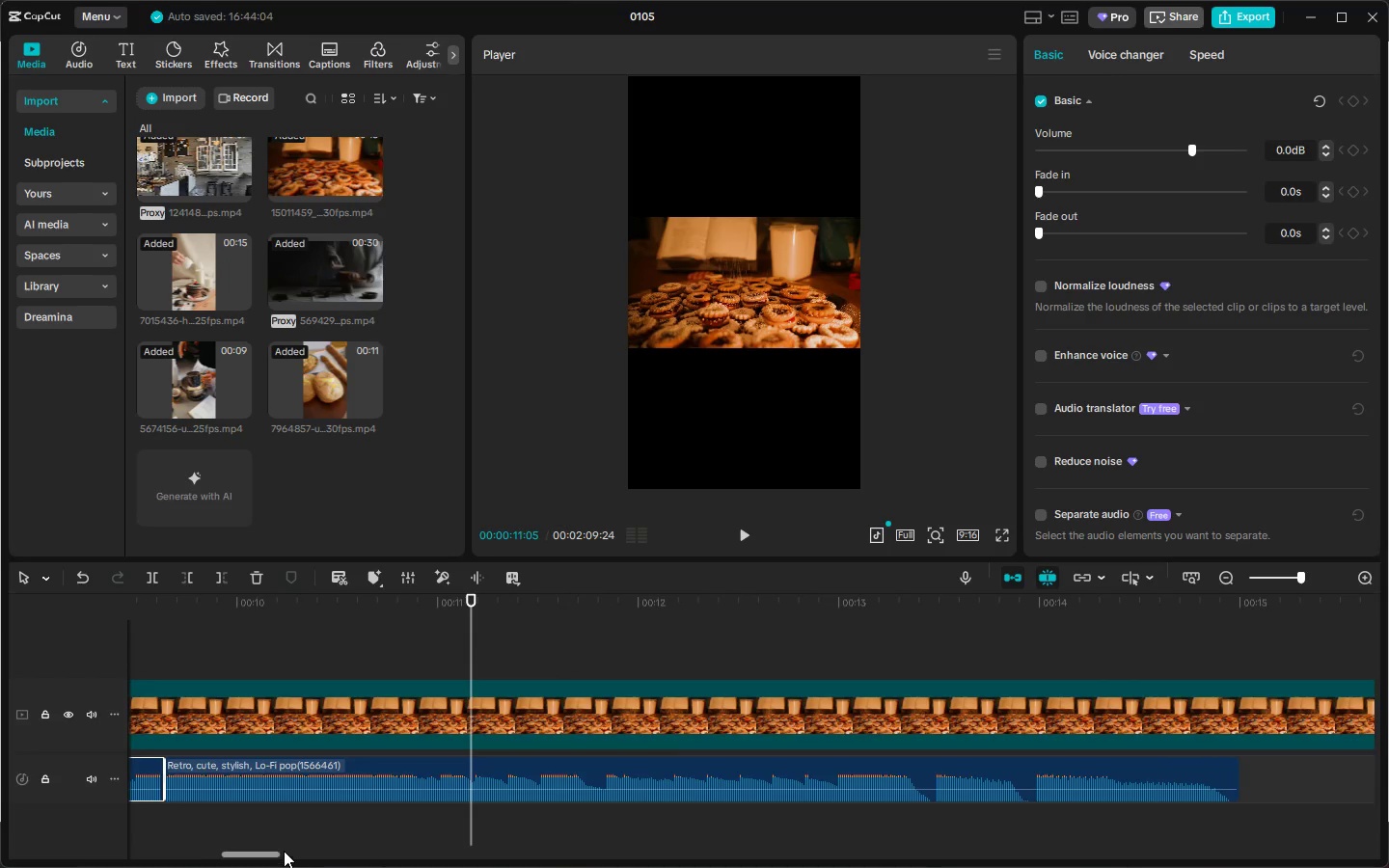 
left_click_drag(start_coordinate=[273, 851], to_coordinate=[262, 854])
 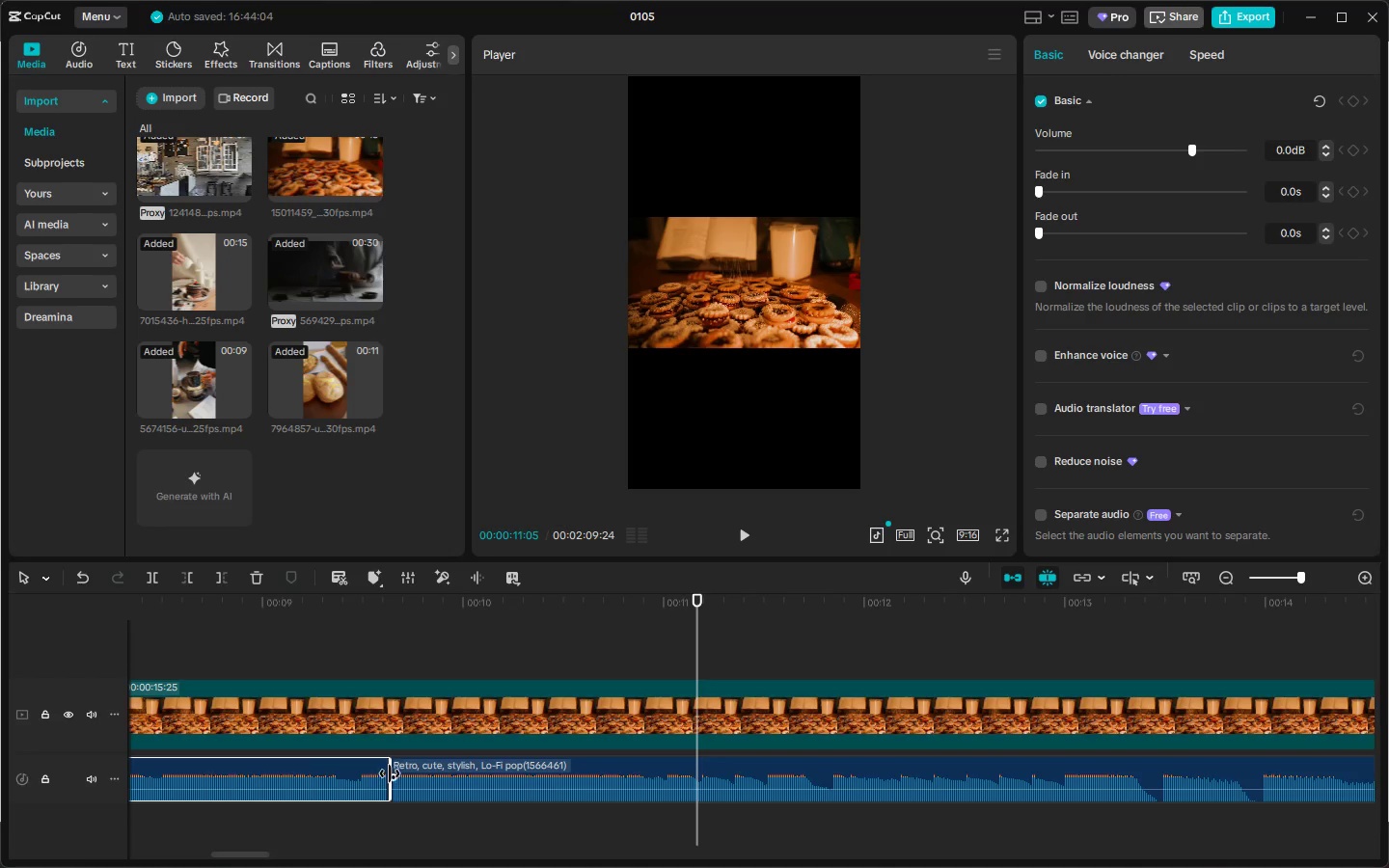 
left_click_drag(start_coordinate=[324, 610], to_coordinate=[272, 610])
 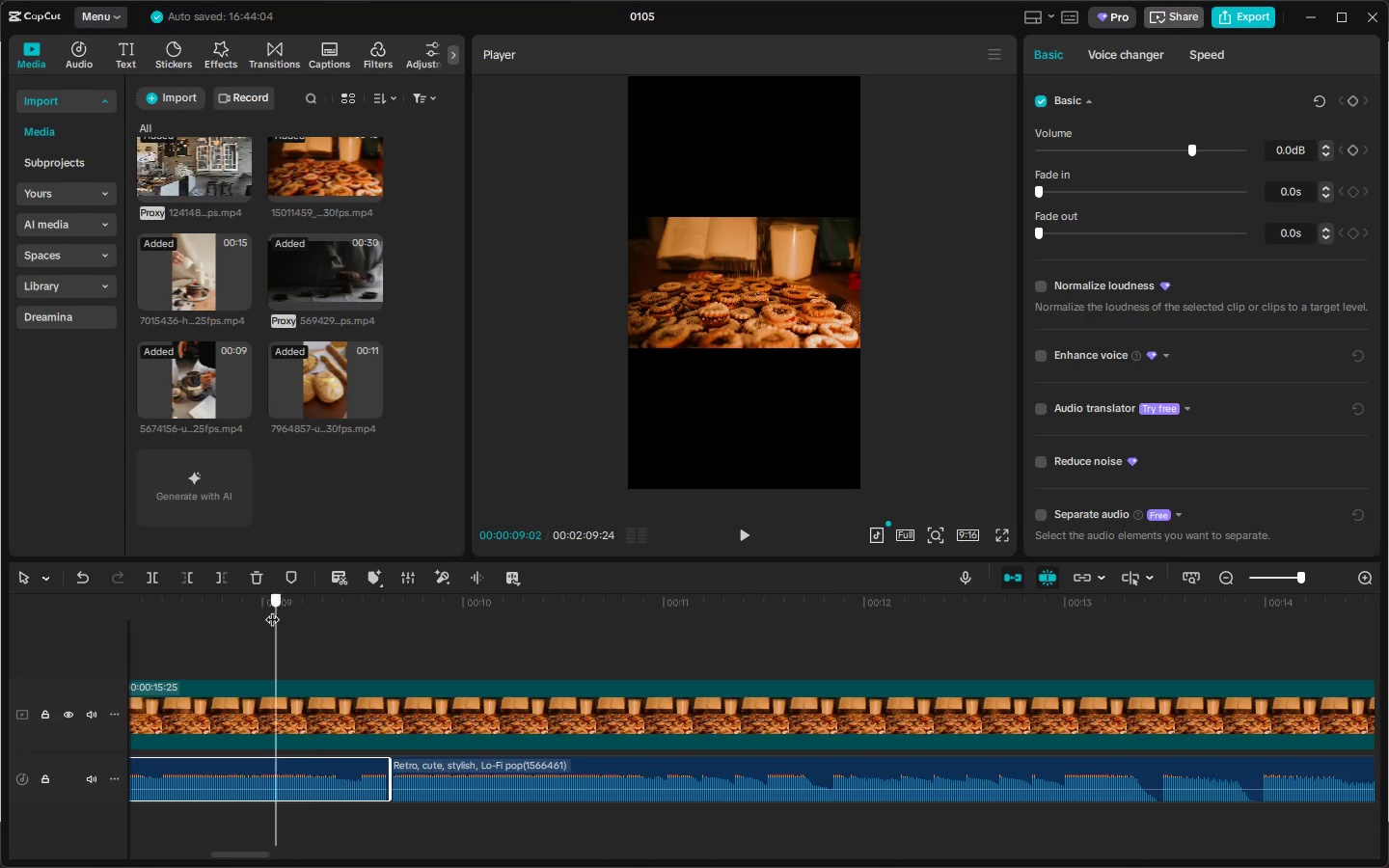 
key(Space)
 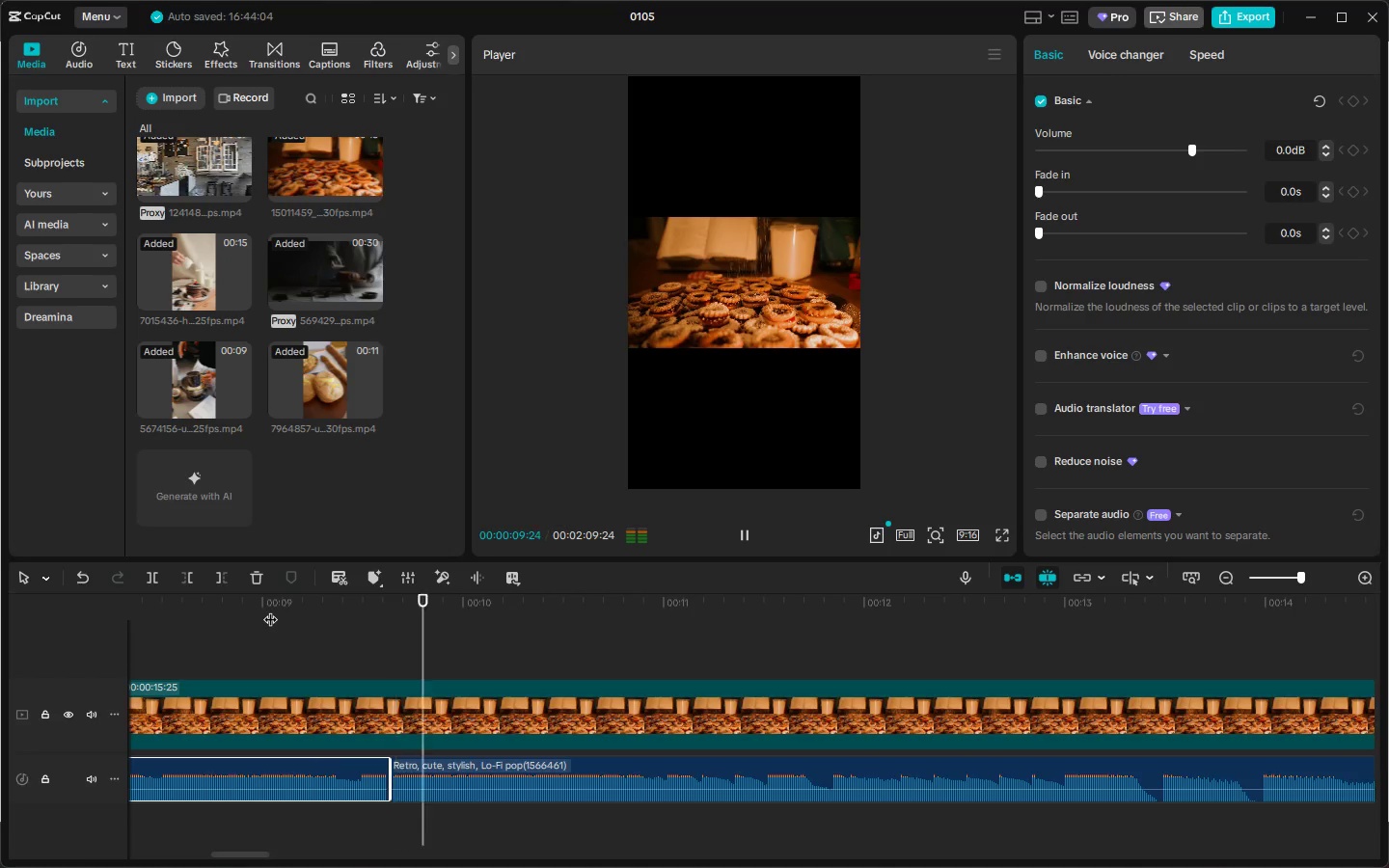 
key(Space)
 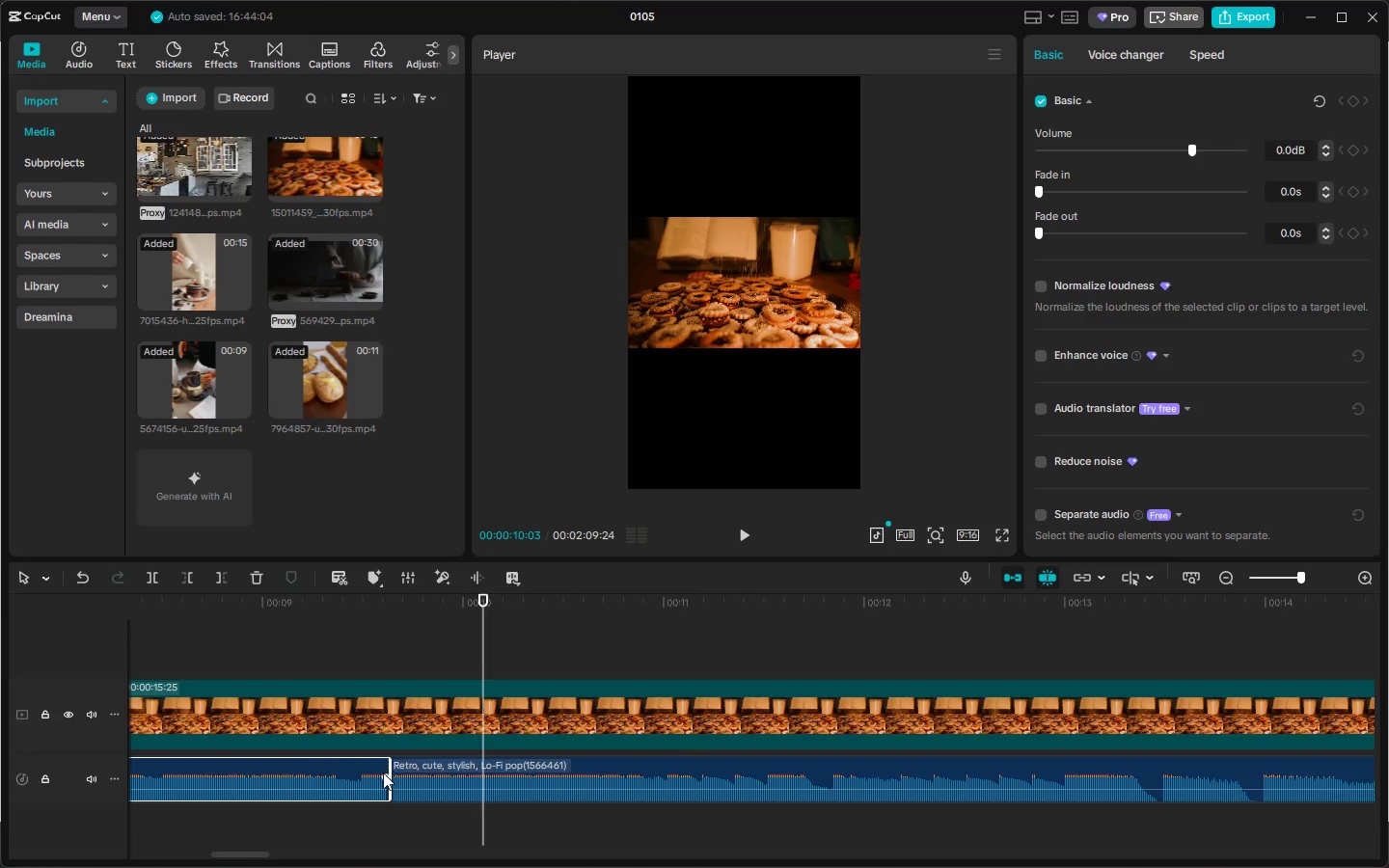 
left_click([414, 773])
 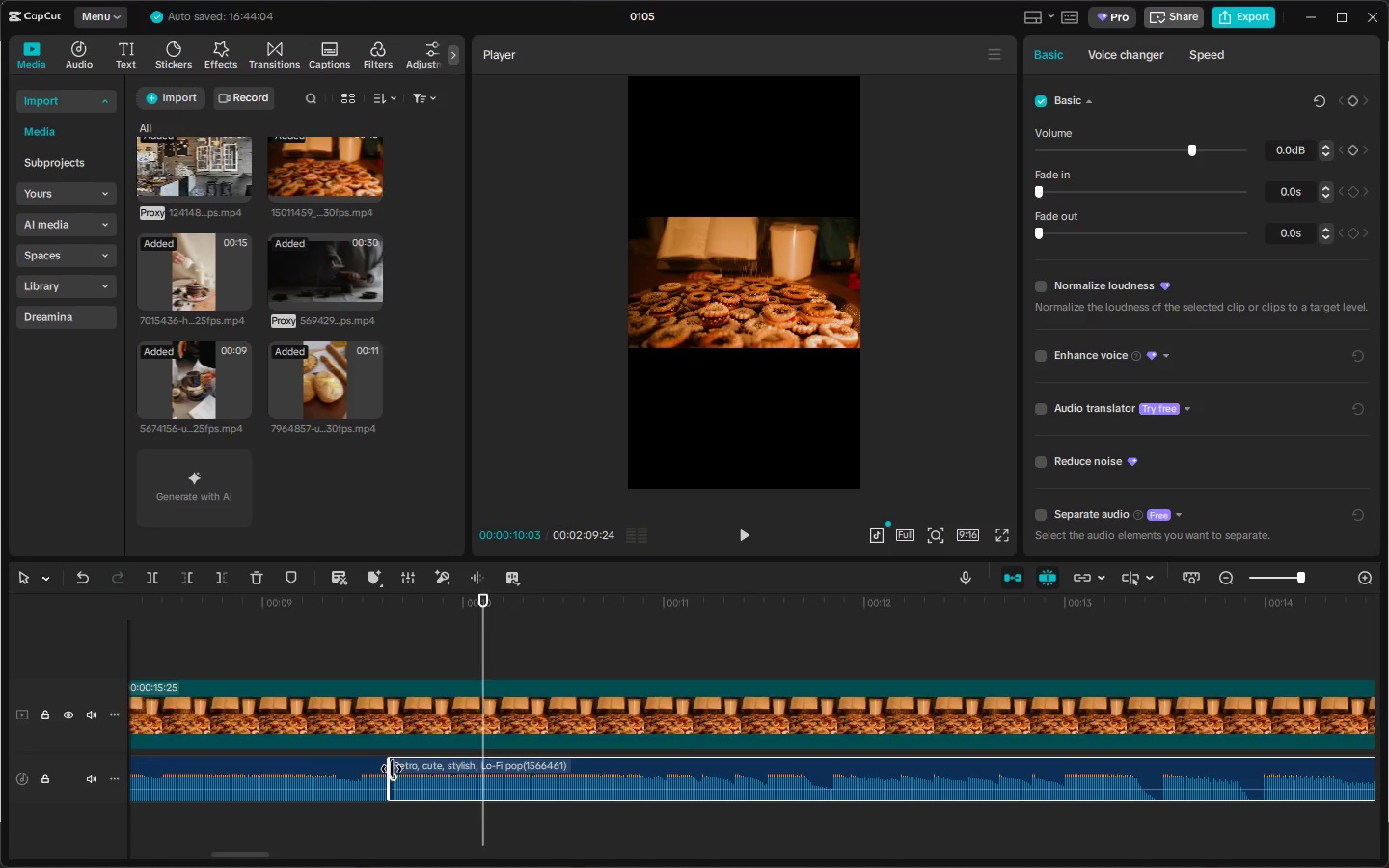 
left_click_drag(start_coordinate=[391, 769], to_coordinate=[464, 769])
 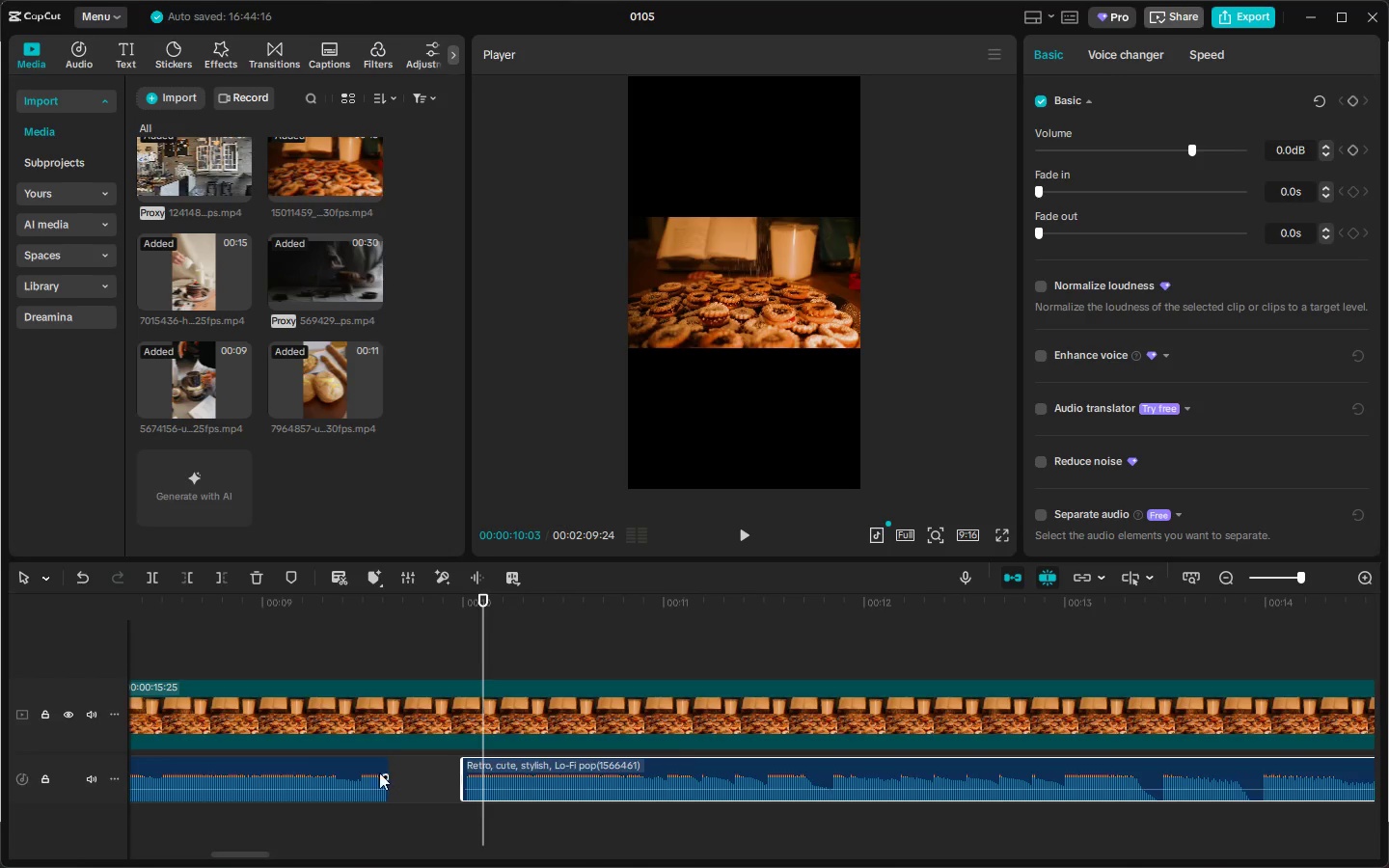 
left_click([369, 773])
 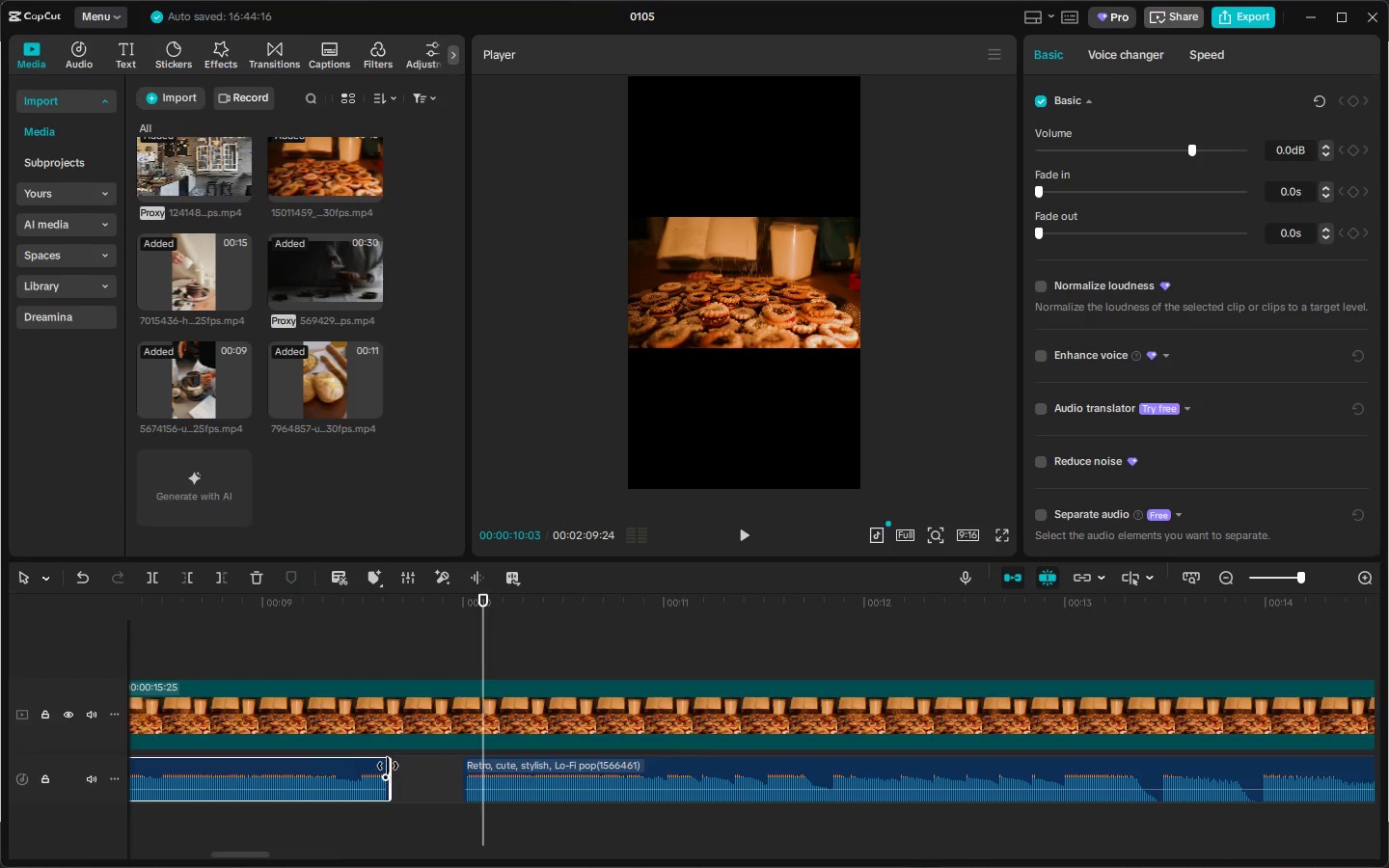 
left_click_drag(start_coordinate=[388, 766], to_coordinate=[461, 763])
 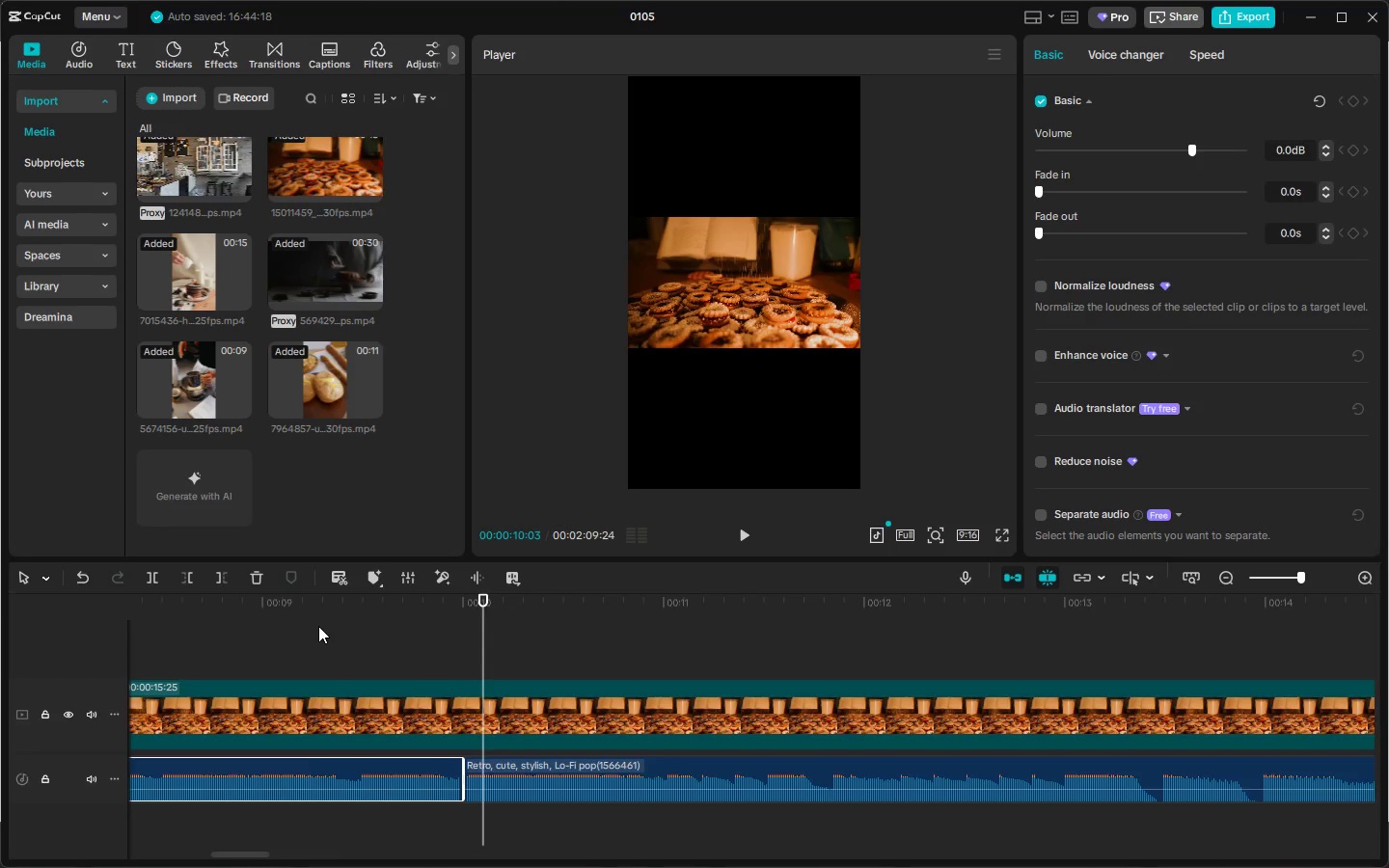 
left_click([311, 615])
 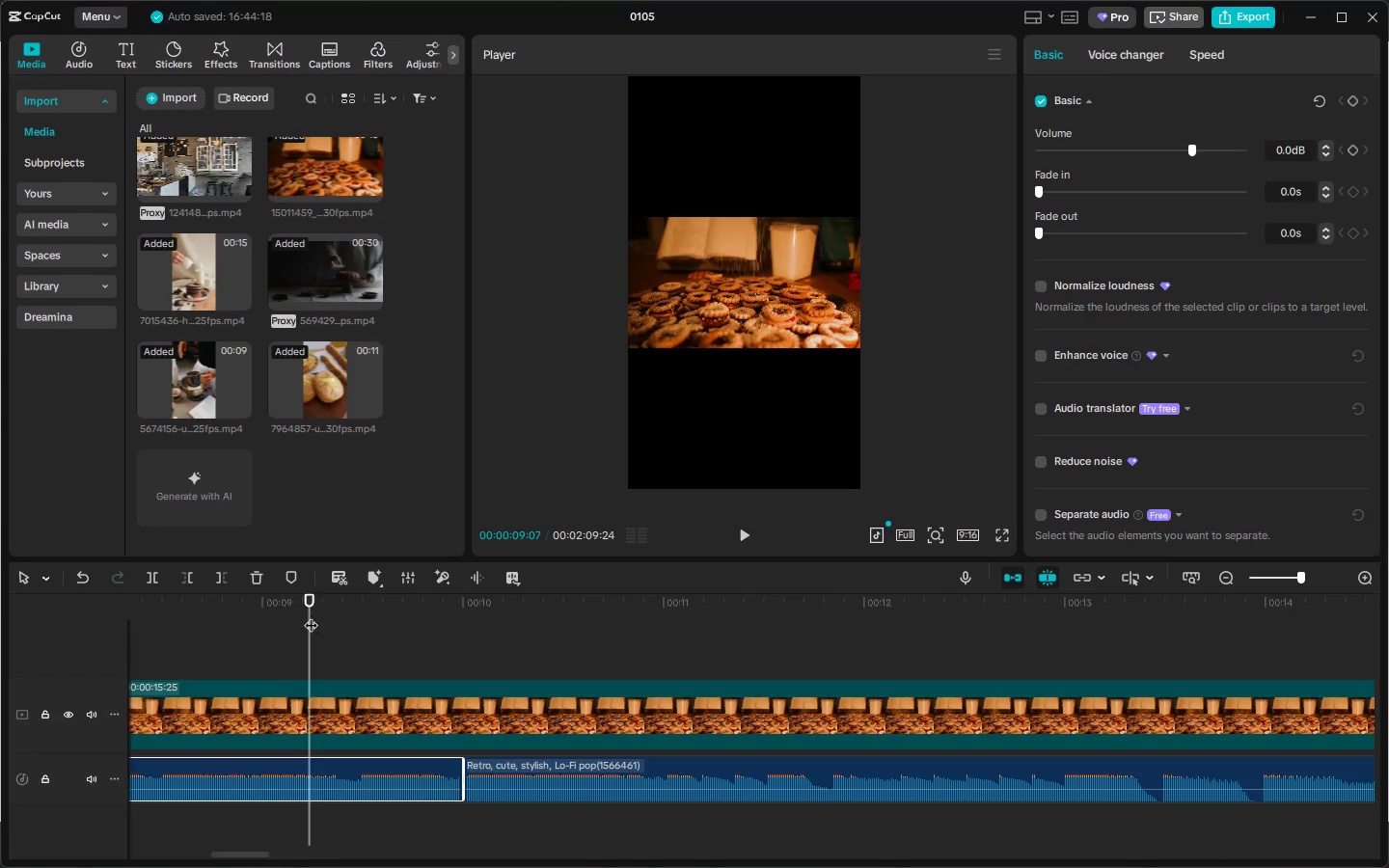 
key(Space)
 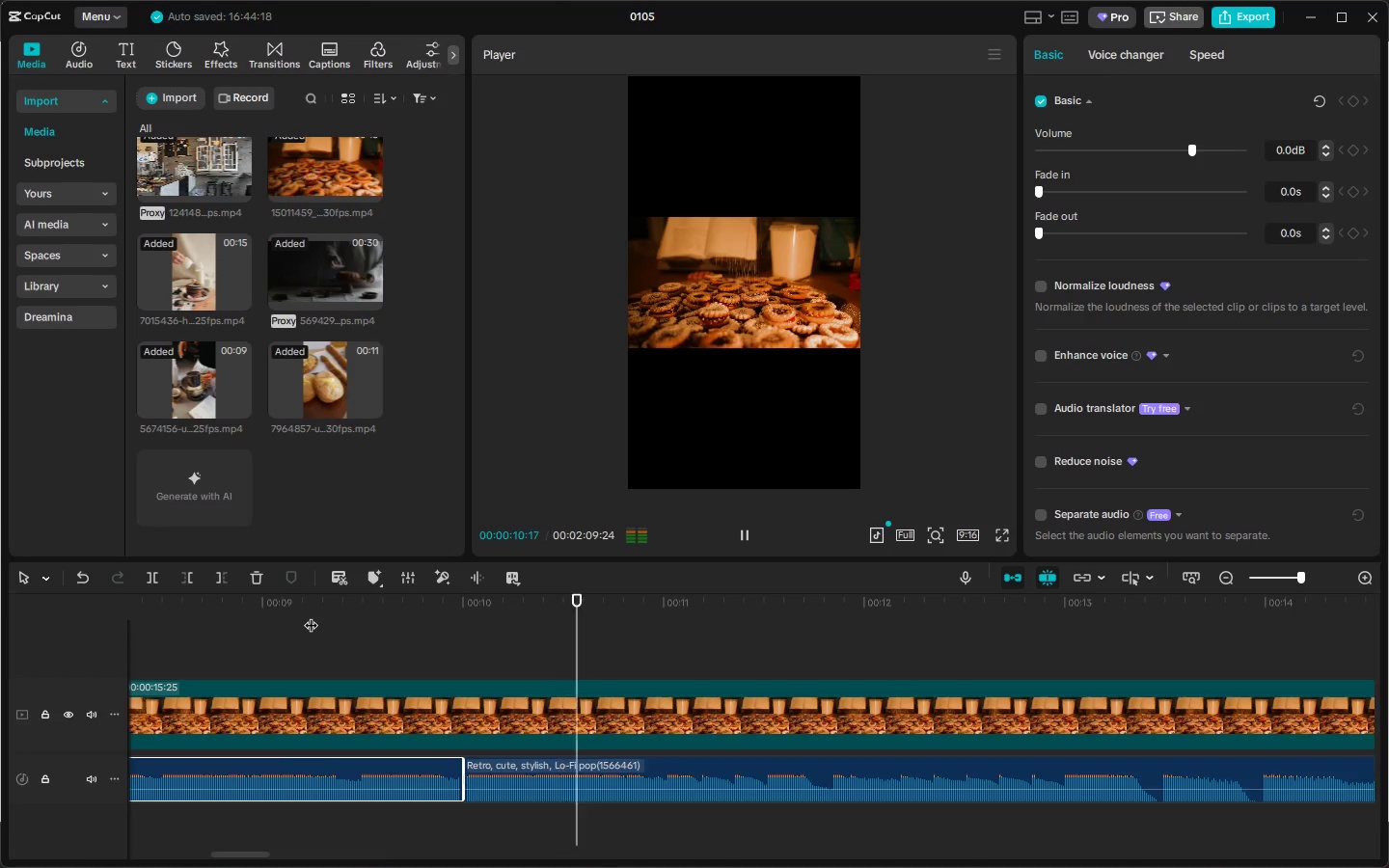 
key(Space)
 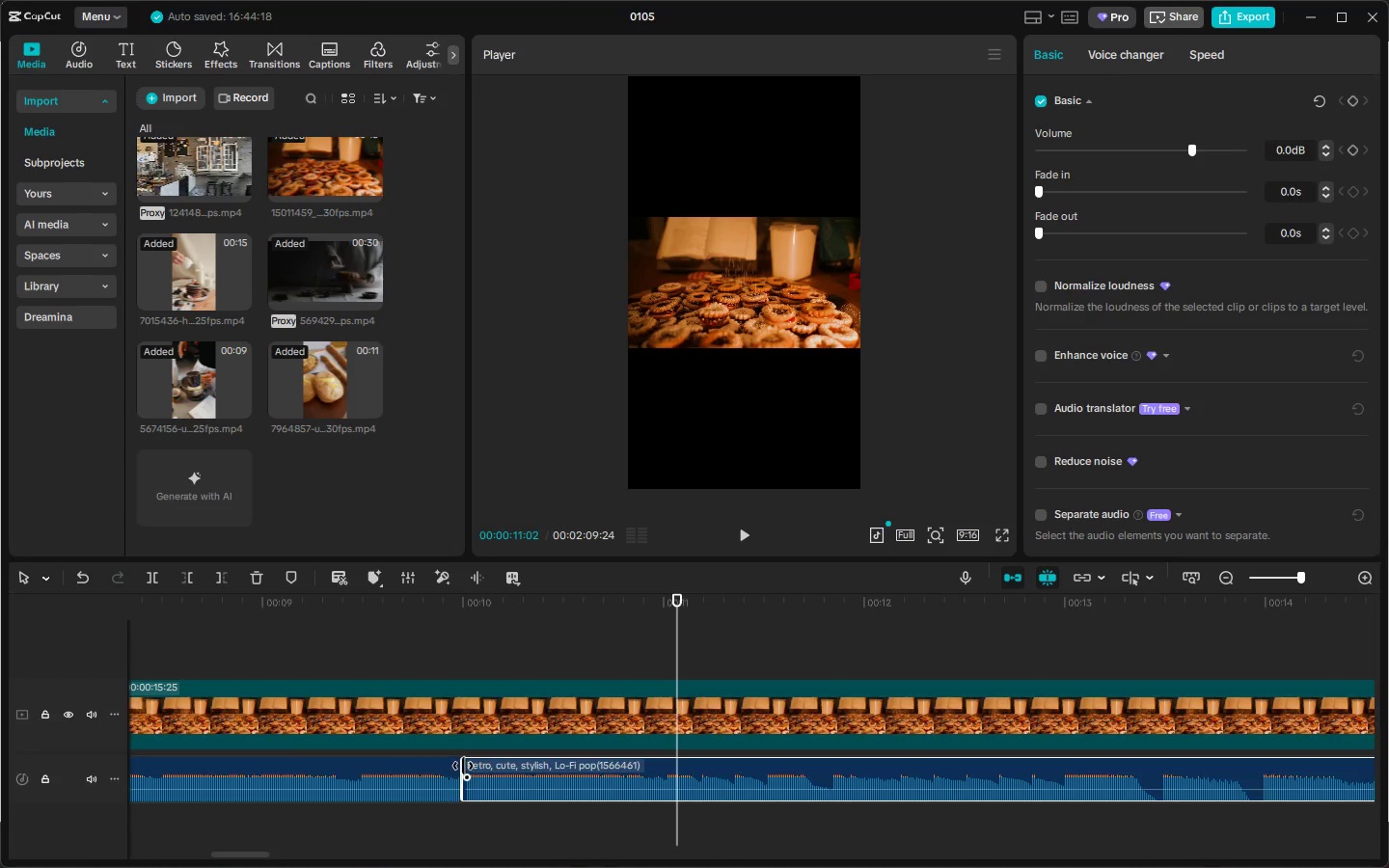 
left_click_drag(start_coordinate=[463, 766], to_coordinate=[472, 766])
 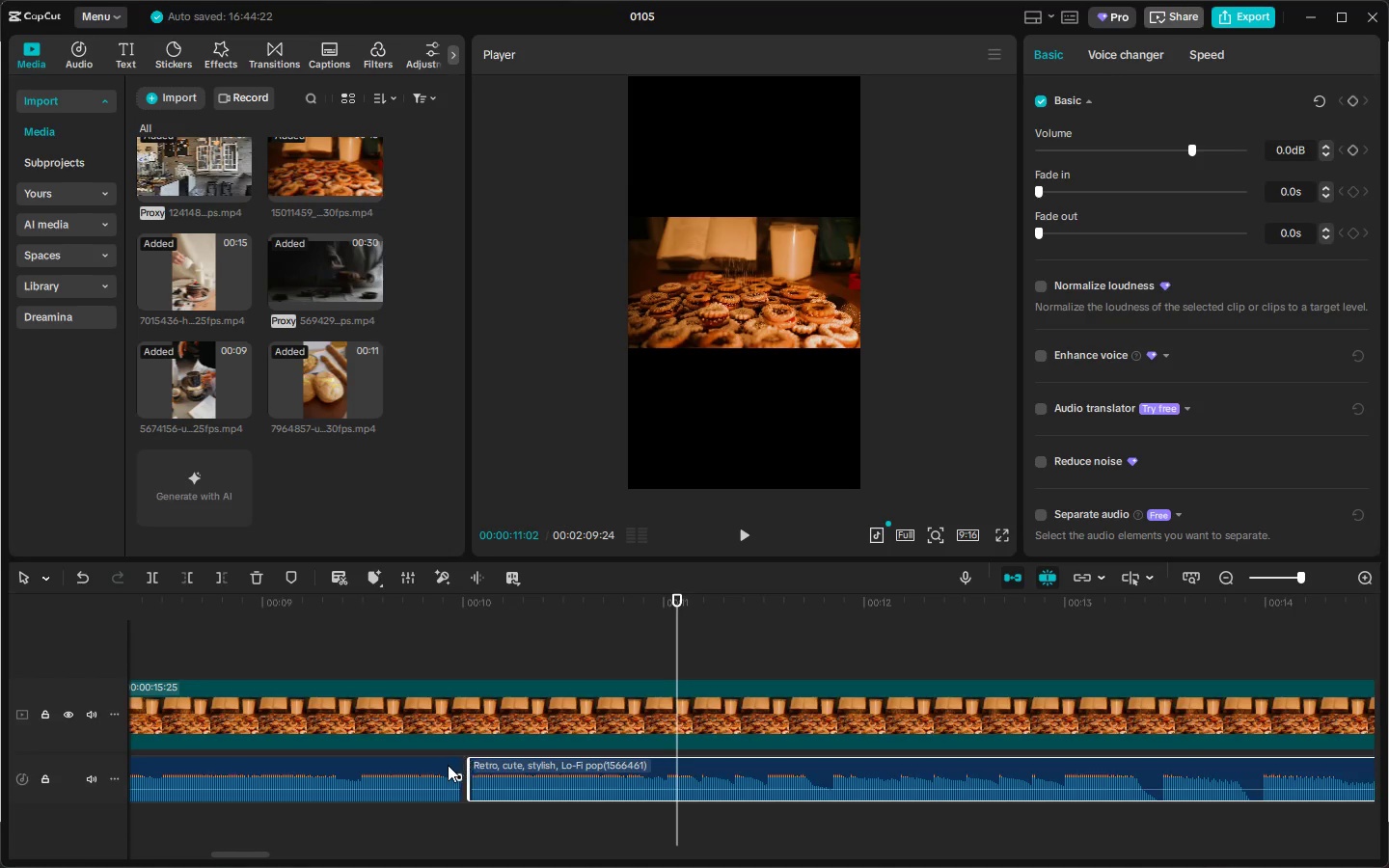 
left_click([448, 765])
 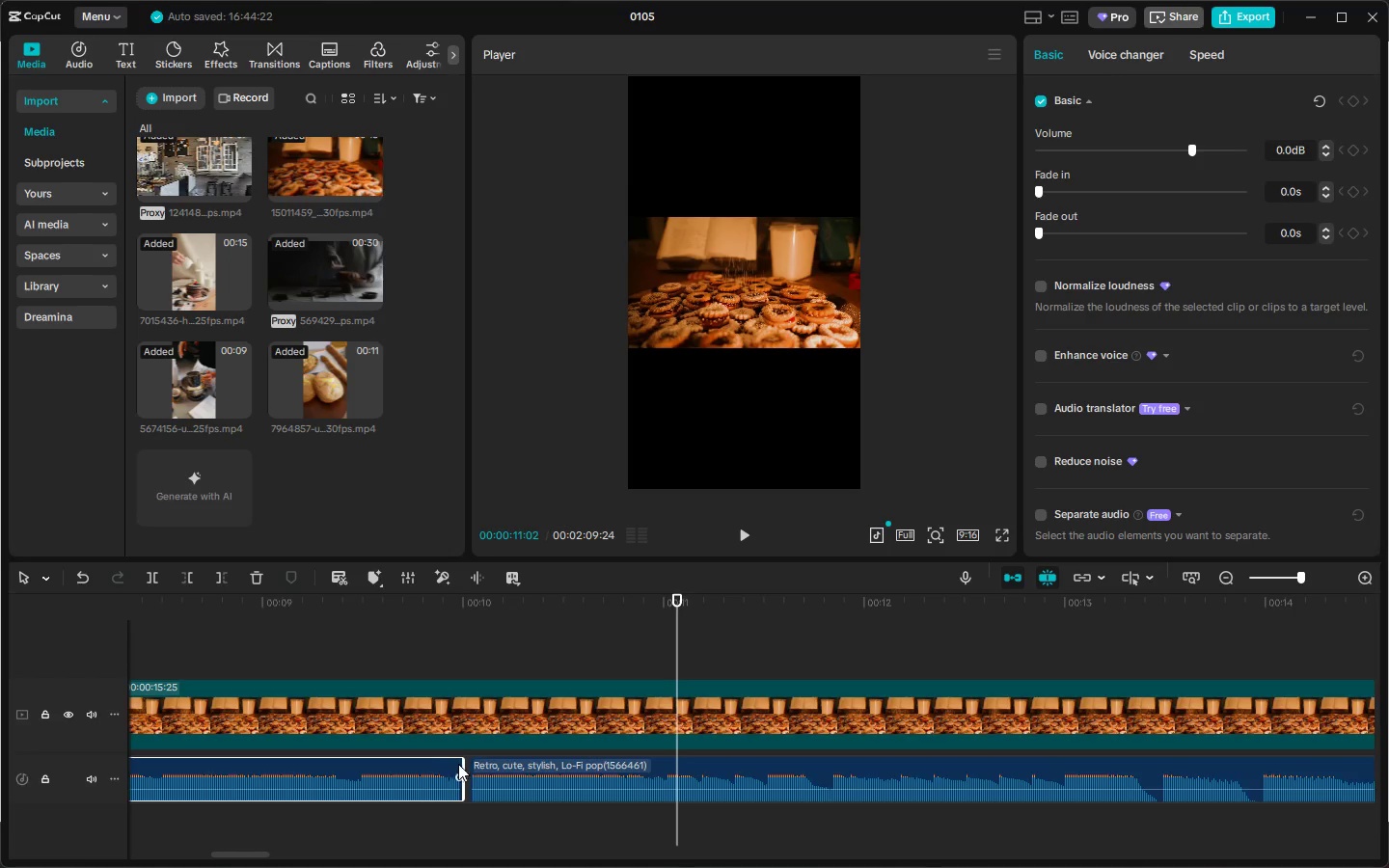 
left_click_drag(start_coordinate=[461, 764], to_coordinate=[469, 763])
 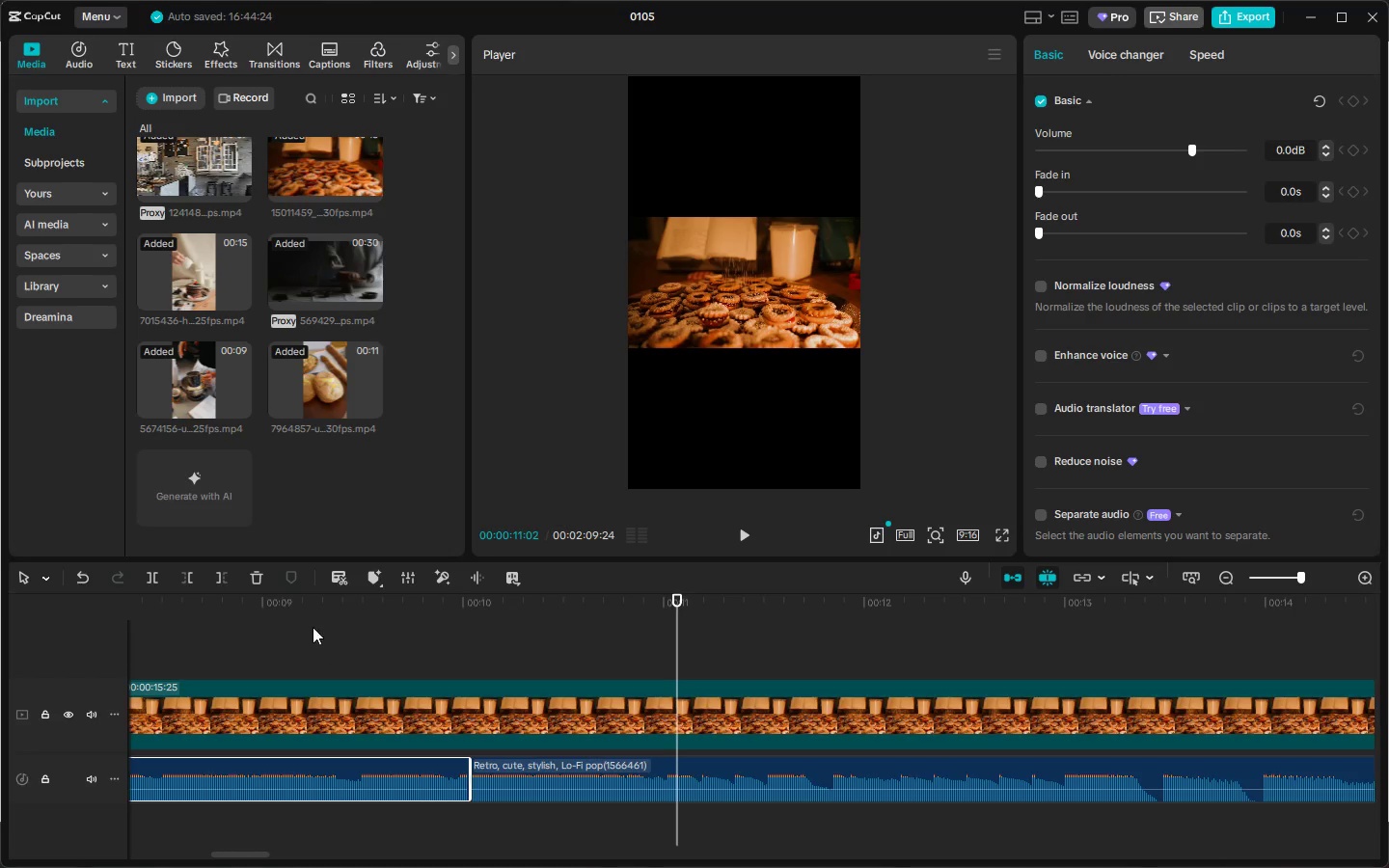 
left_click([284, 610])
 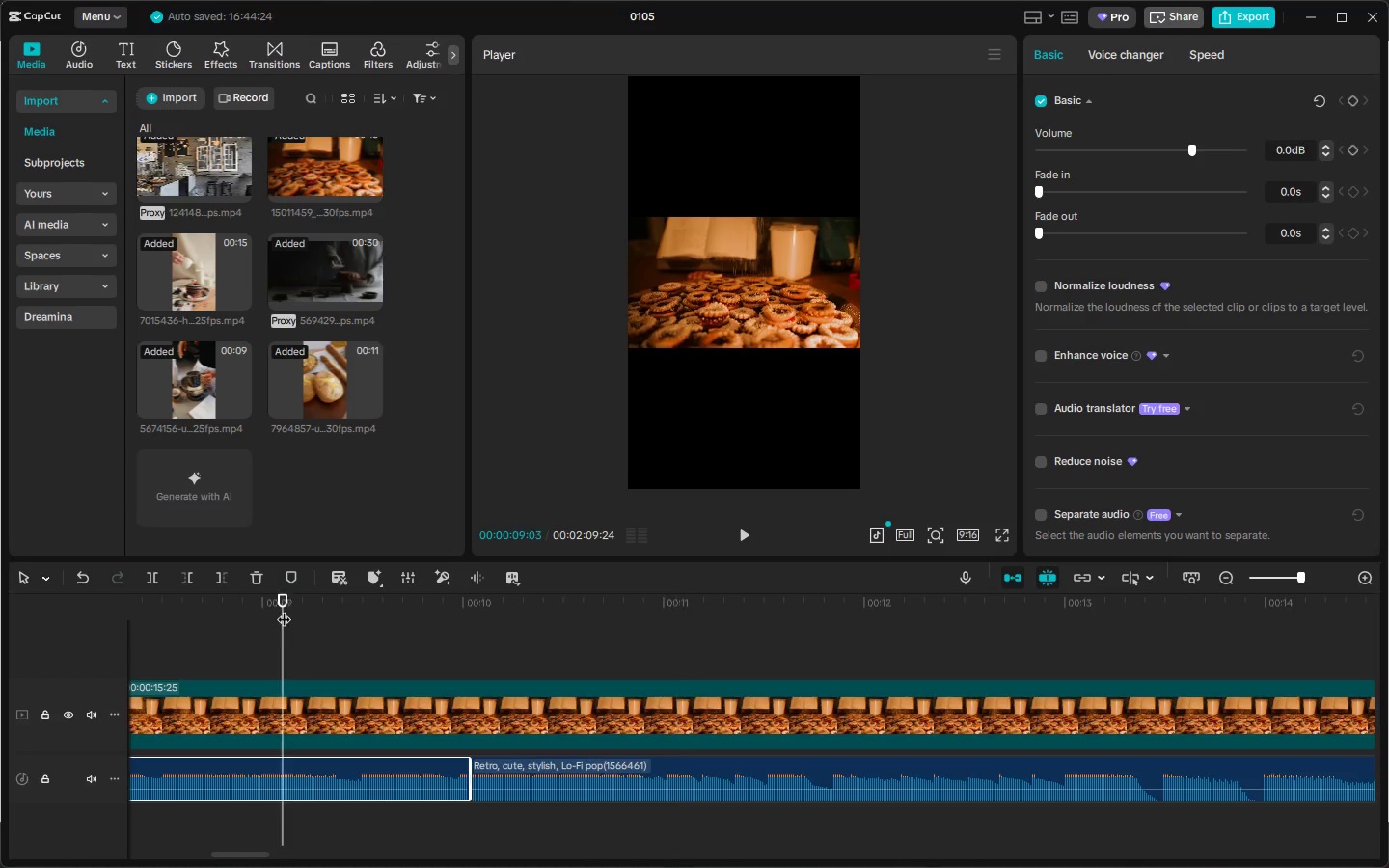 
key(Space)
 